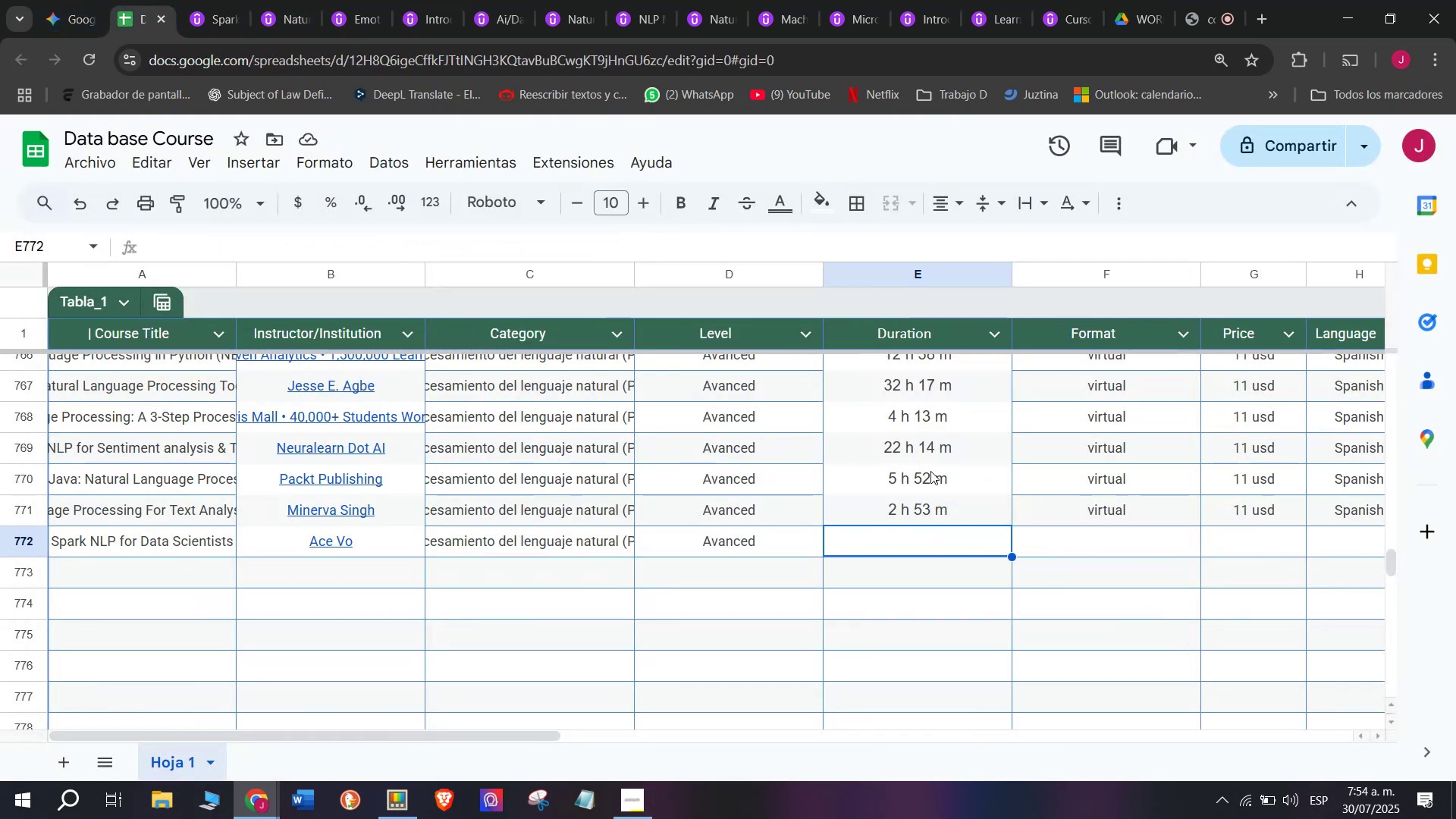 
key(Control+V)
 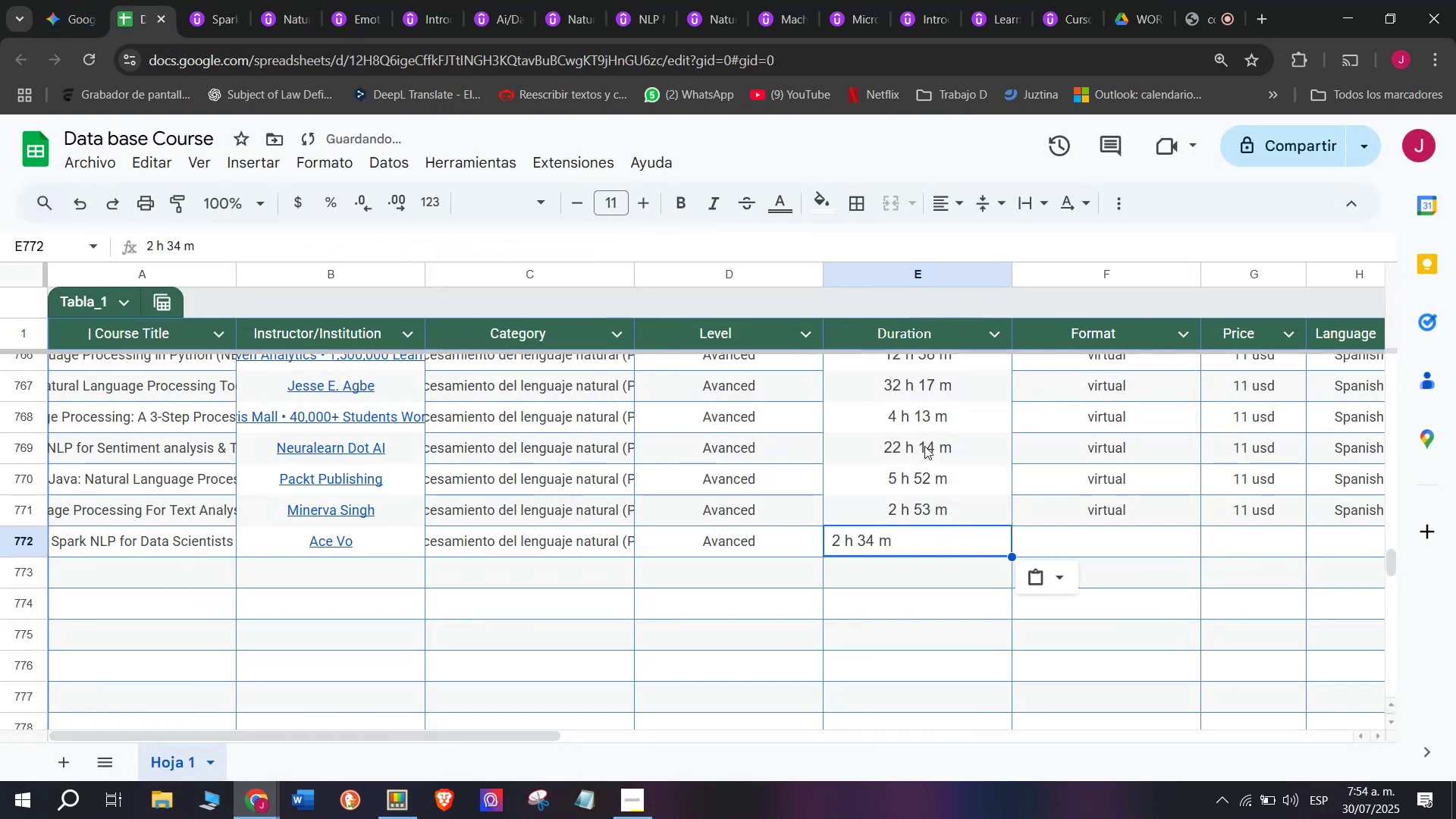 
key(Shift+ShiftLeft)
 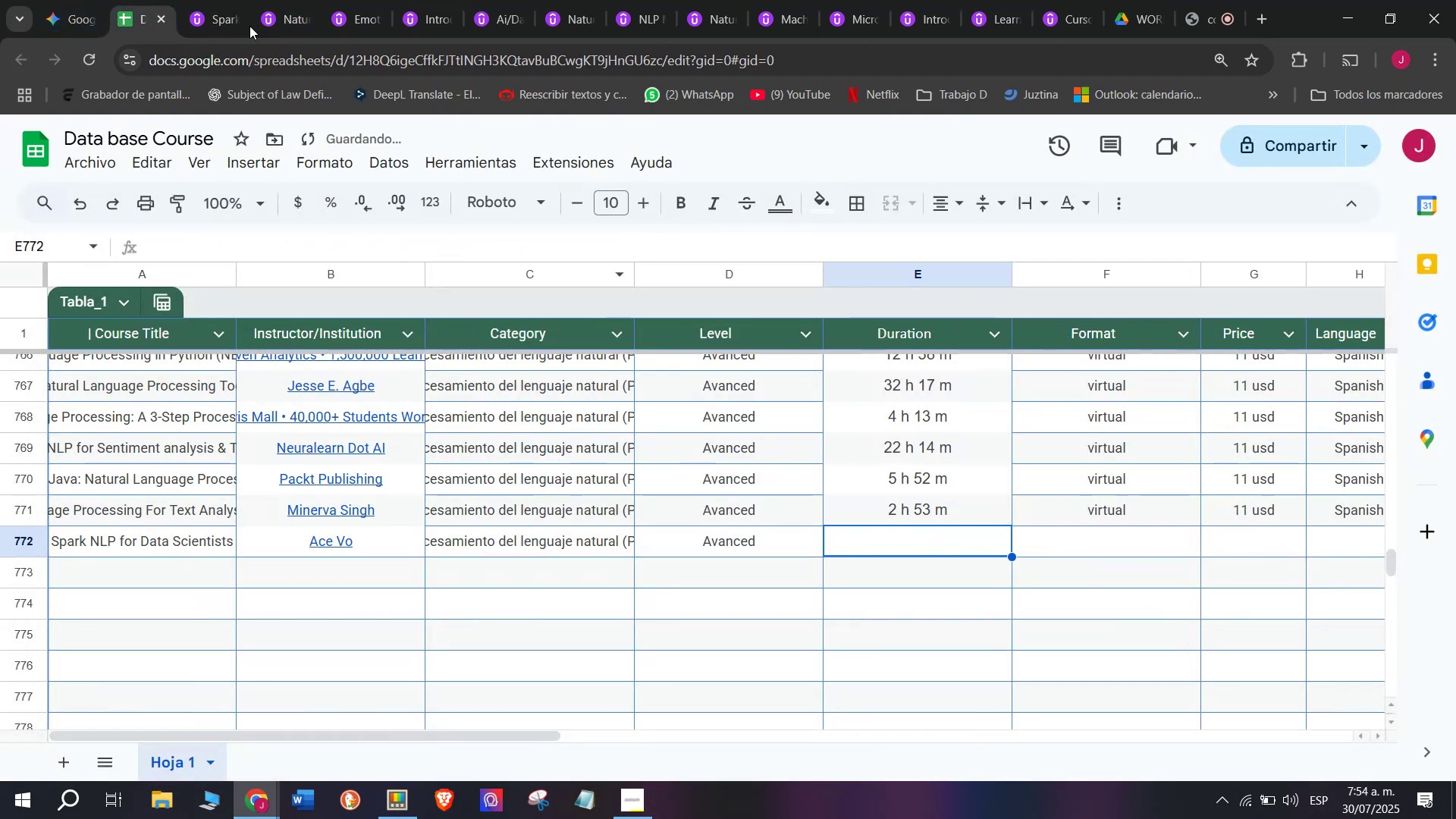 
key(Control+Shift+ControlLeft)
 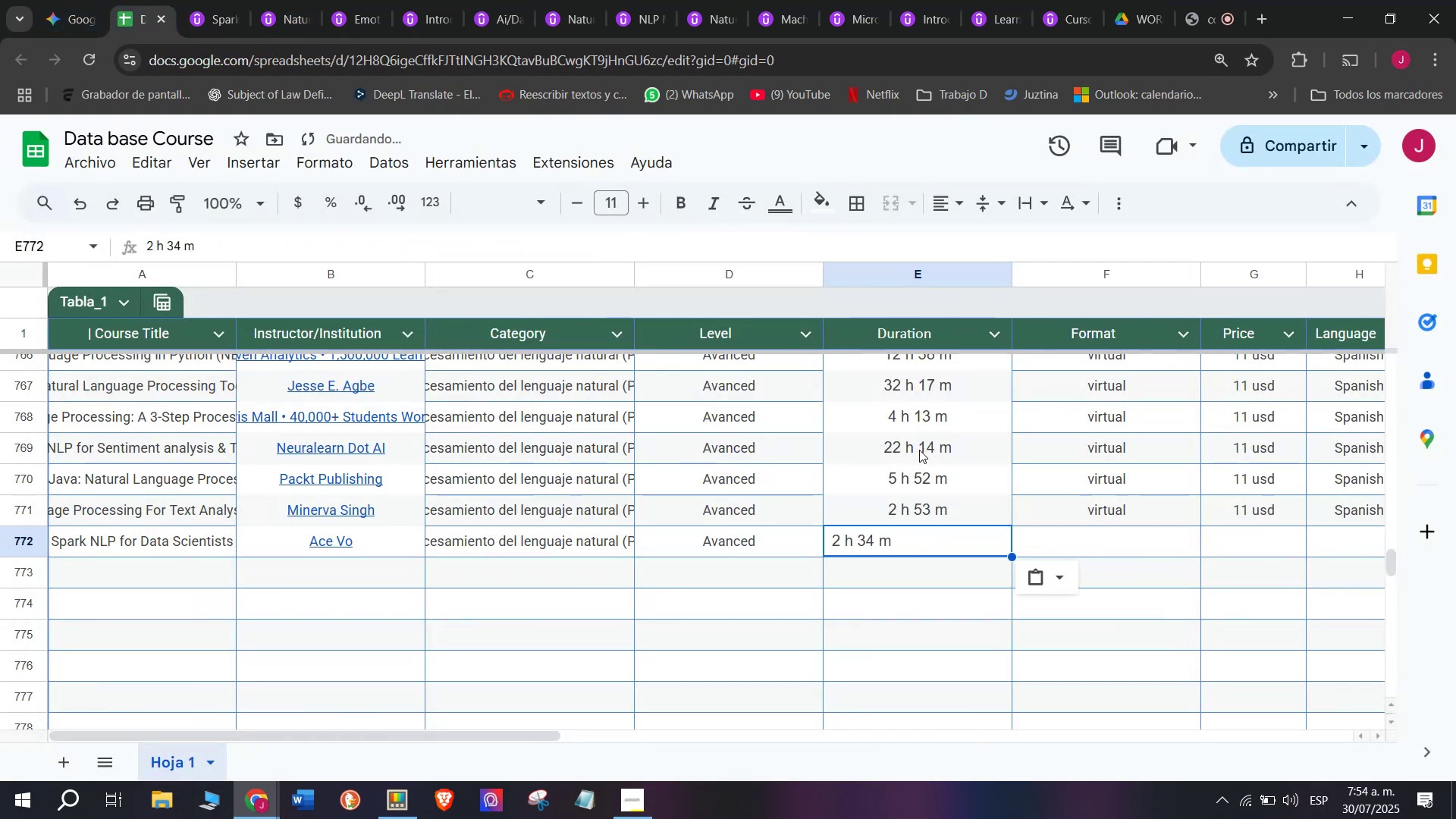 
key(Control+Shift+Z)
 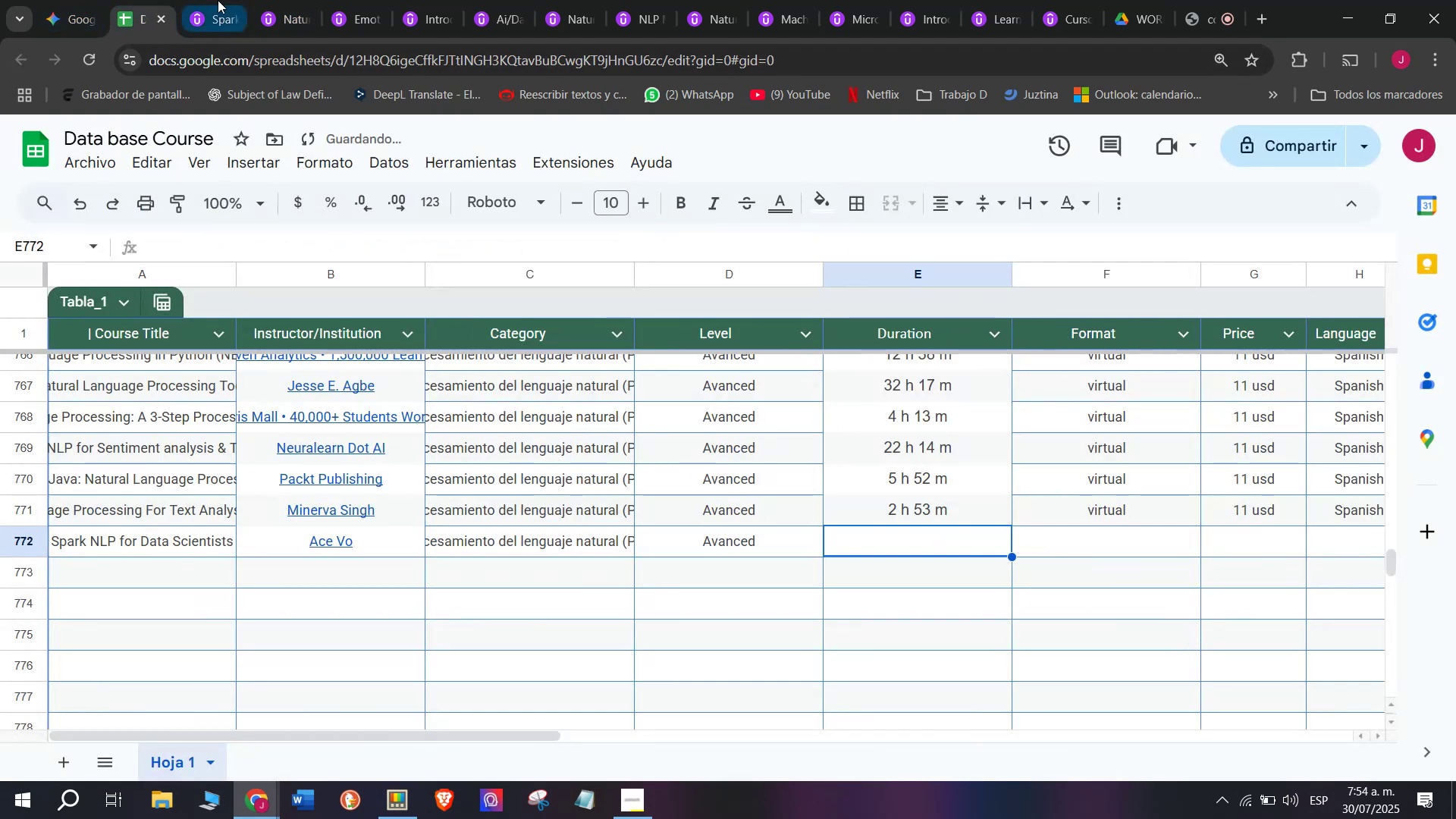 
left_click([217, 0])
 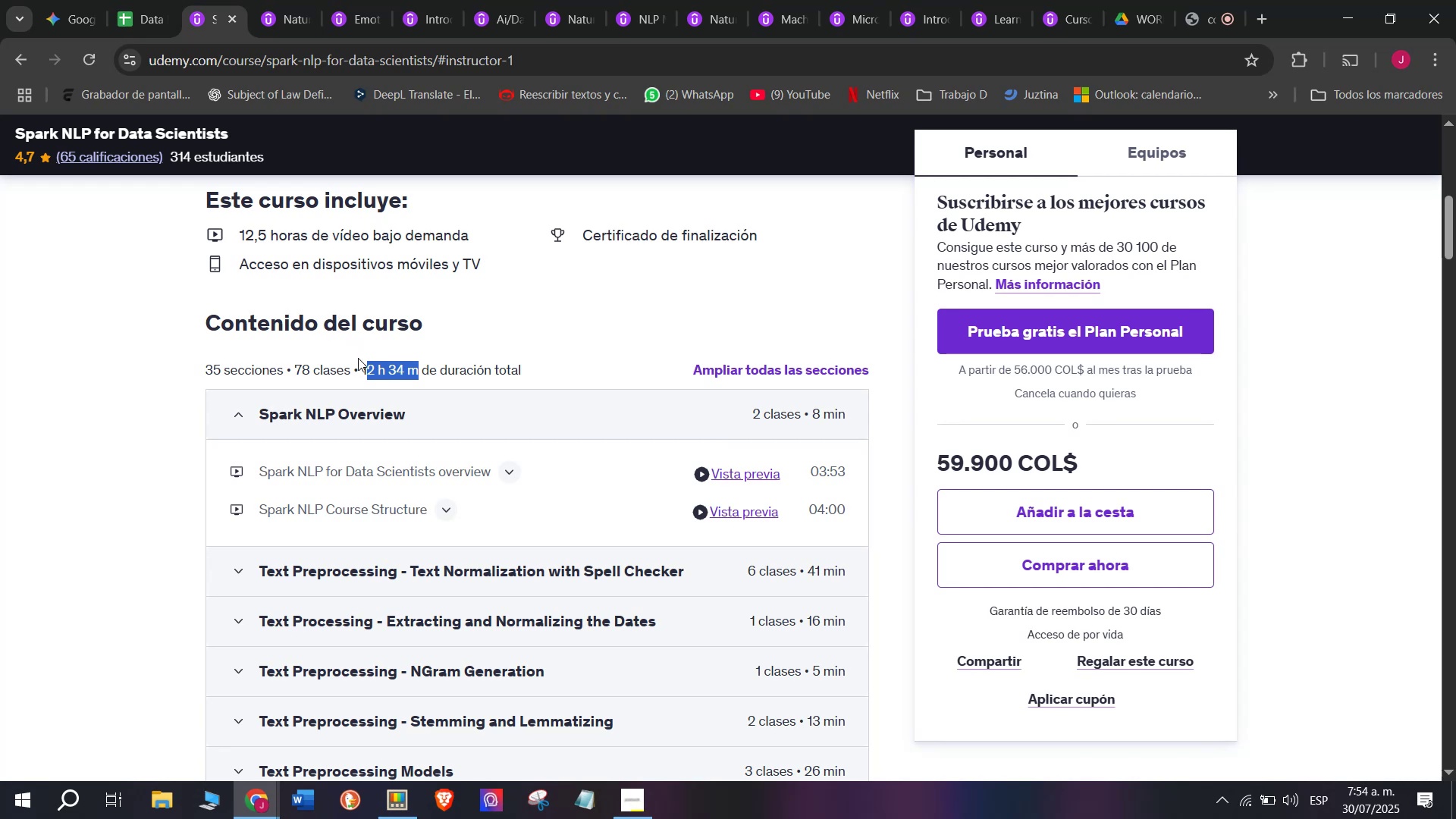 
left_click_drag(start_coordinate=[362, 366], to_coordinate=[416, 369])
 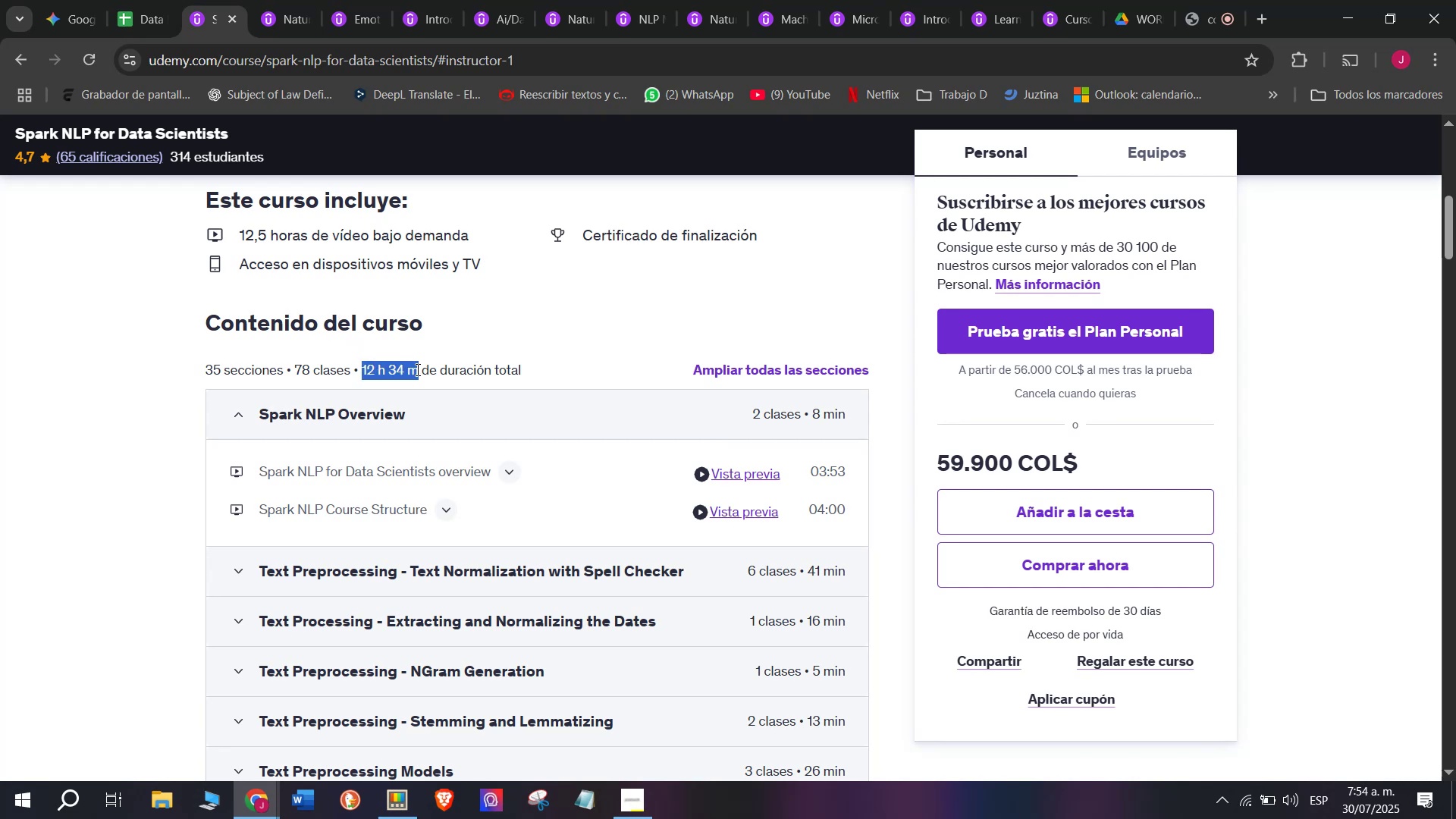 
key(Break)
 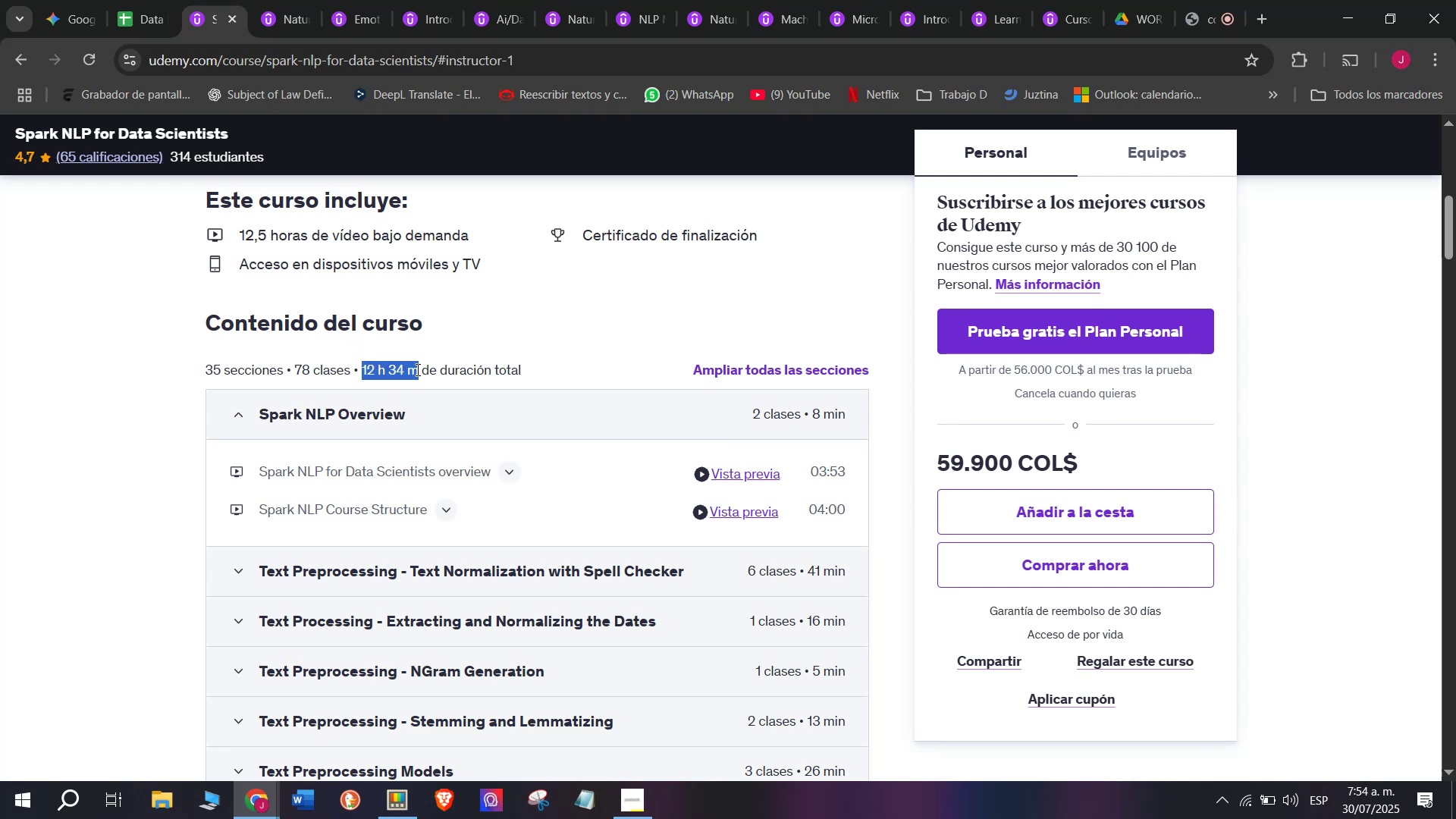 
key(Control+ControlLeft)
 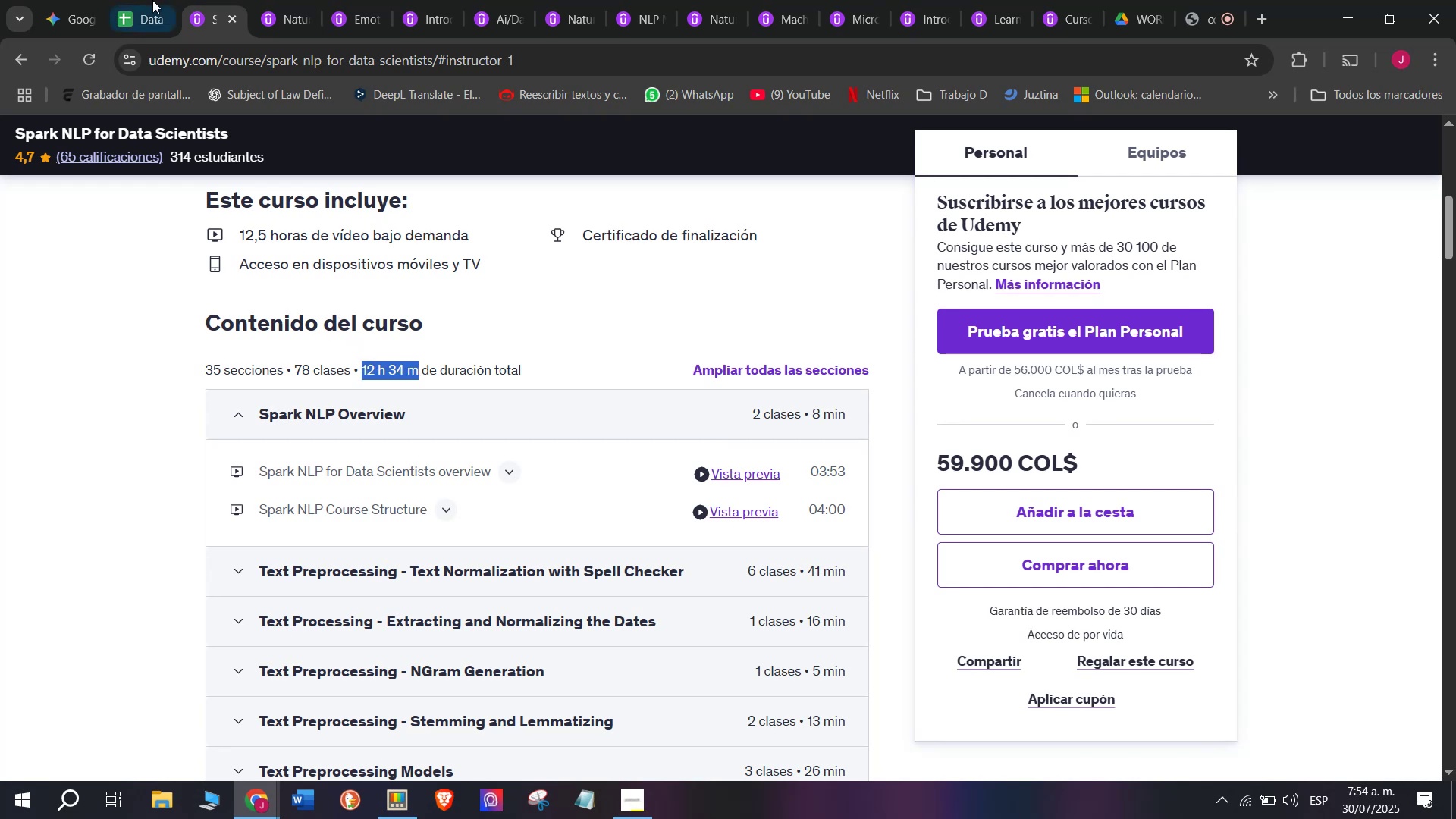 
key(Control+C)
 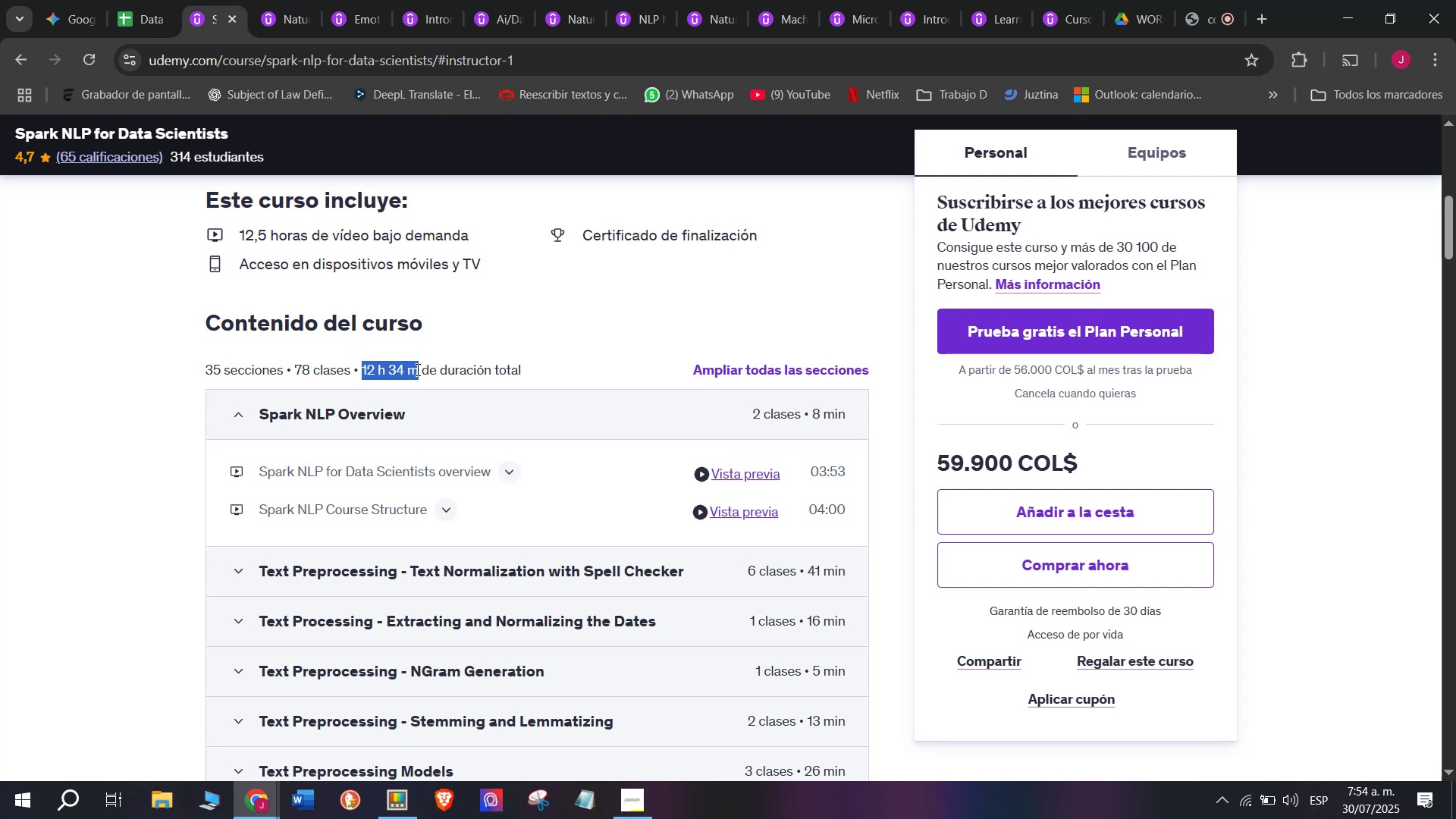 
key(Break)
 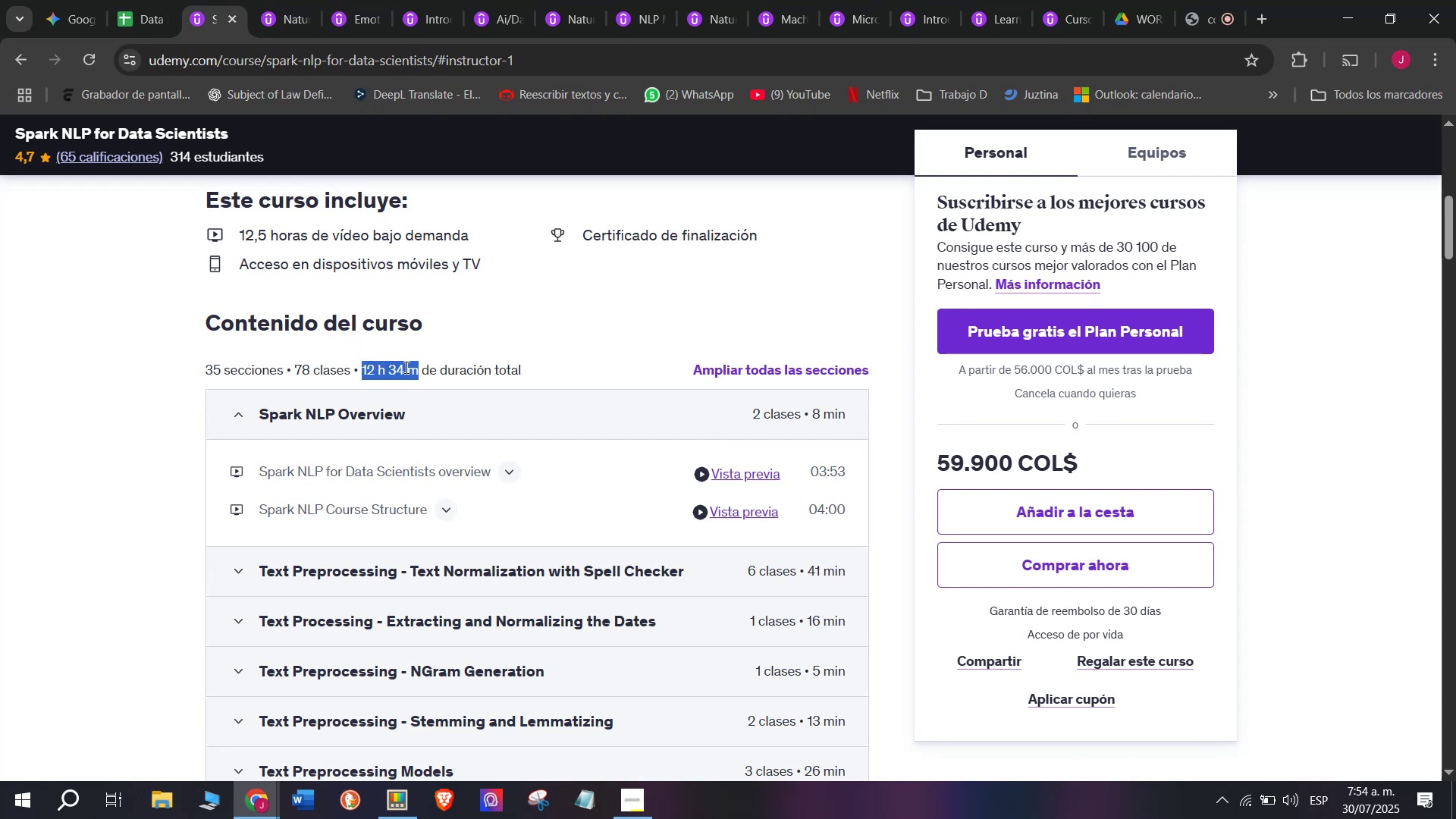 
key(Control+ControlLeft)
 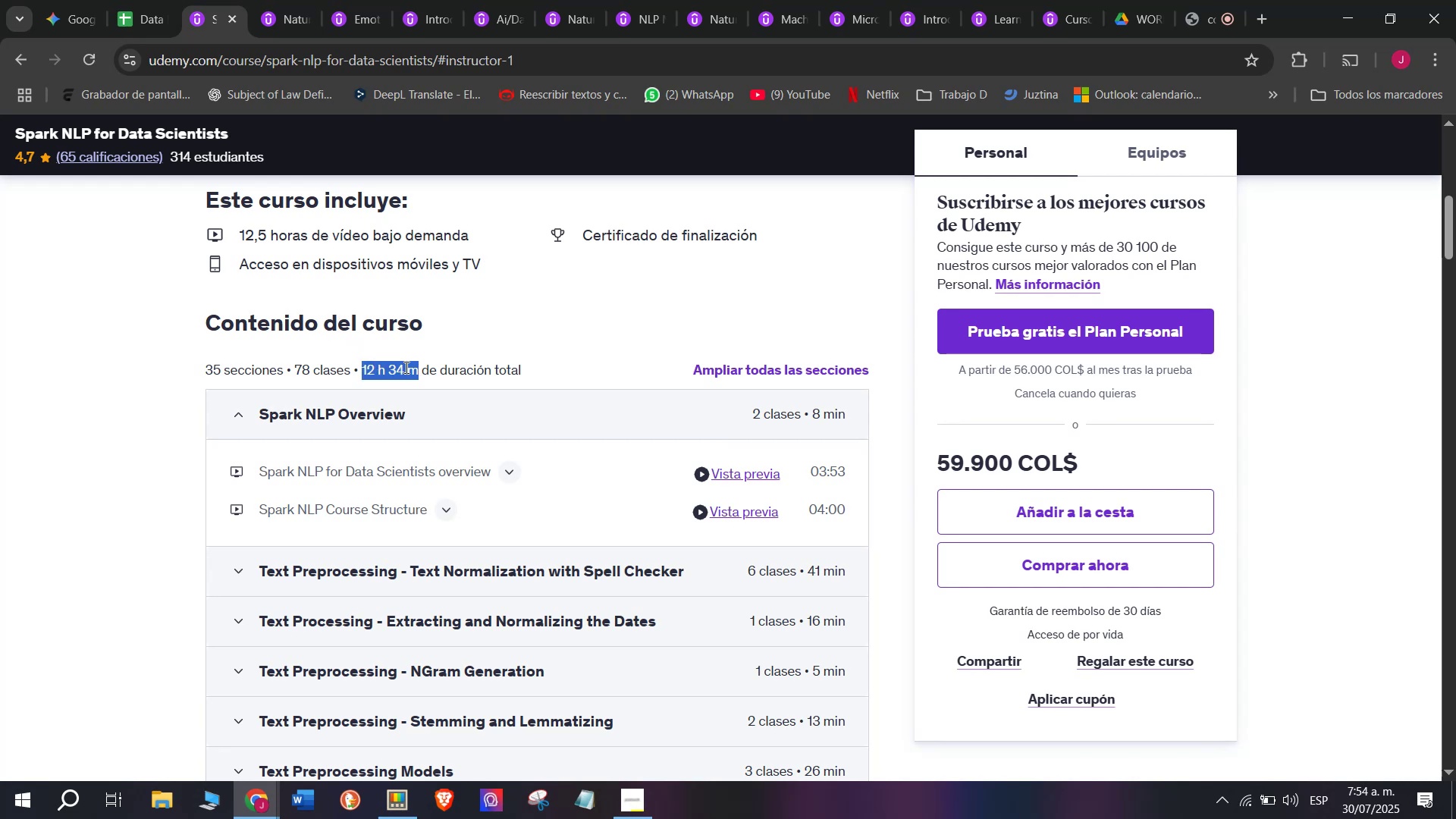 
key(Control+C)
 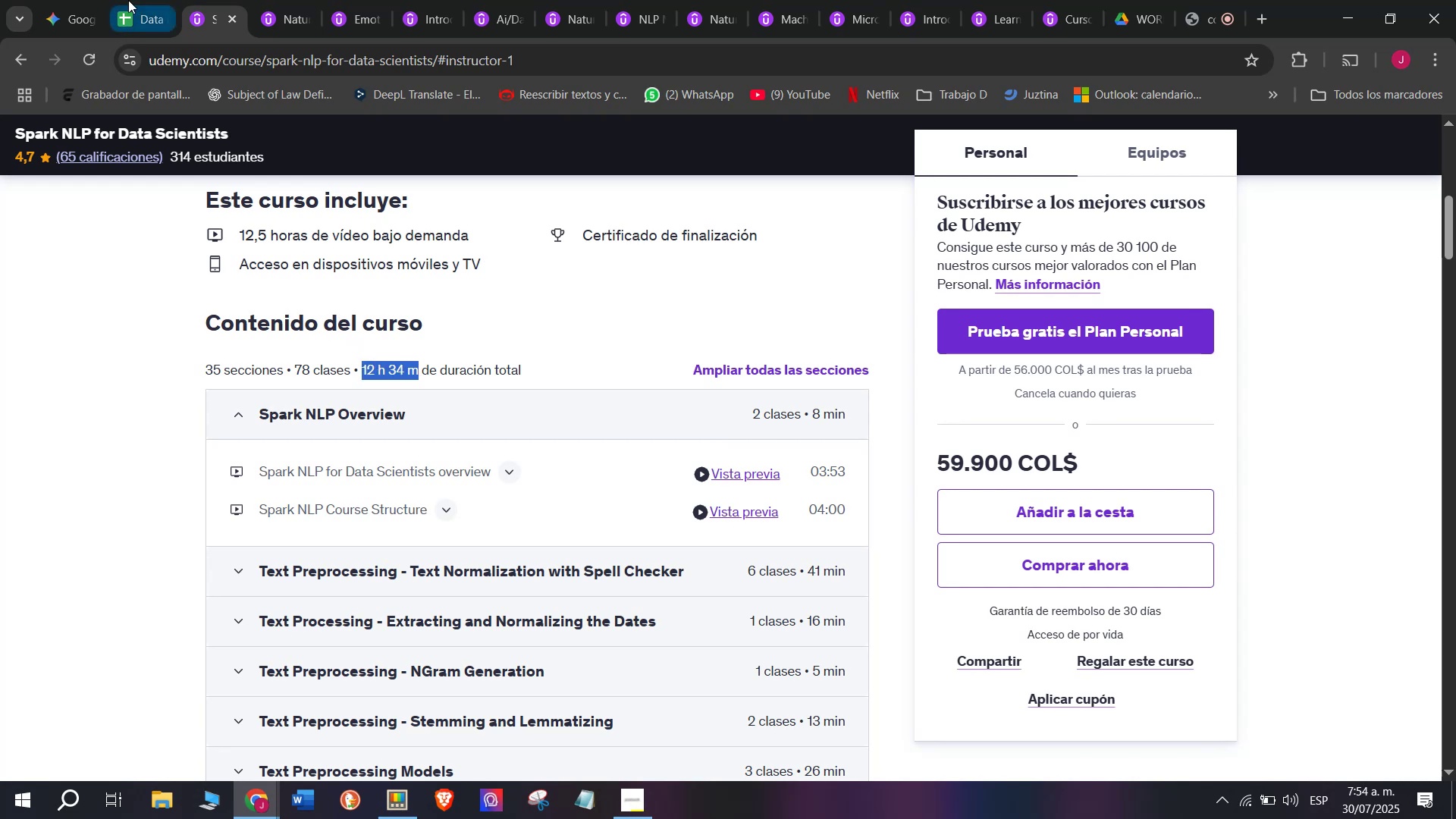 
left_click([128, 0])
 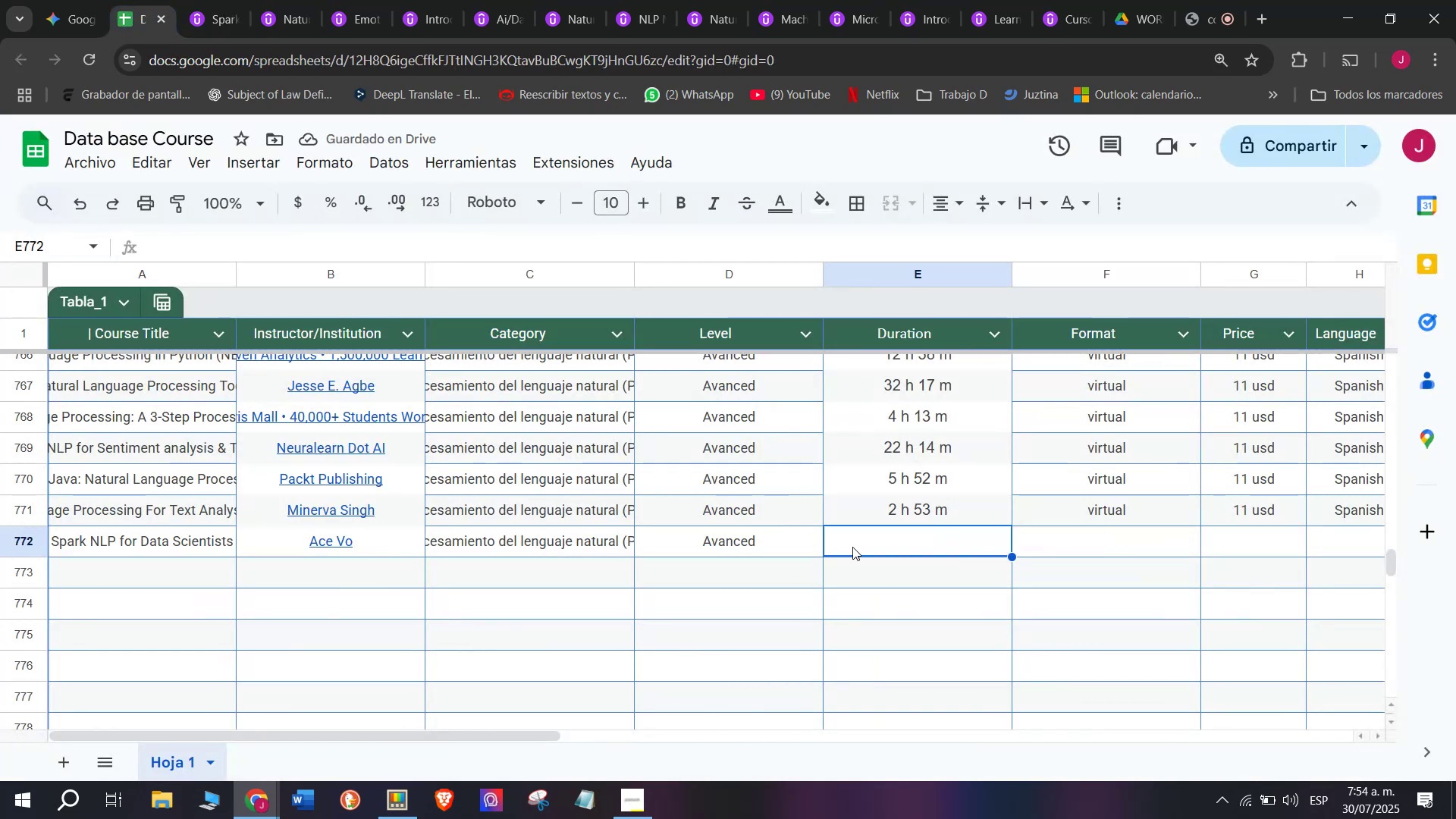 
key(Control+ControlLeft)
 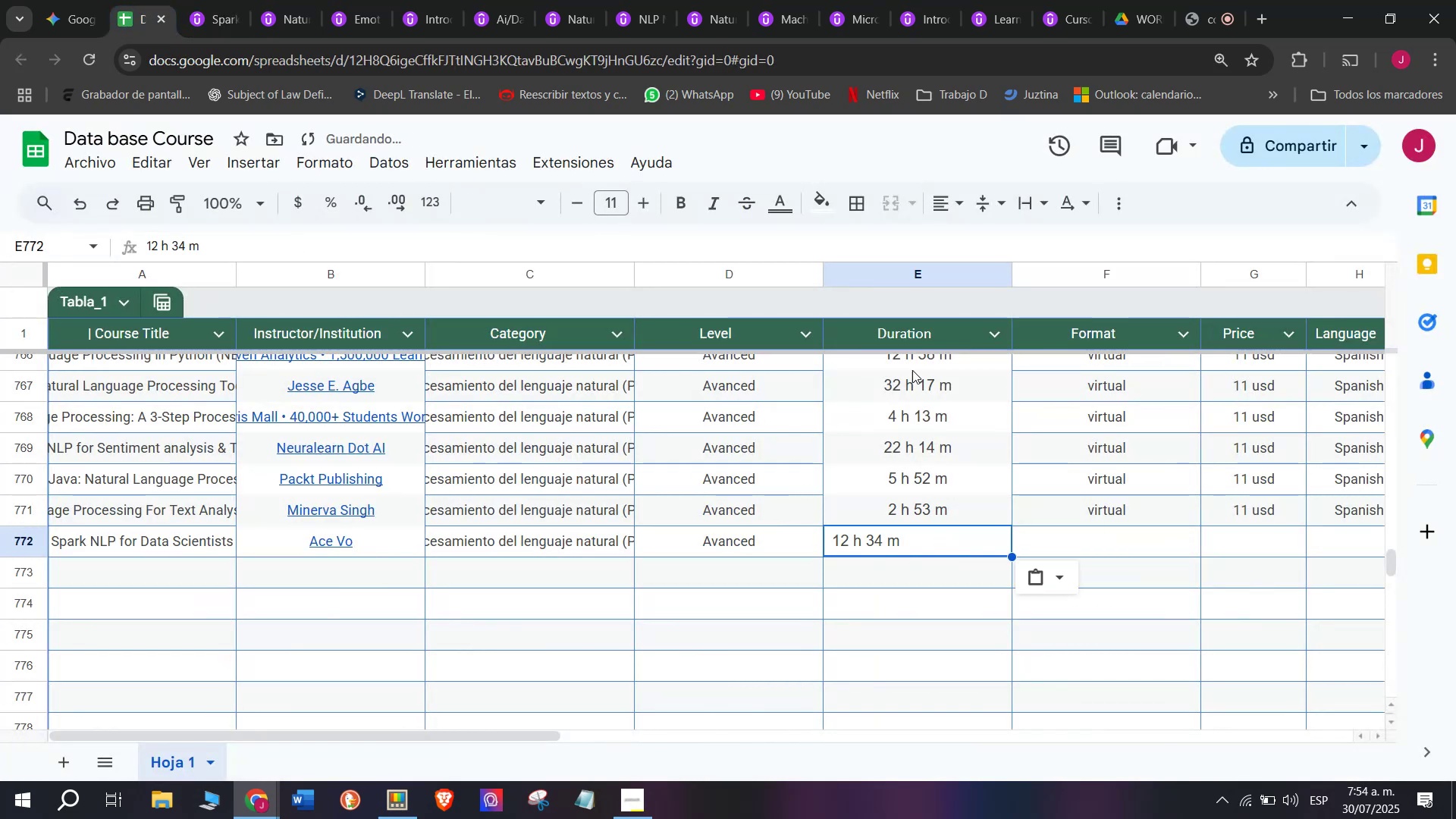 
key(Z)
 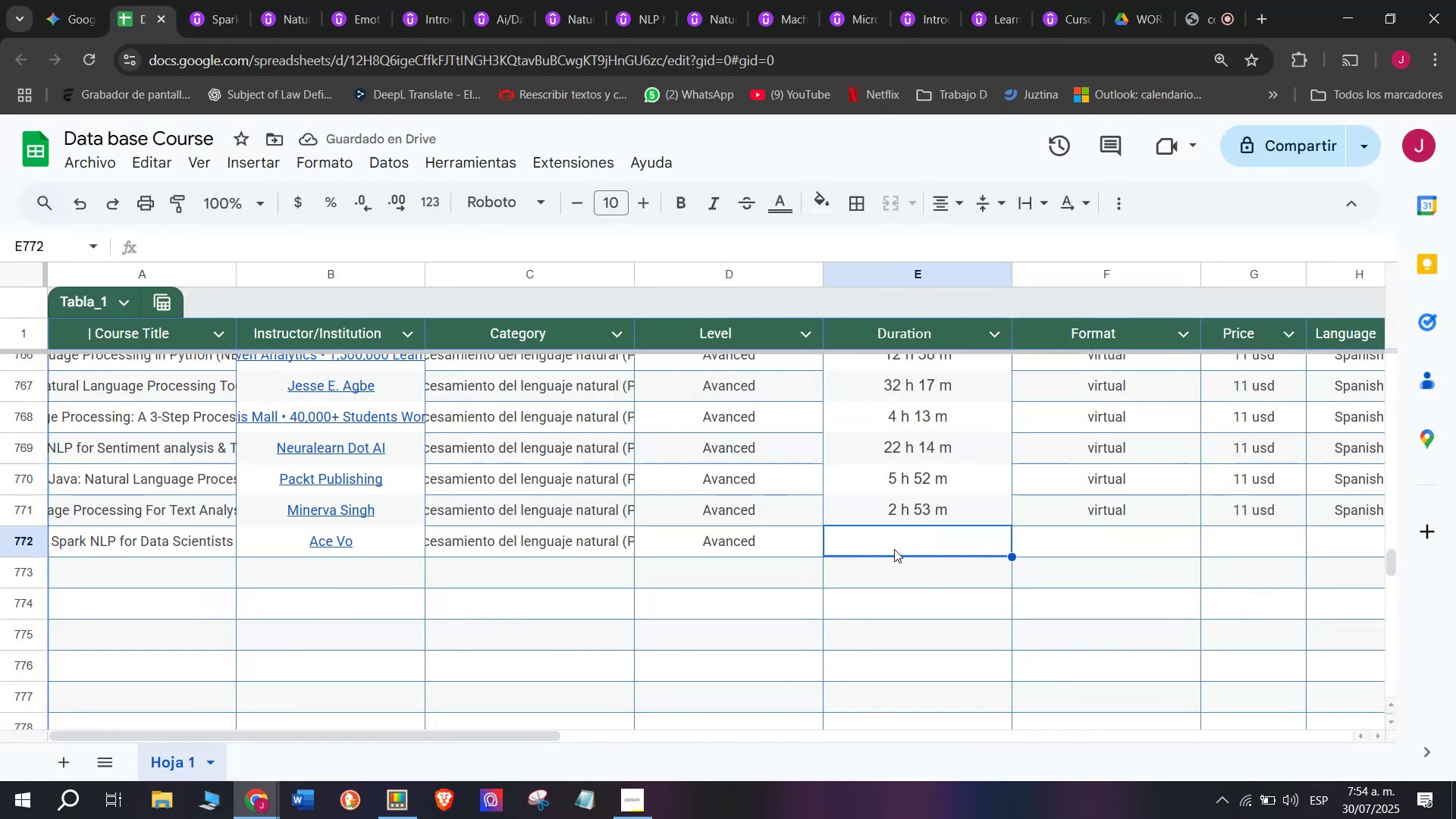 
key(Control+V)
 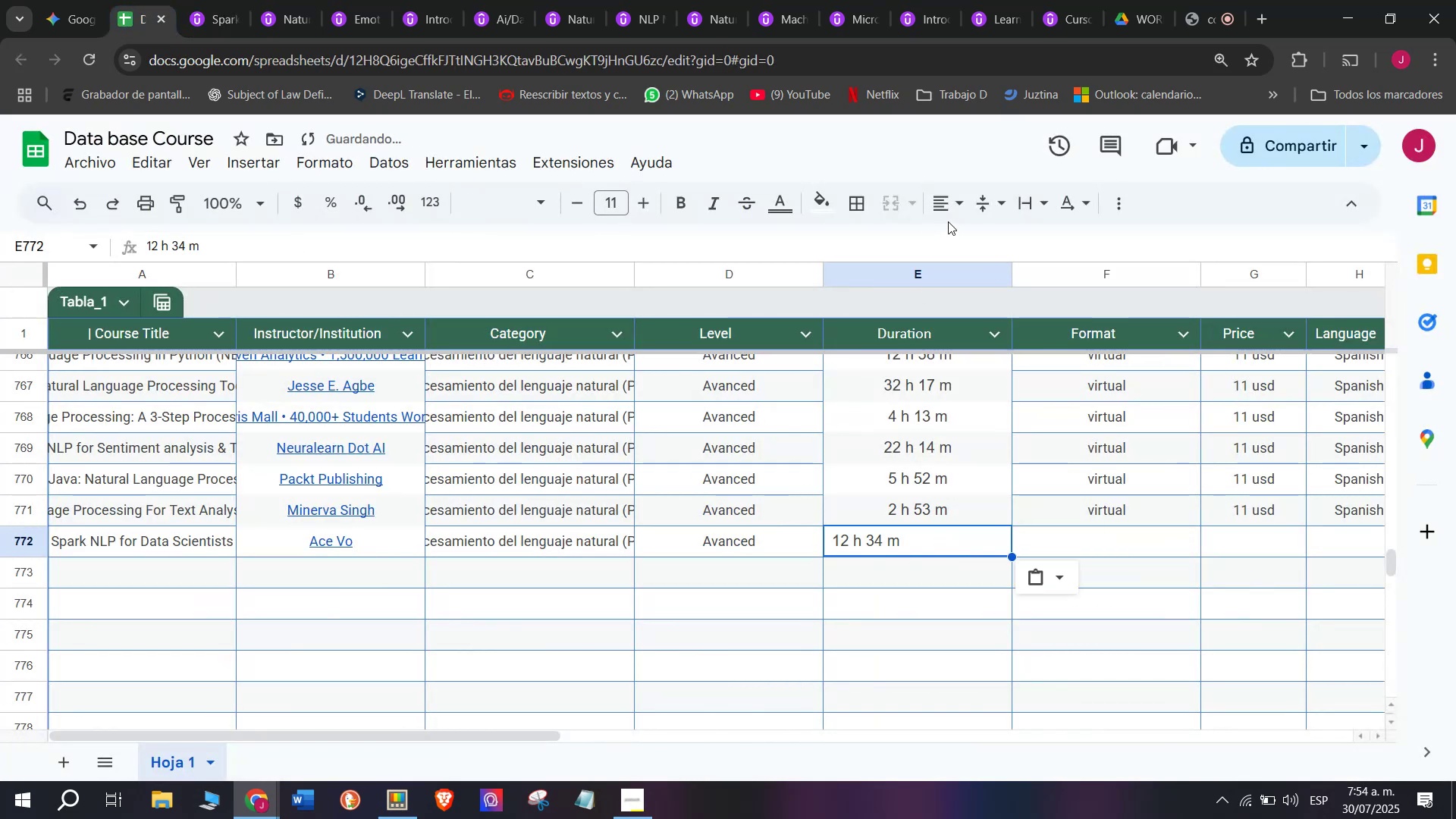 
left_click([956, 215])
 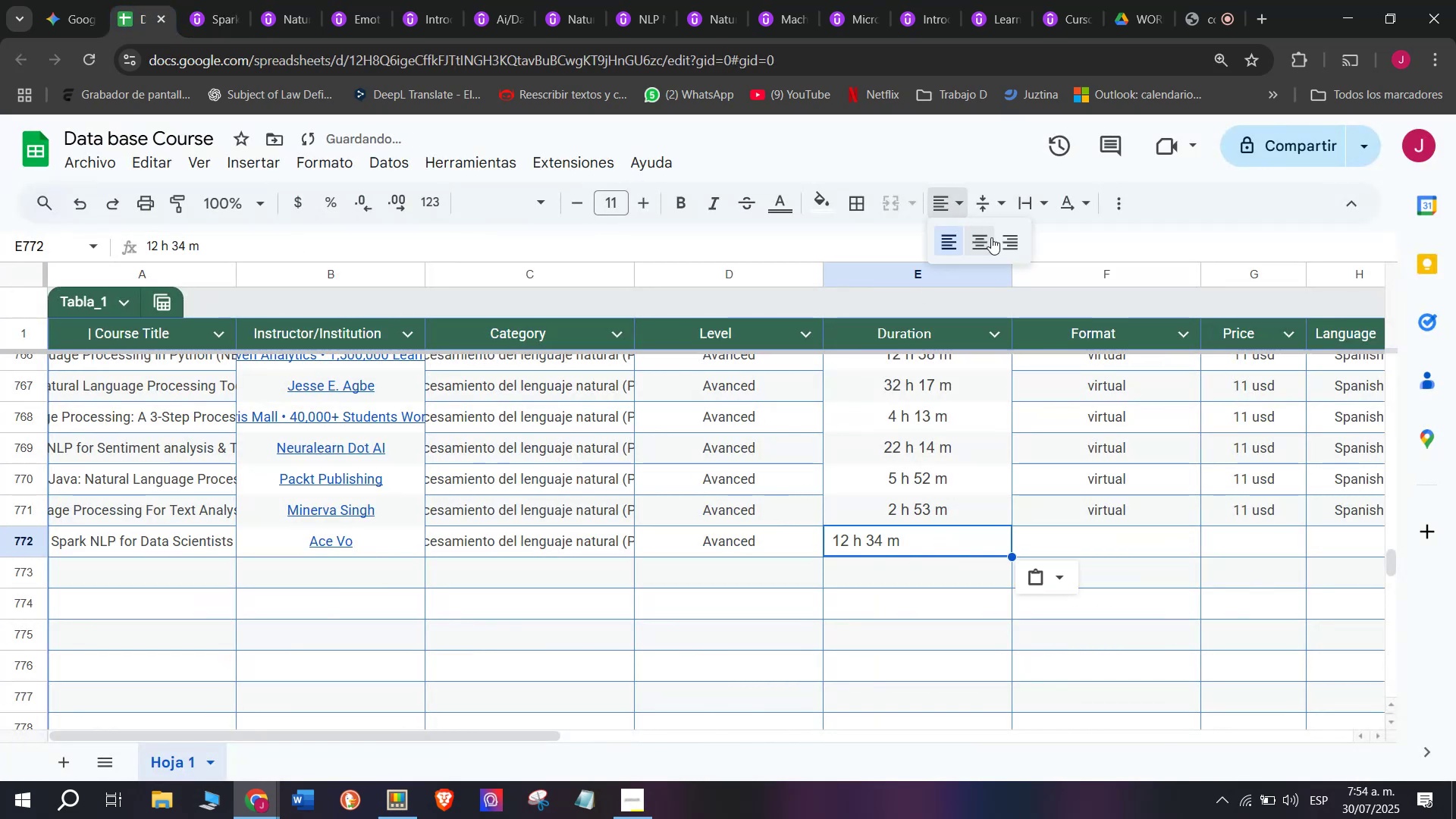 
left_click([991, 237])
 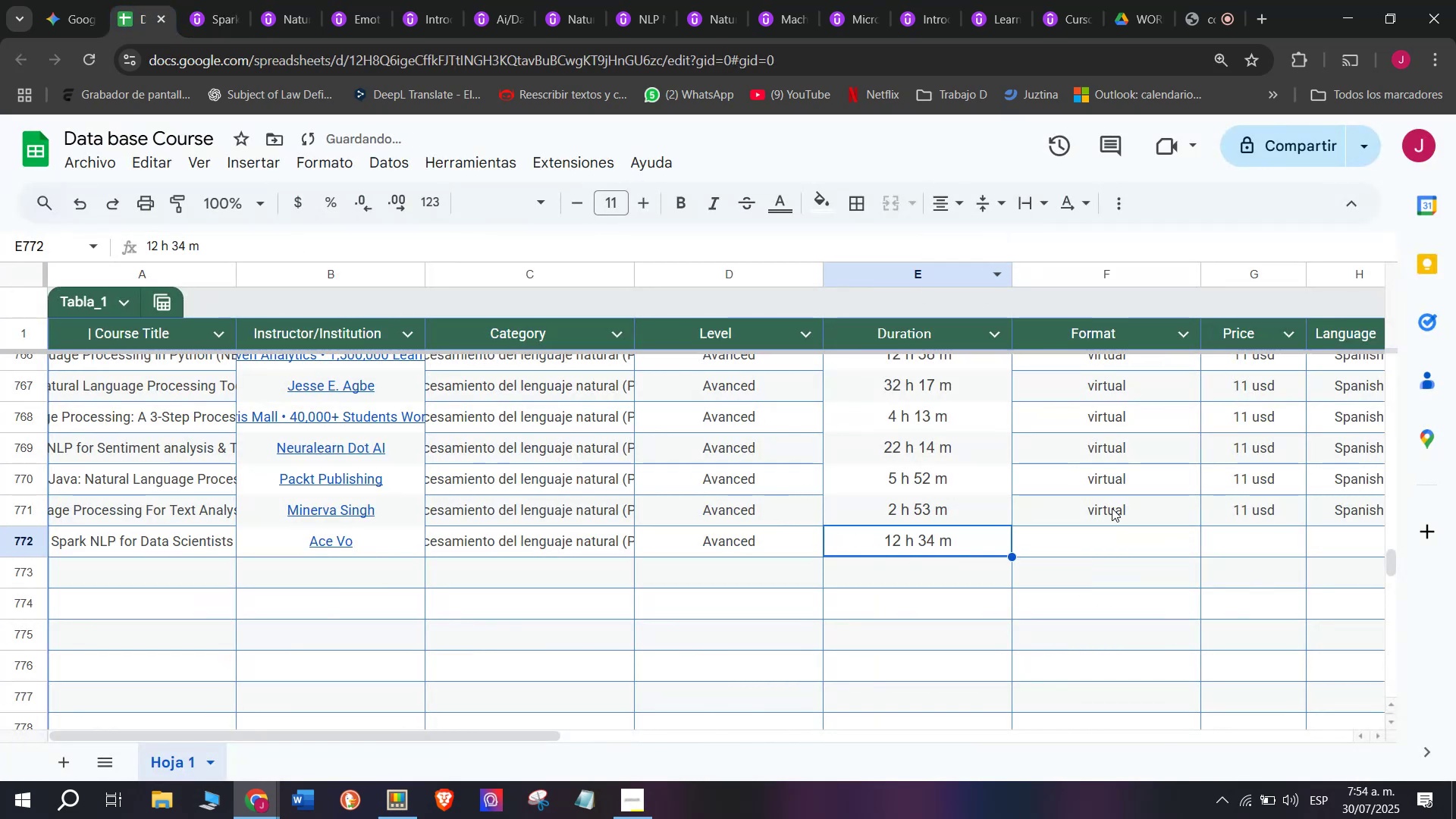 
left_click([1112, 509])
 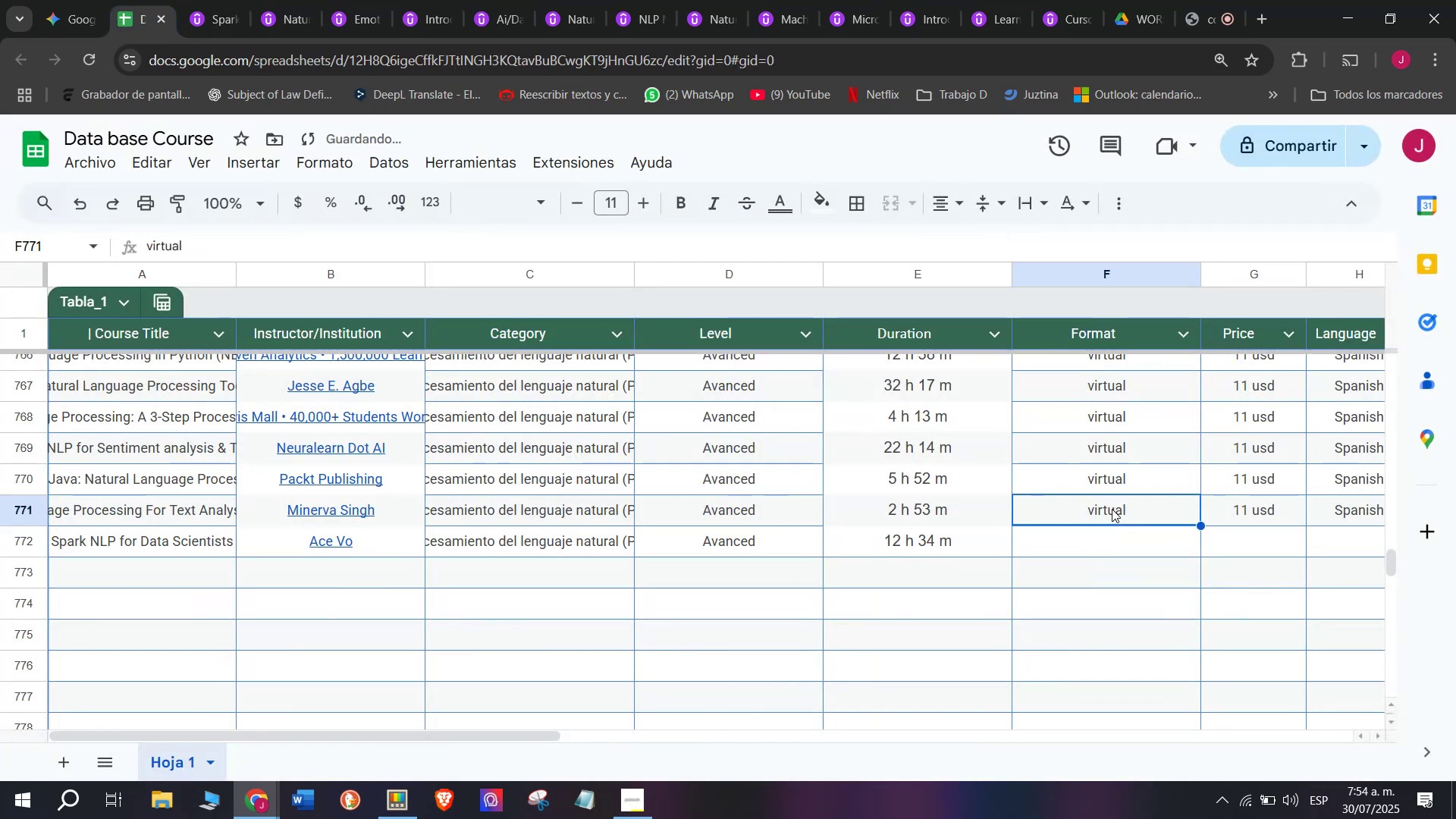 
key(Break)
 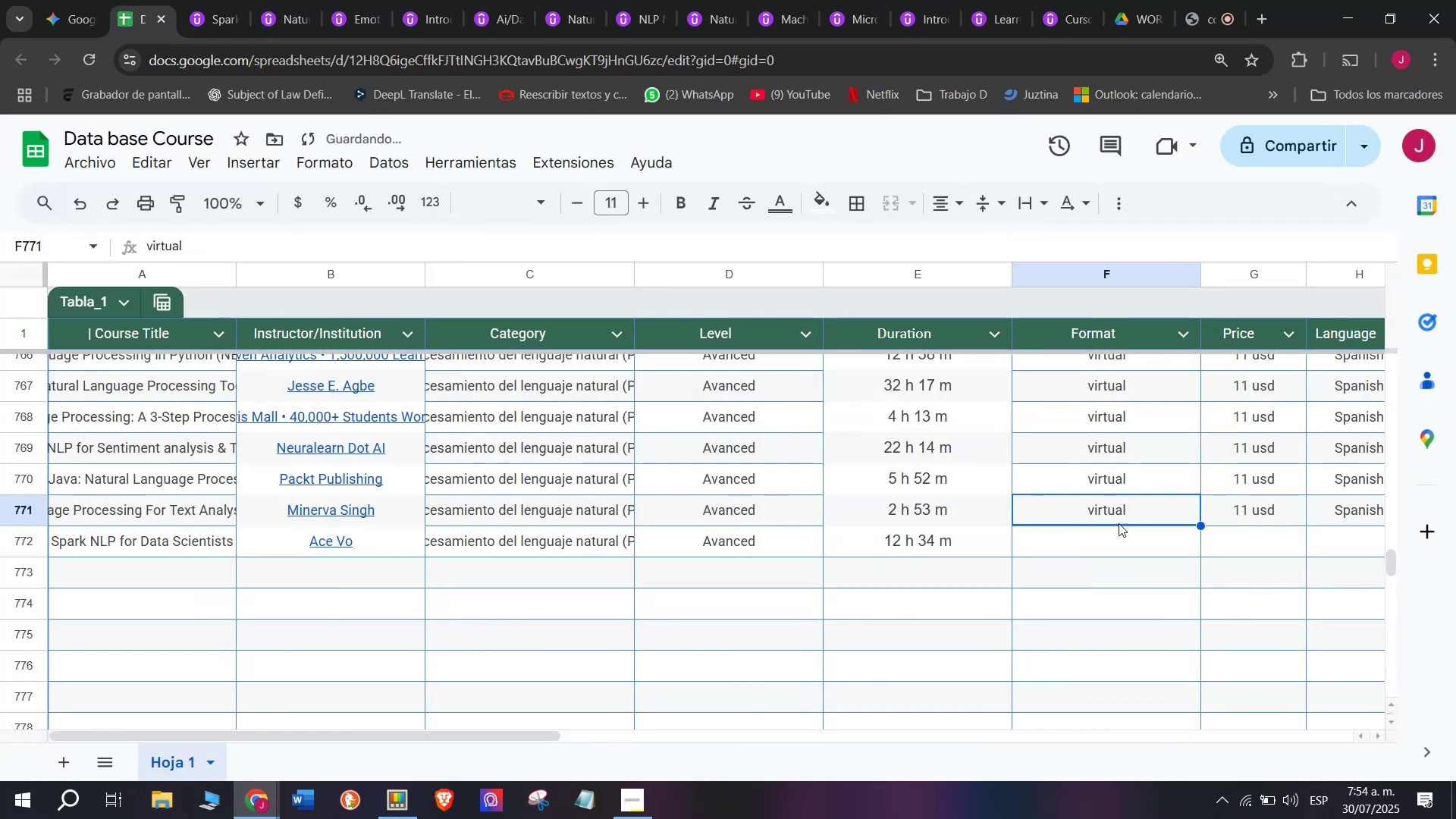 
key(Control+ControlLeft)
 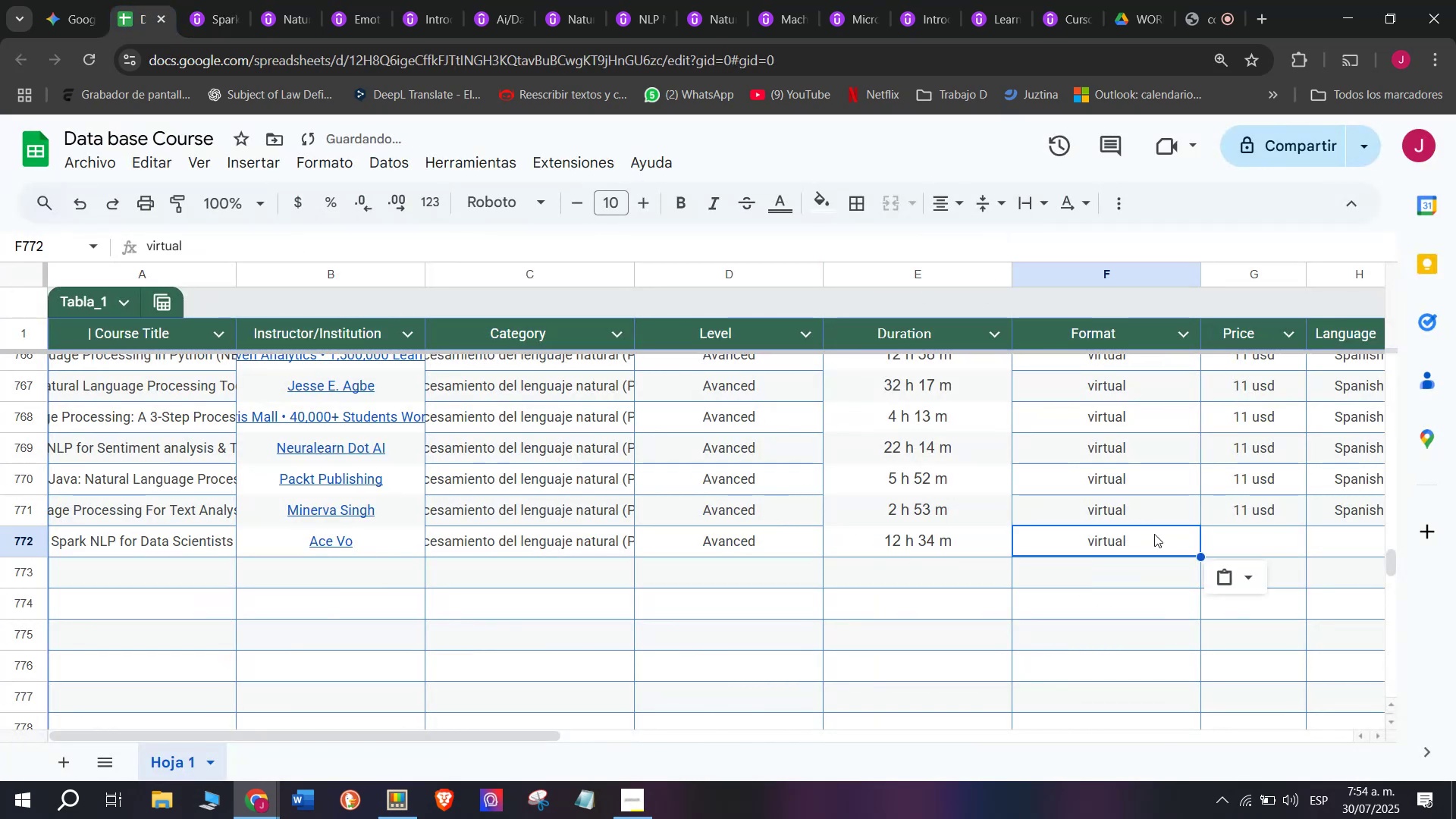 
key(Control+C)
 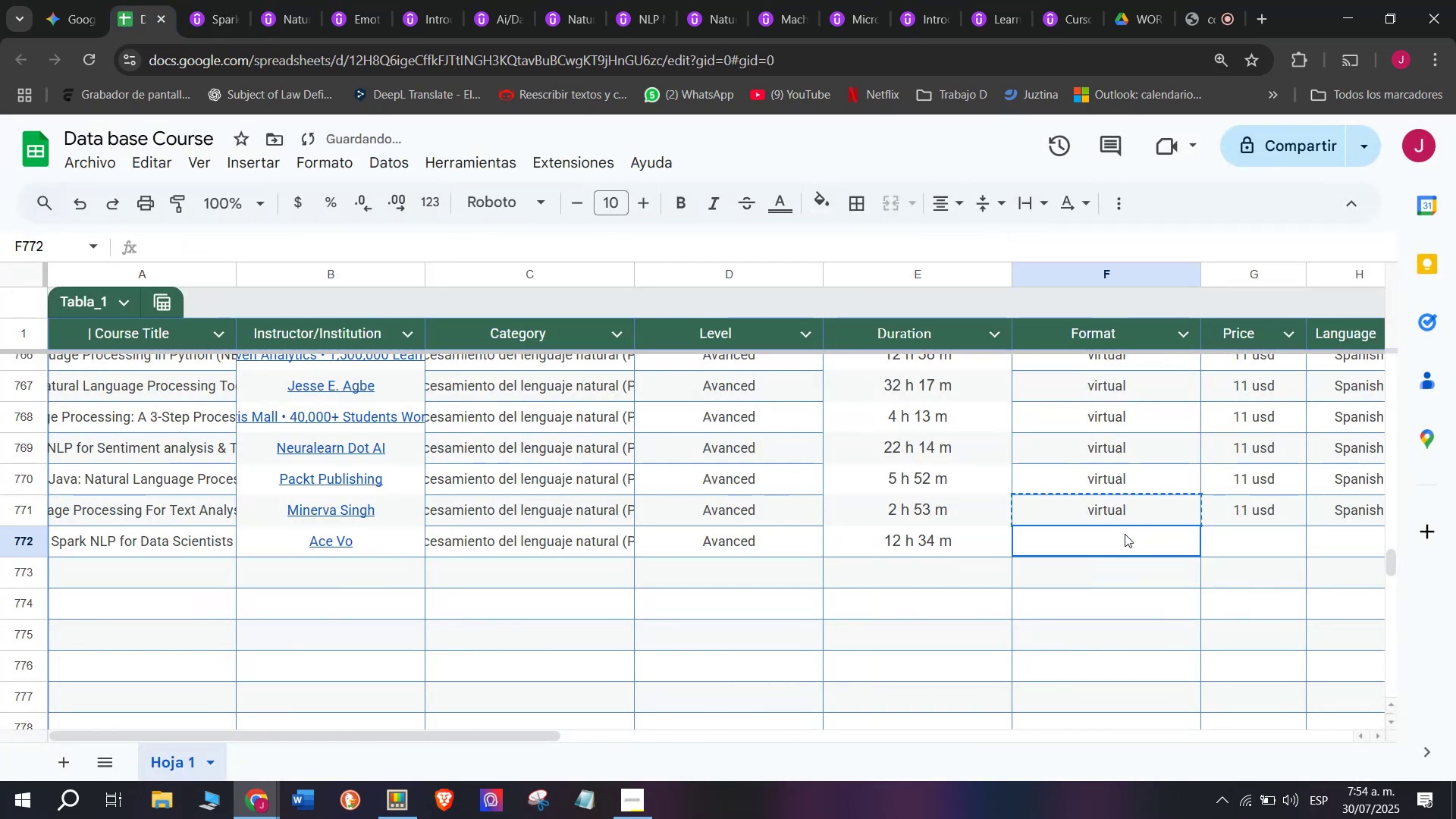 
double_click([1125, 534])
 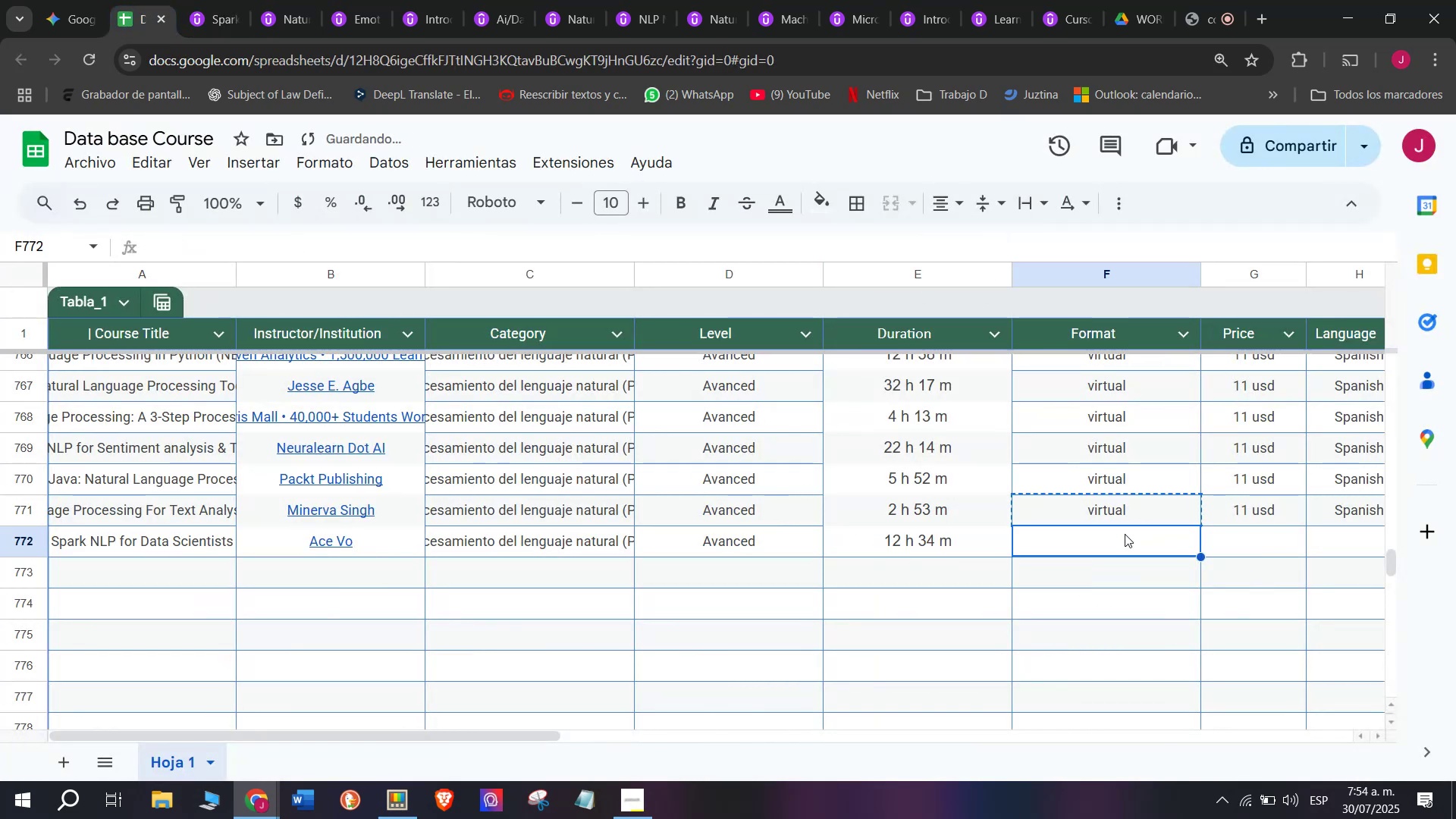 
key(Z)
 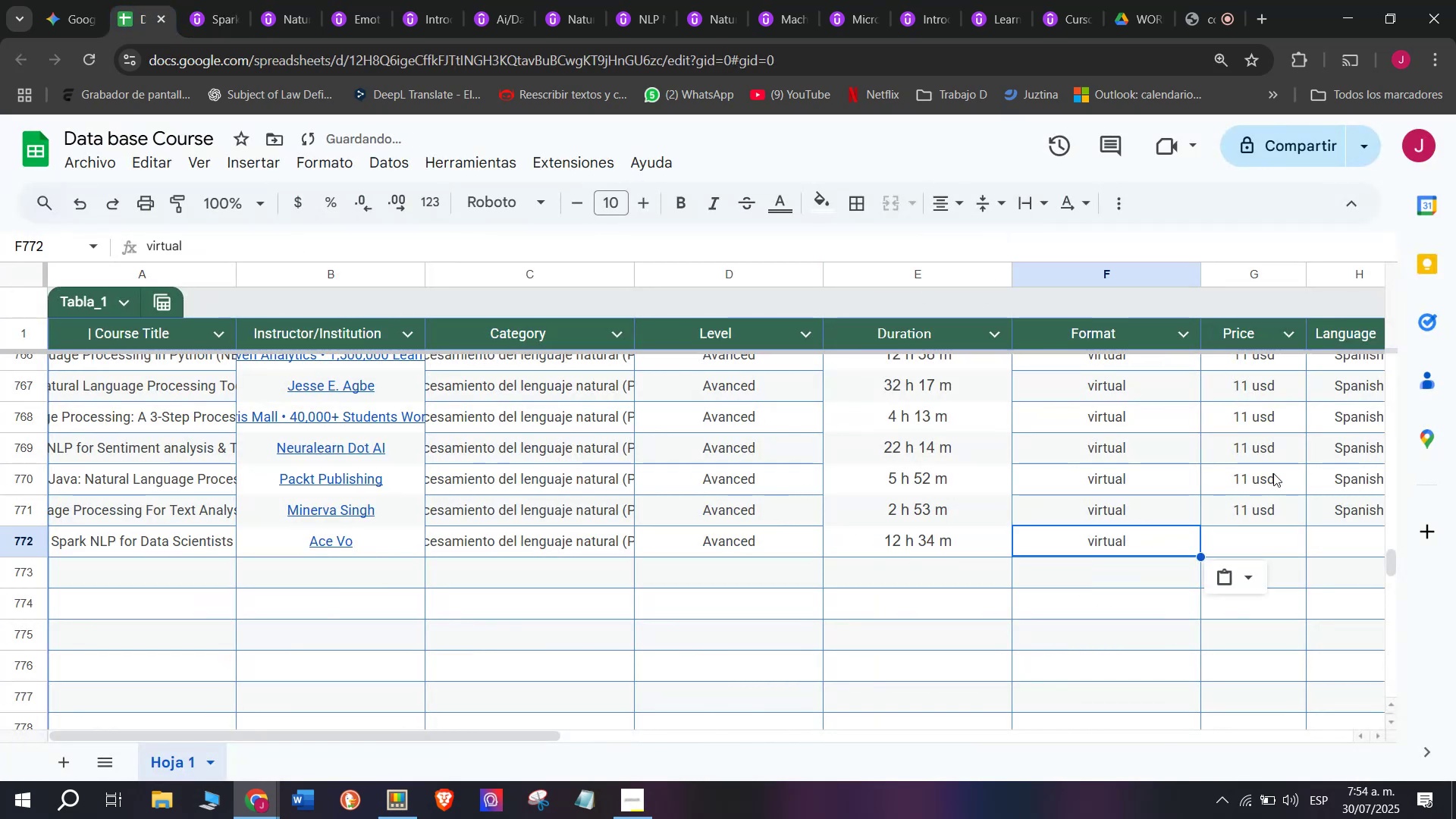 
key(Control+ControlLeft)
 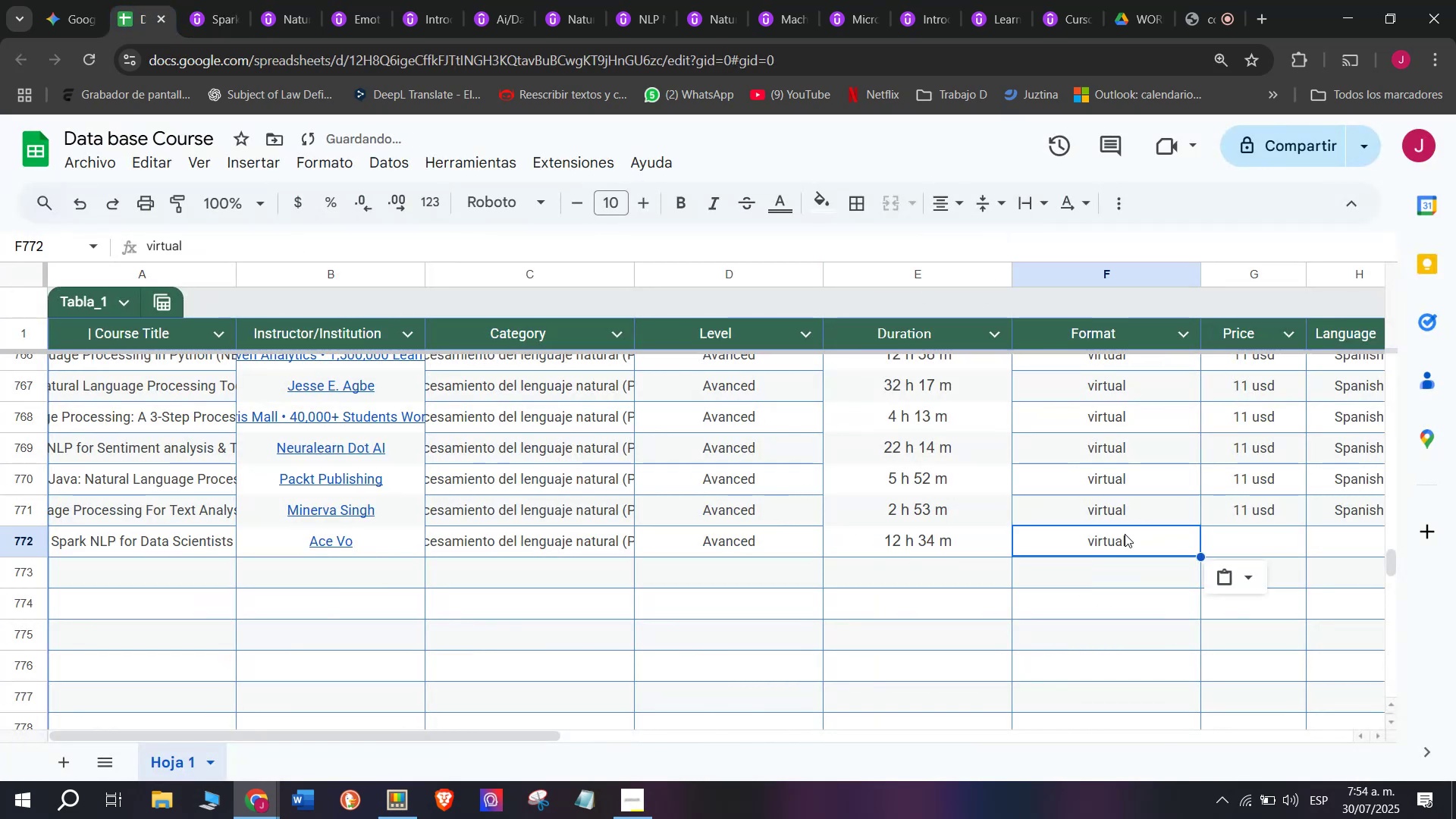 
key(Control+V)
 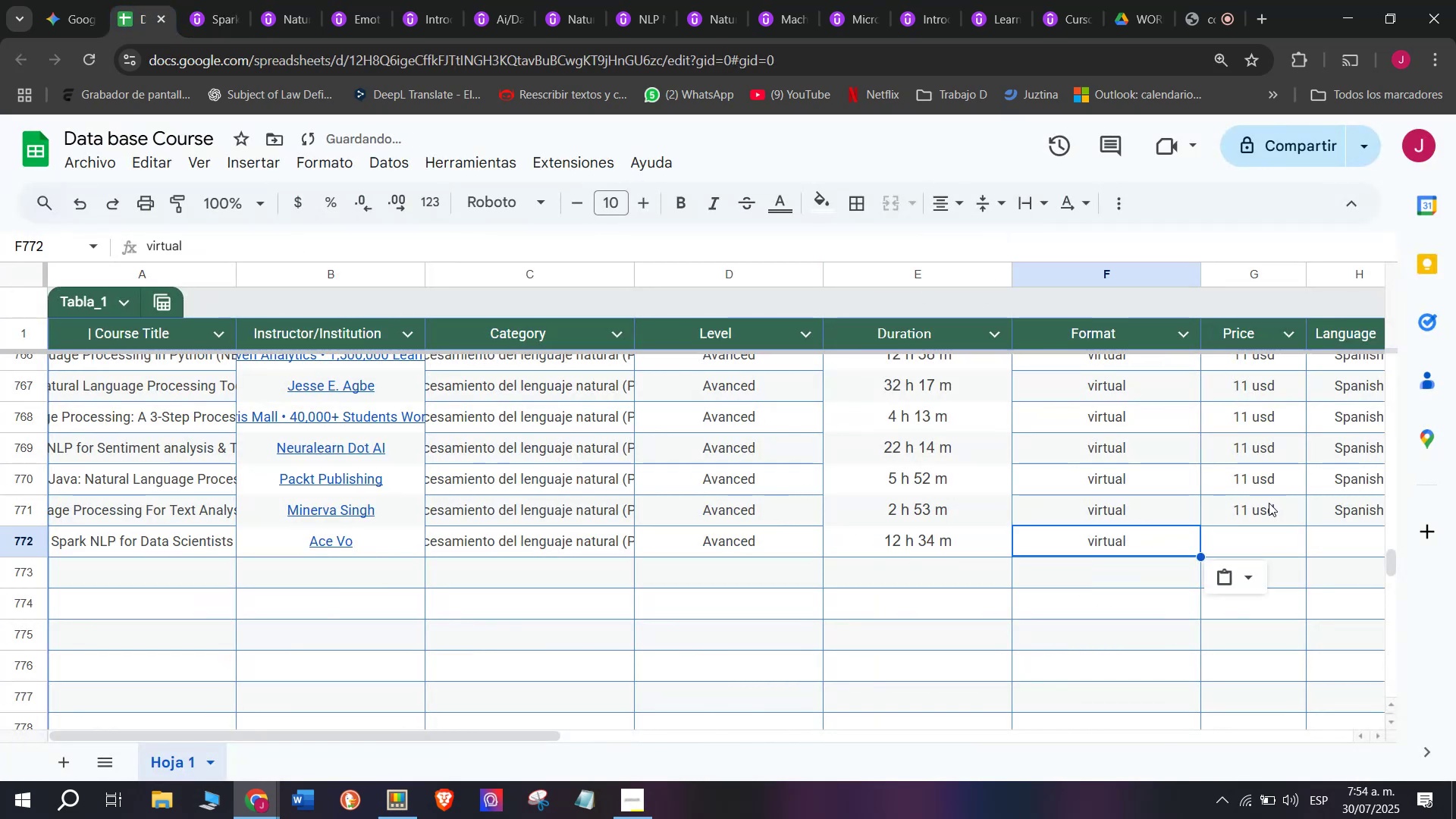 
left_click([1266, 508])
 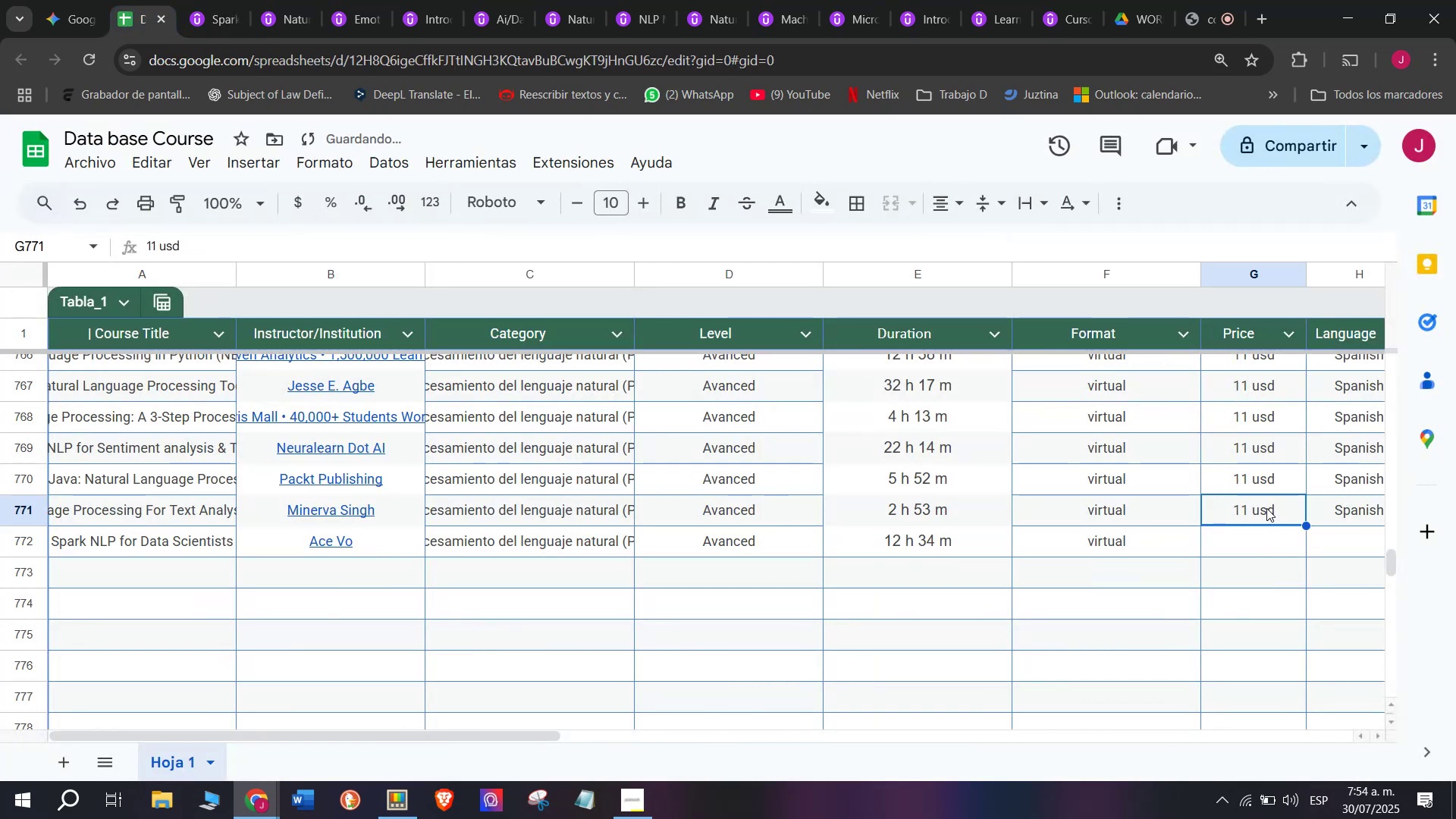 
key(Break)
 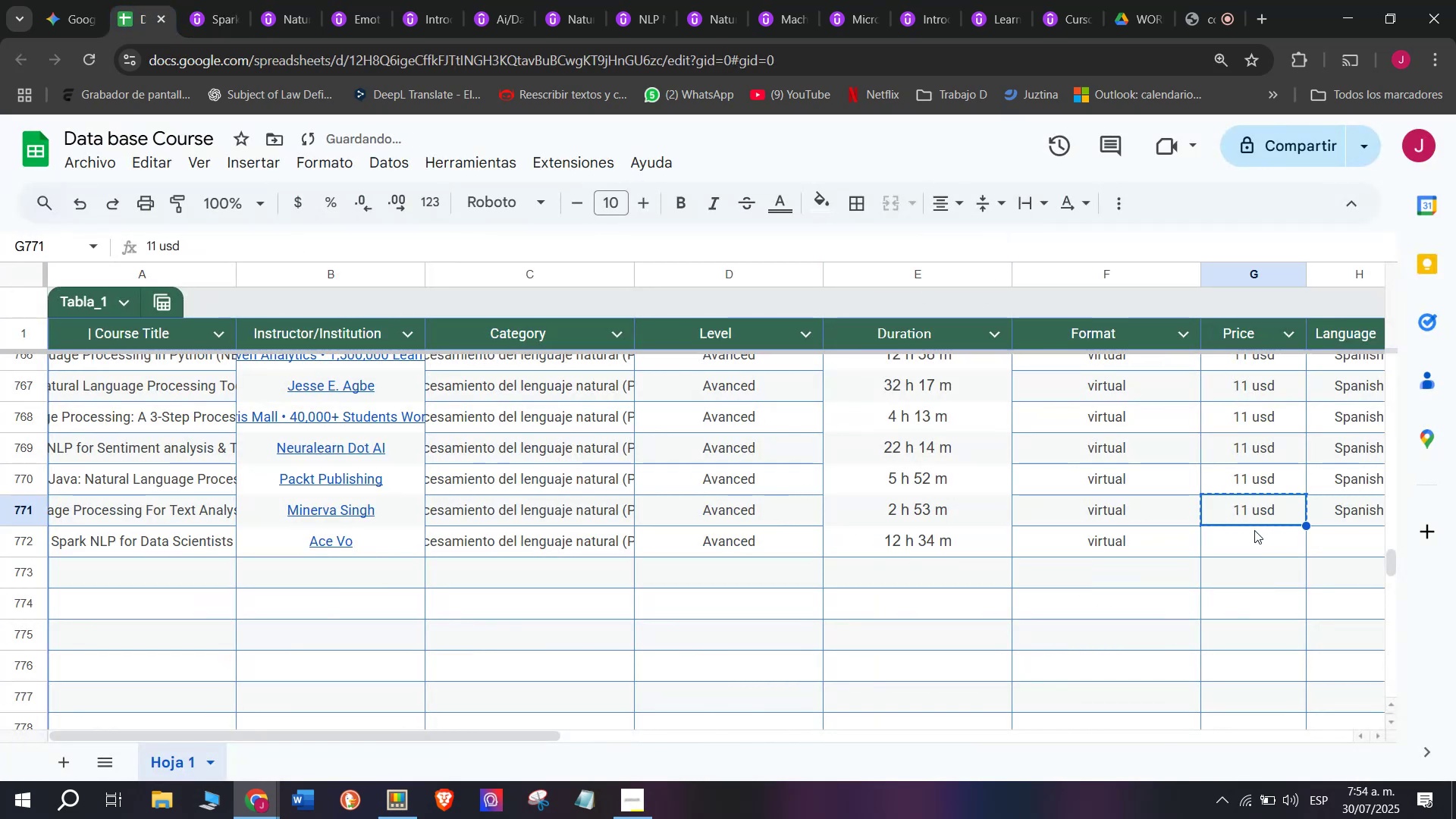 
key(Control+ControlLeft)
 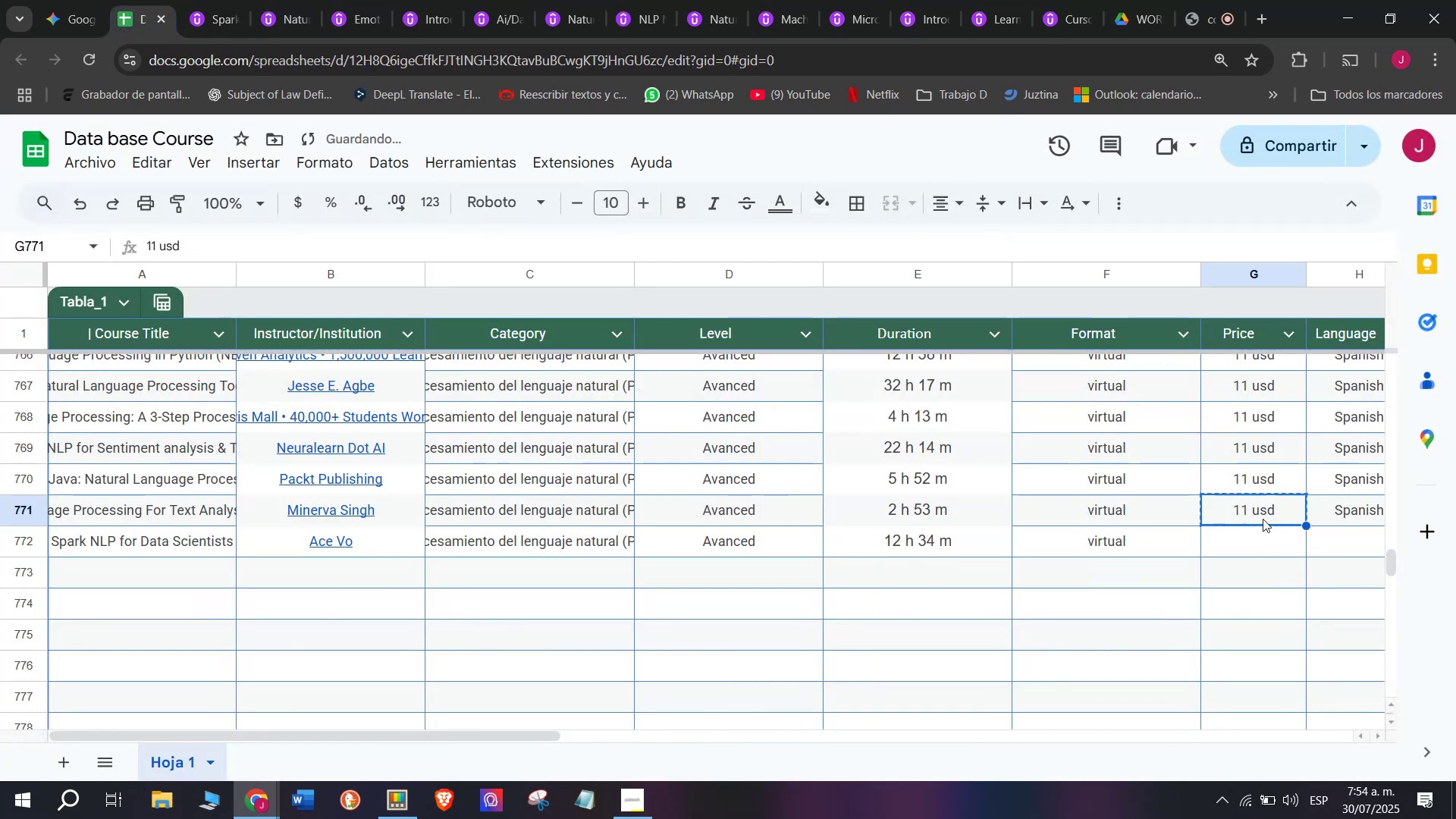 
key(Control+C)
 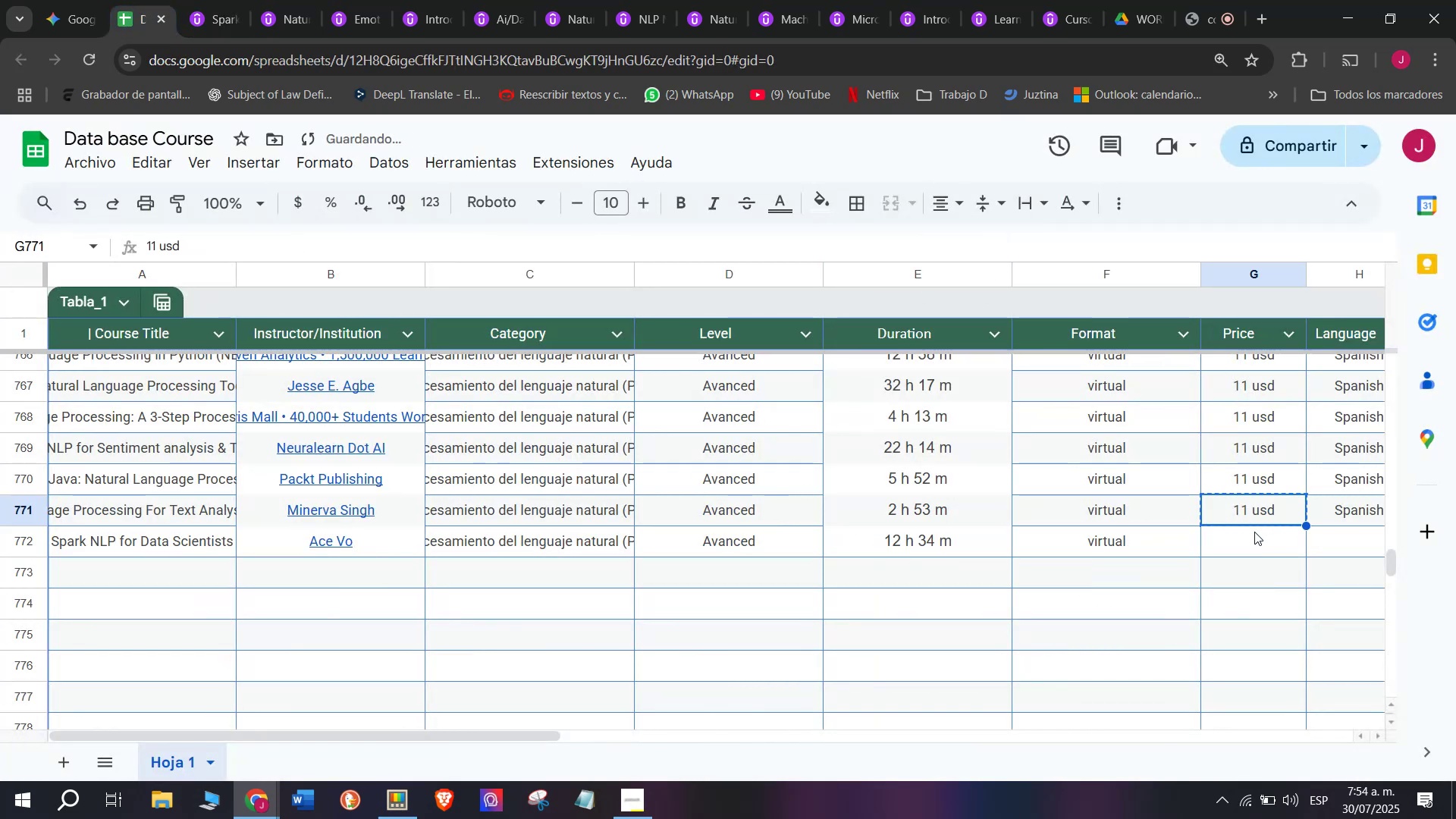 
left_click([1254, 532])
 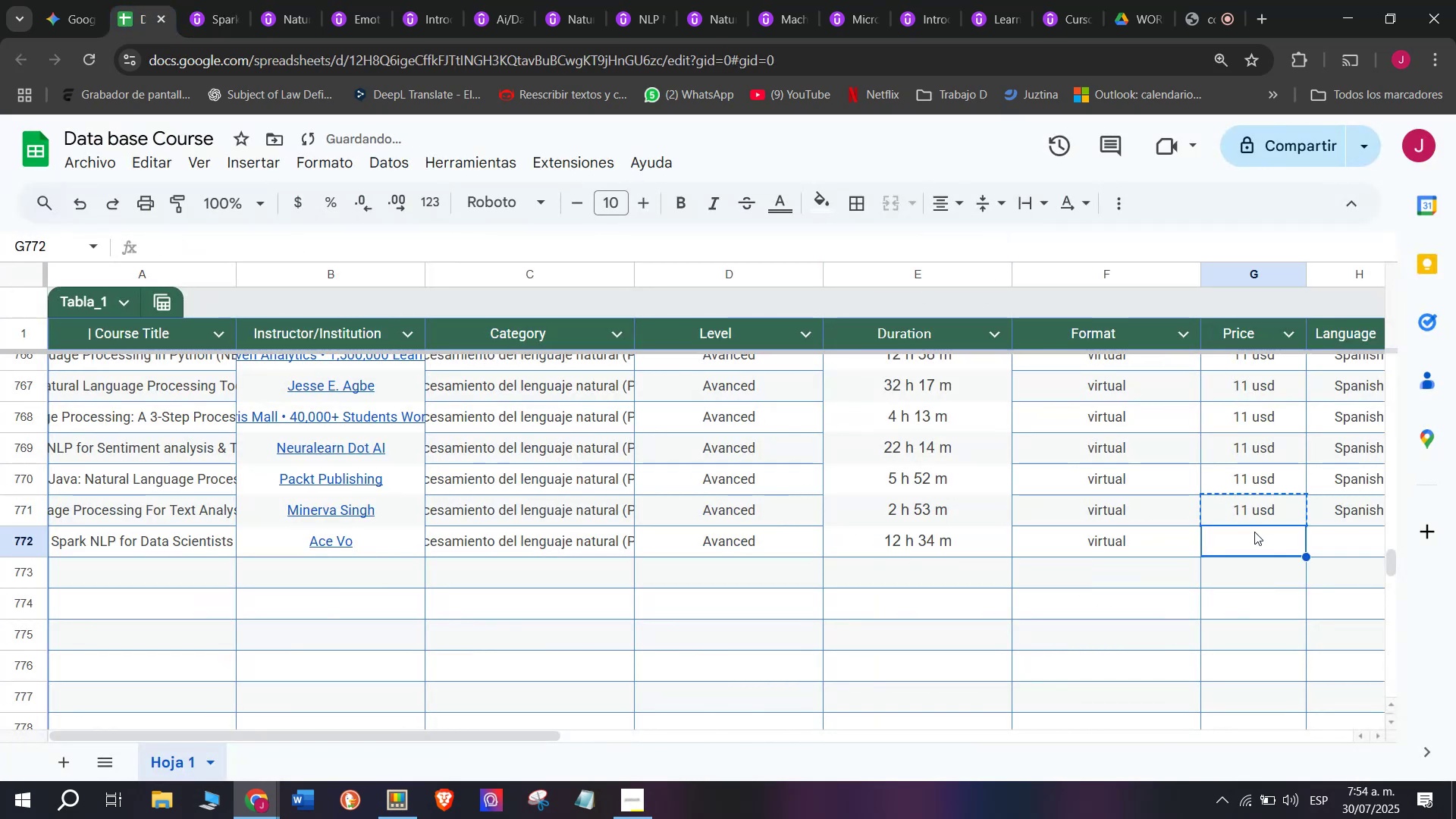 
key(Control+ControlLeft)
 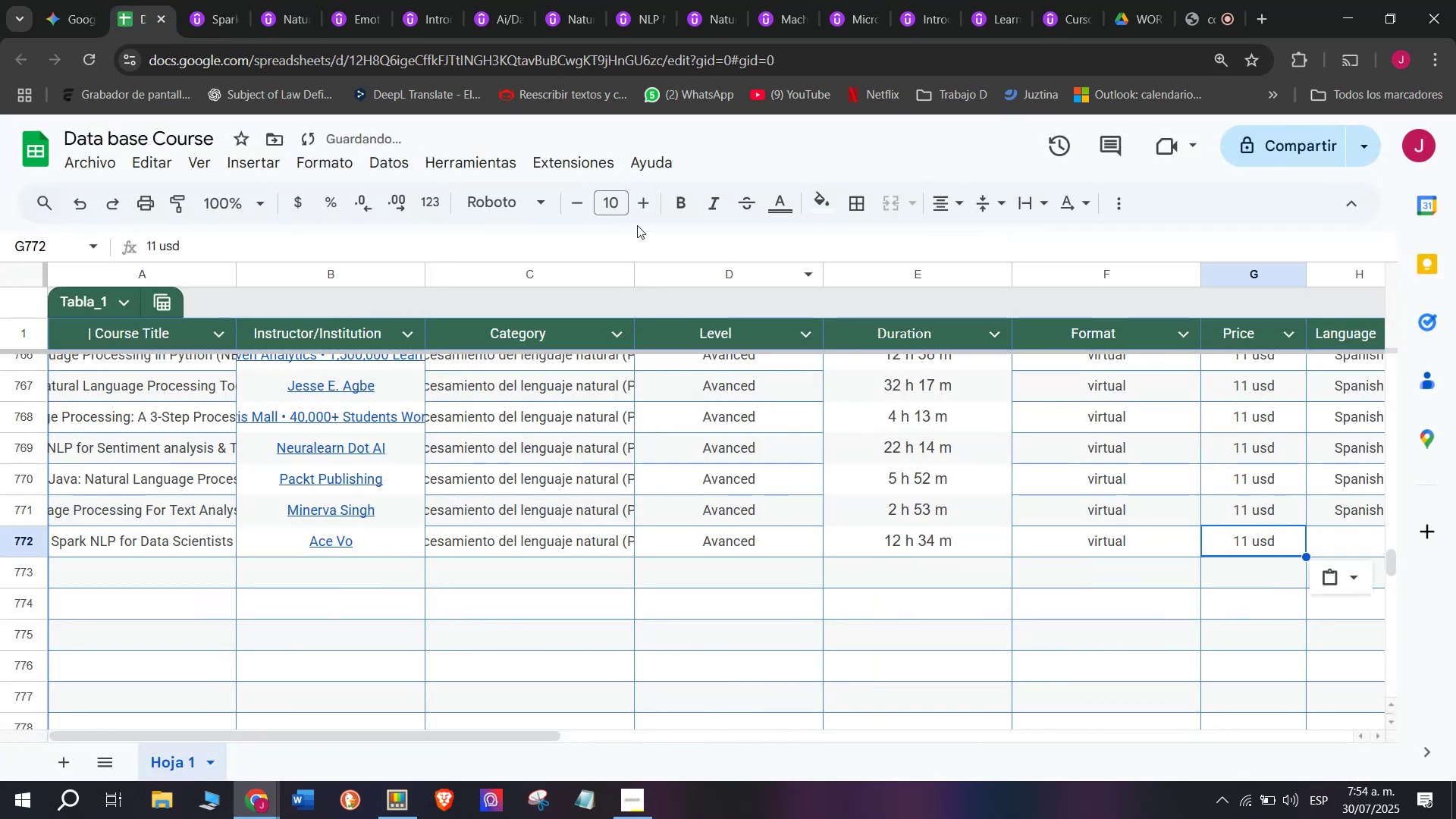 
key(Z)
 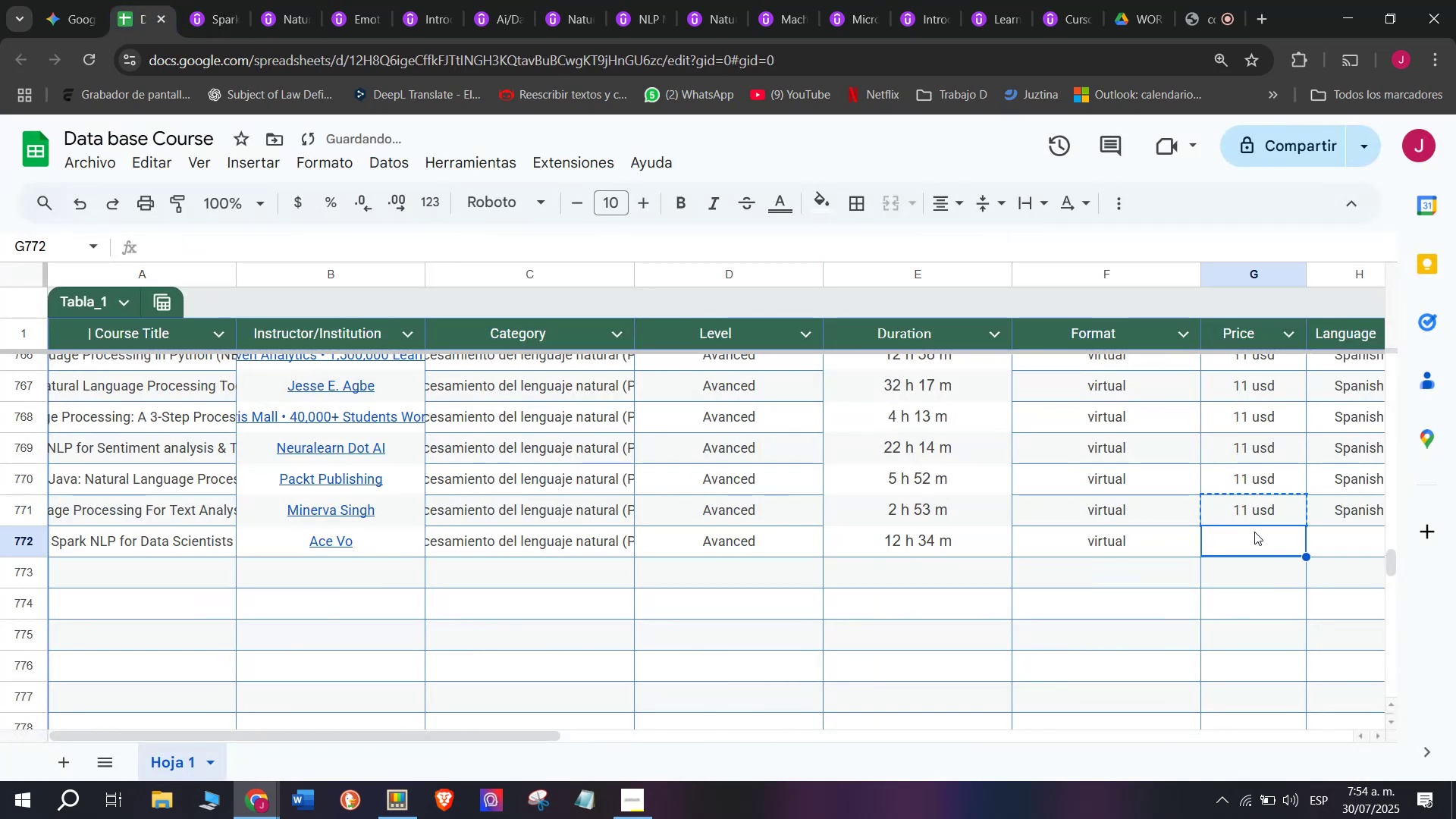 
key(Control+V)
 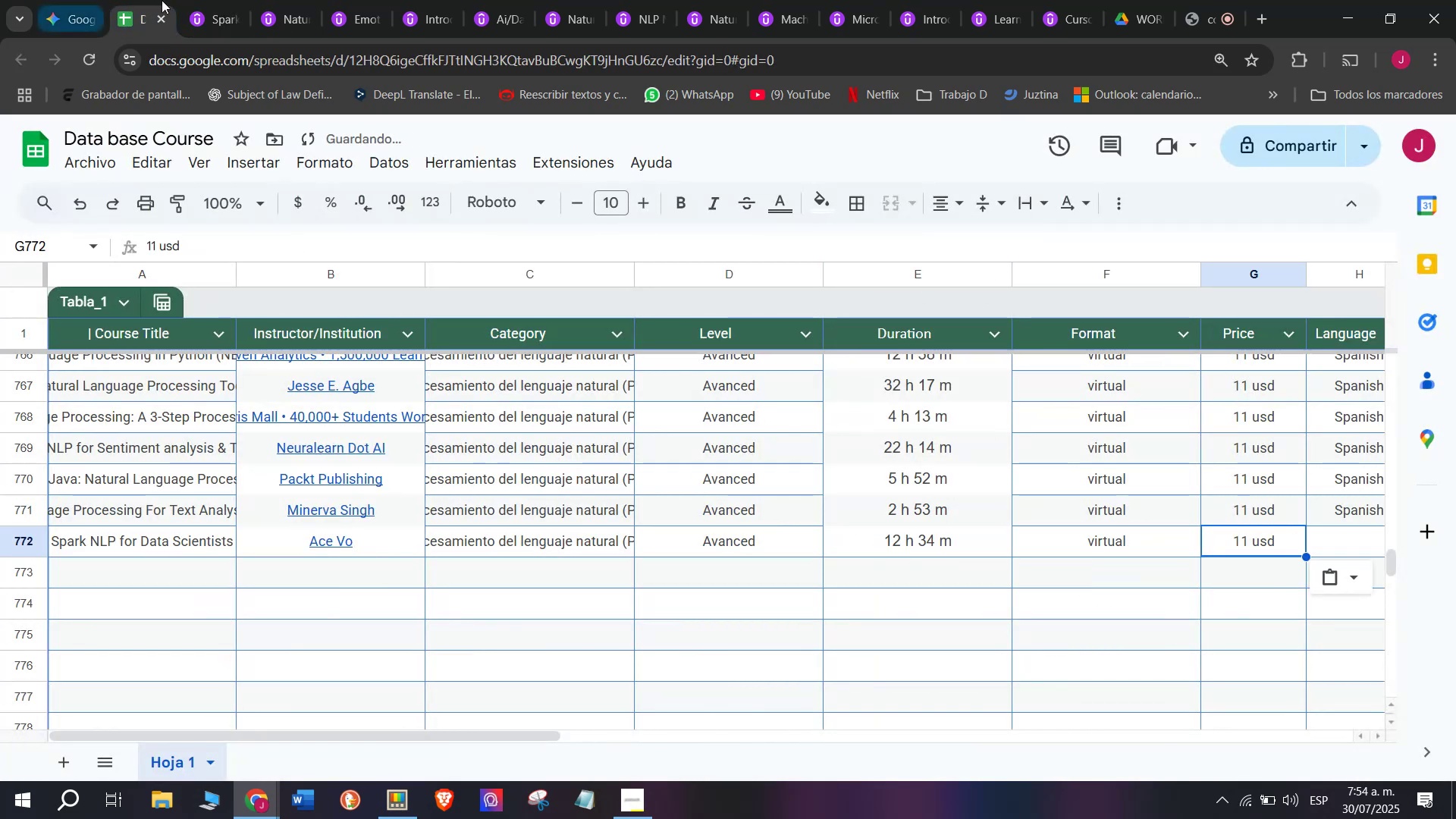 
left_click([236, 0])
 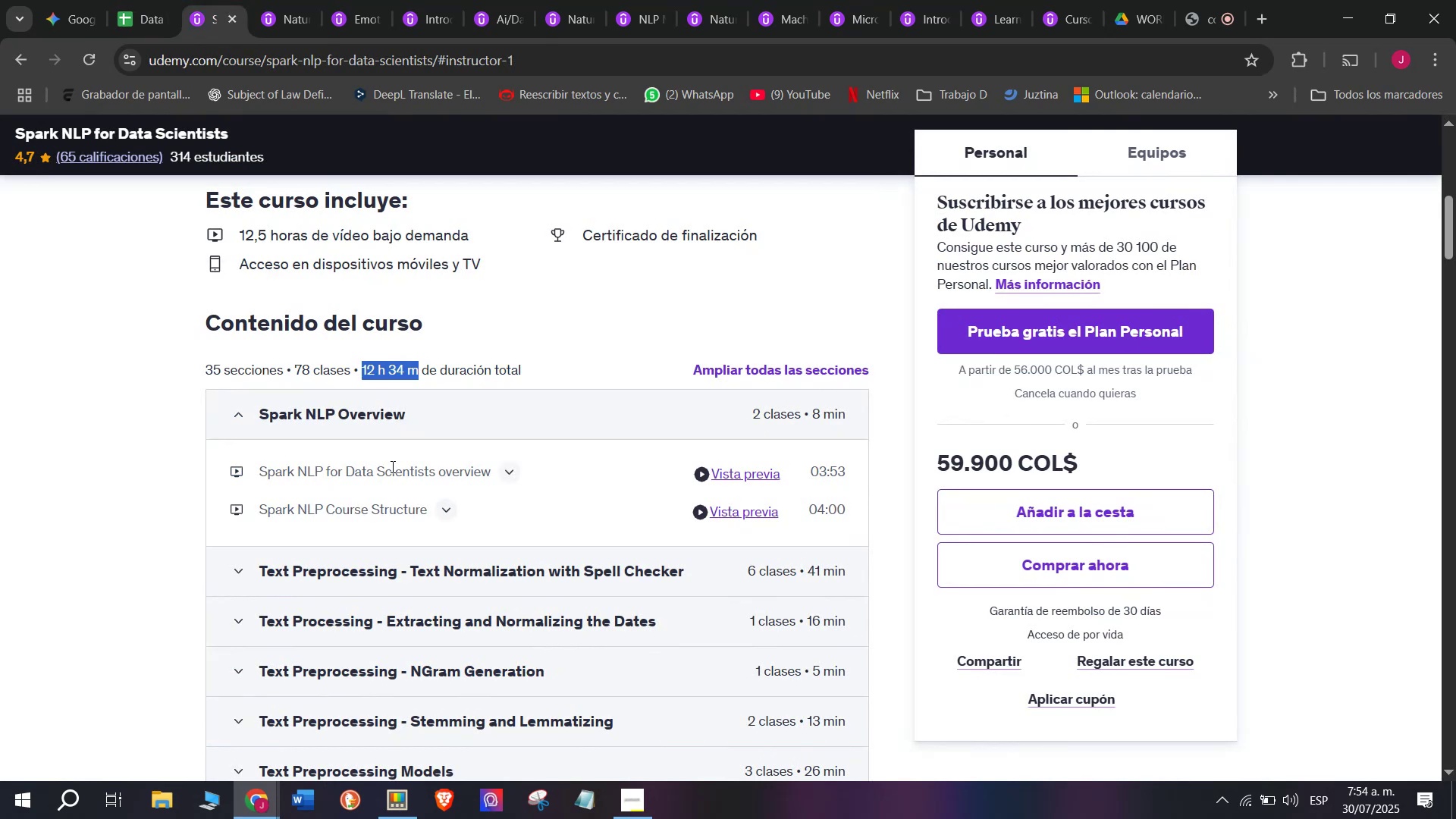 
scroll: coordinate [395, 474], scroll_direction: up, amount: 3.0
 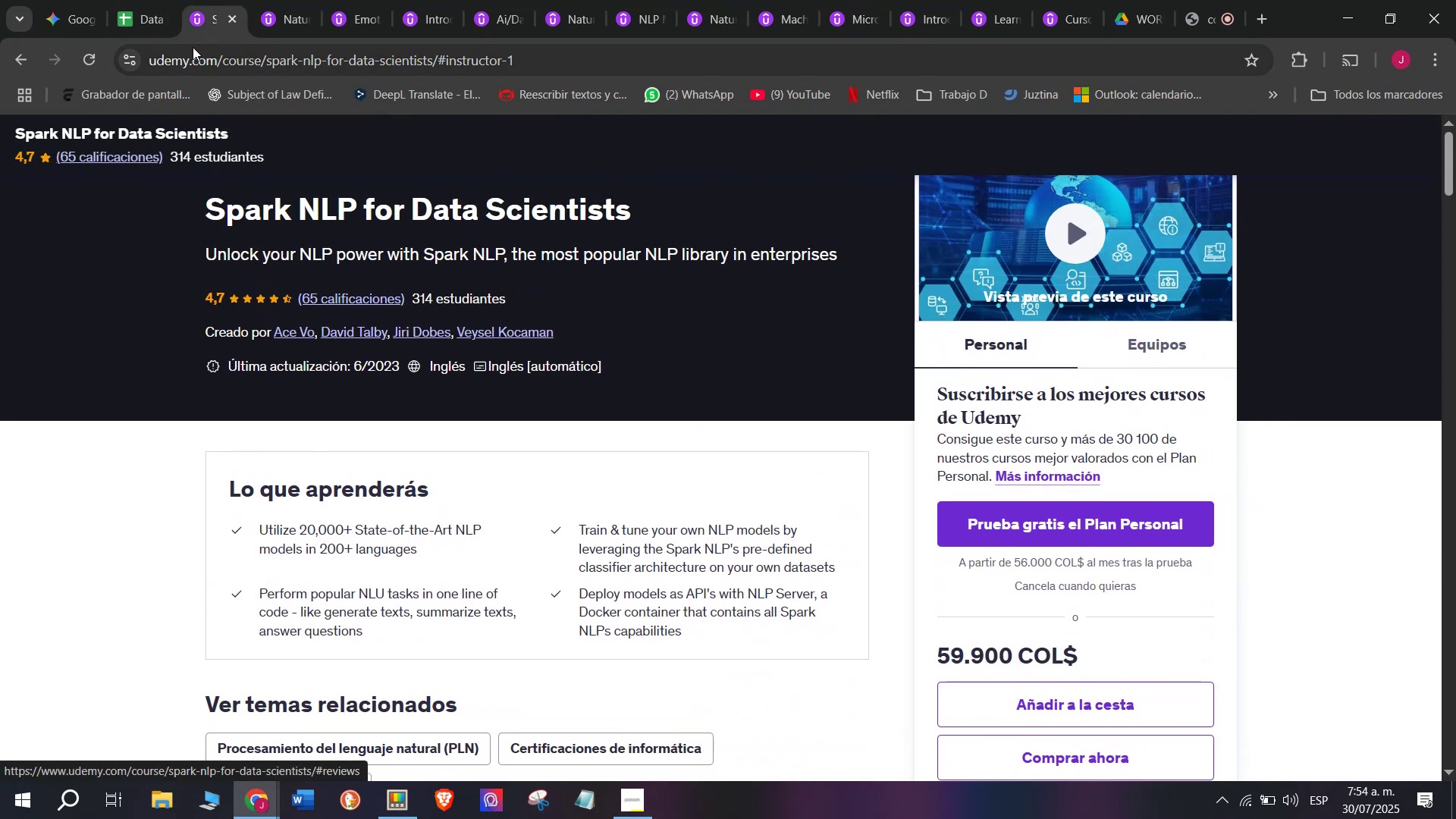 
left_click([147, 0])
 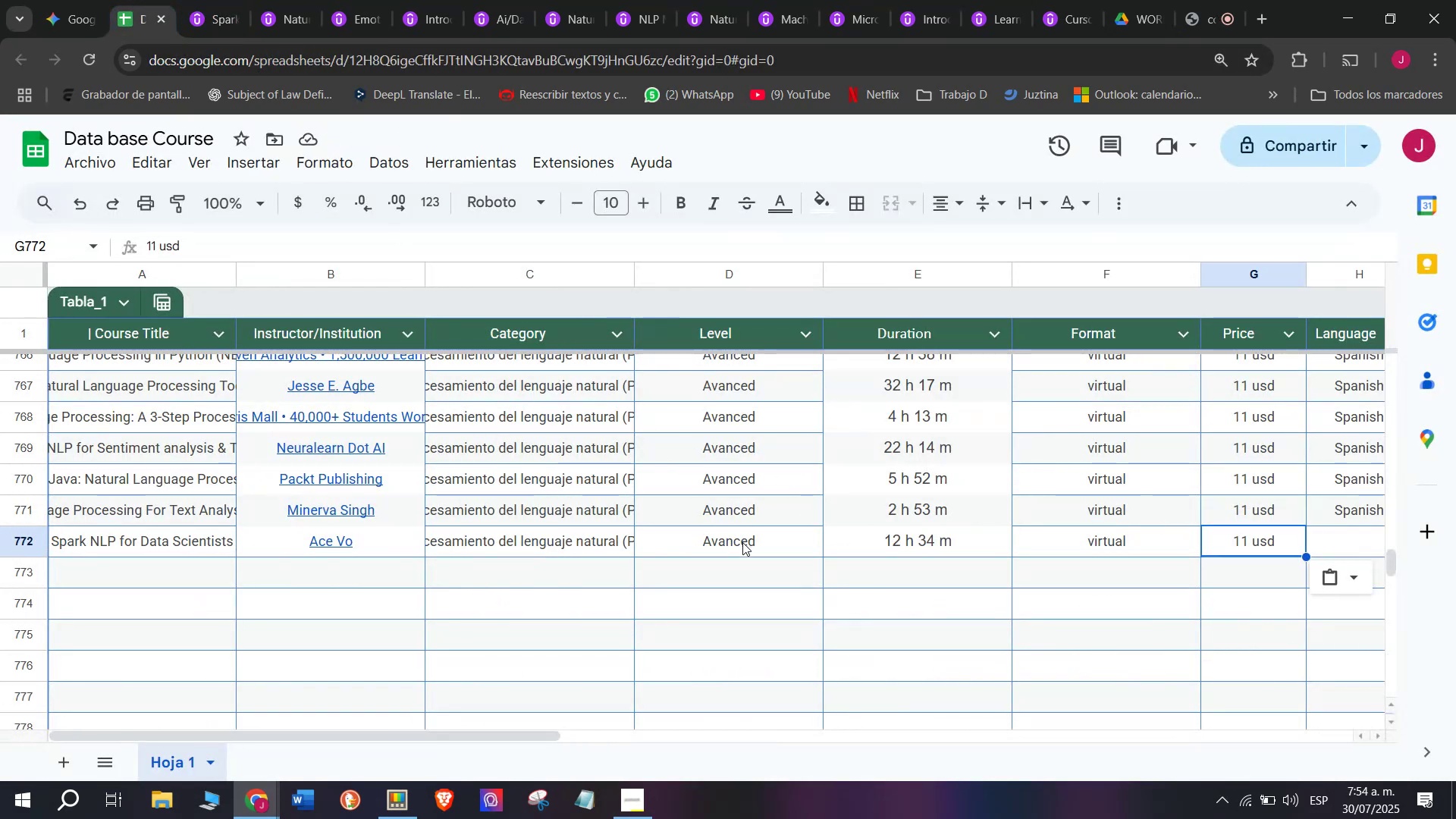 
left_click([223, 0])
 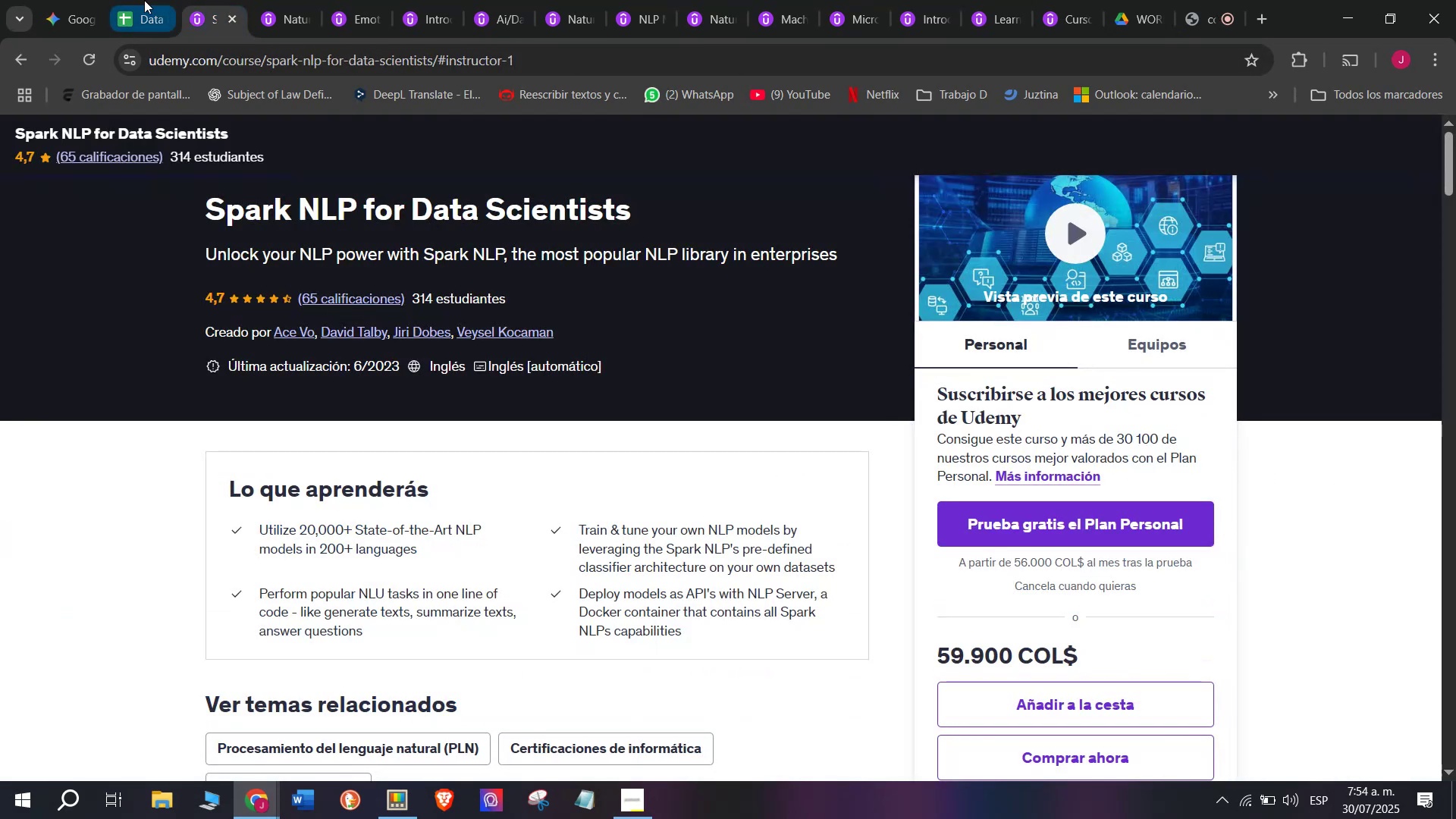 
left_click([144, 0])
 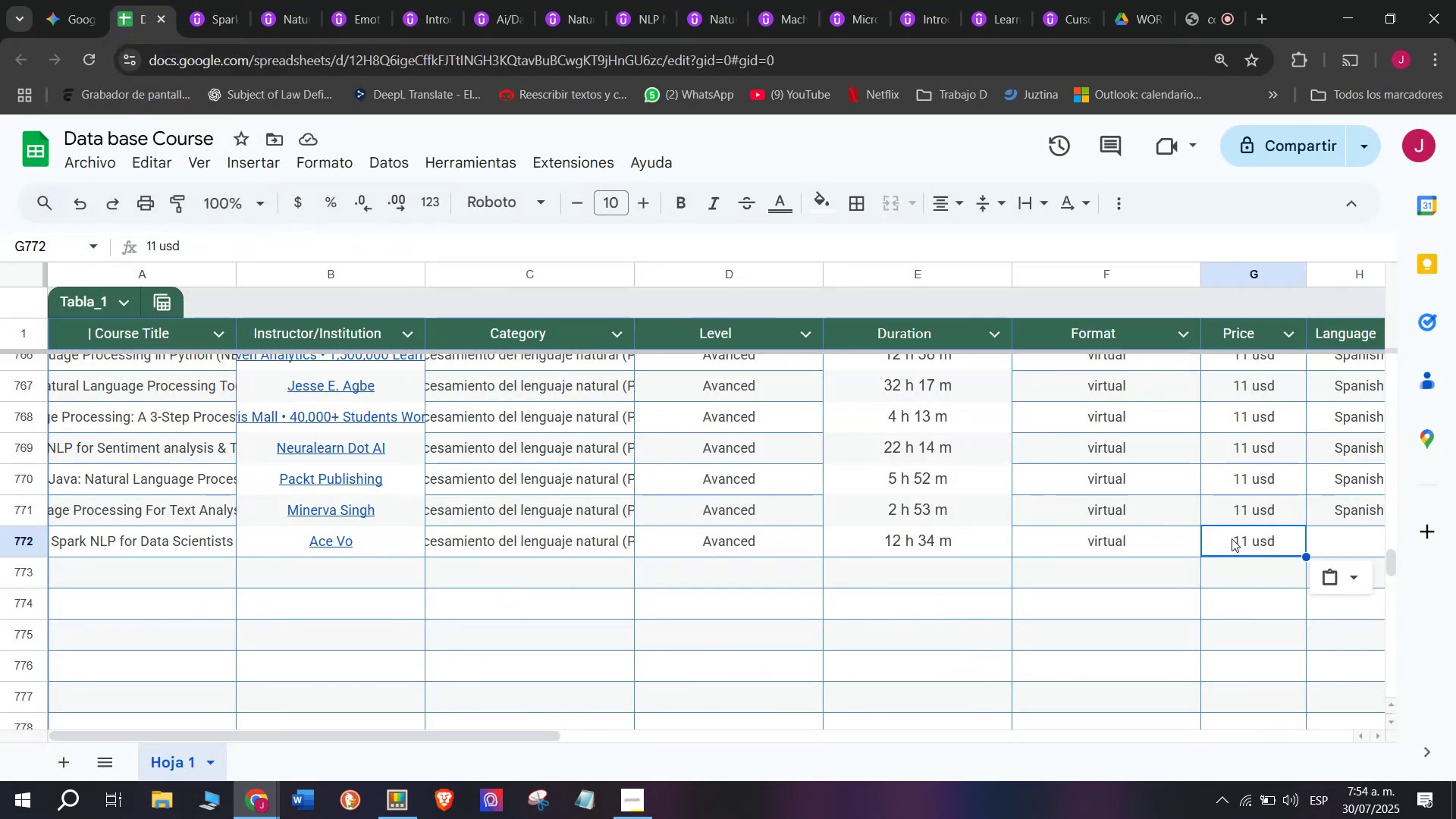 
double_click([1232, 538])
 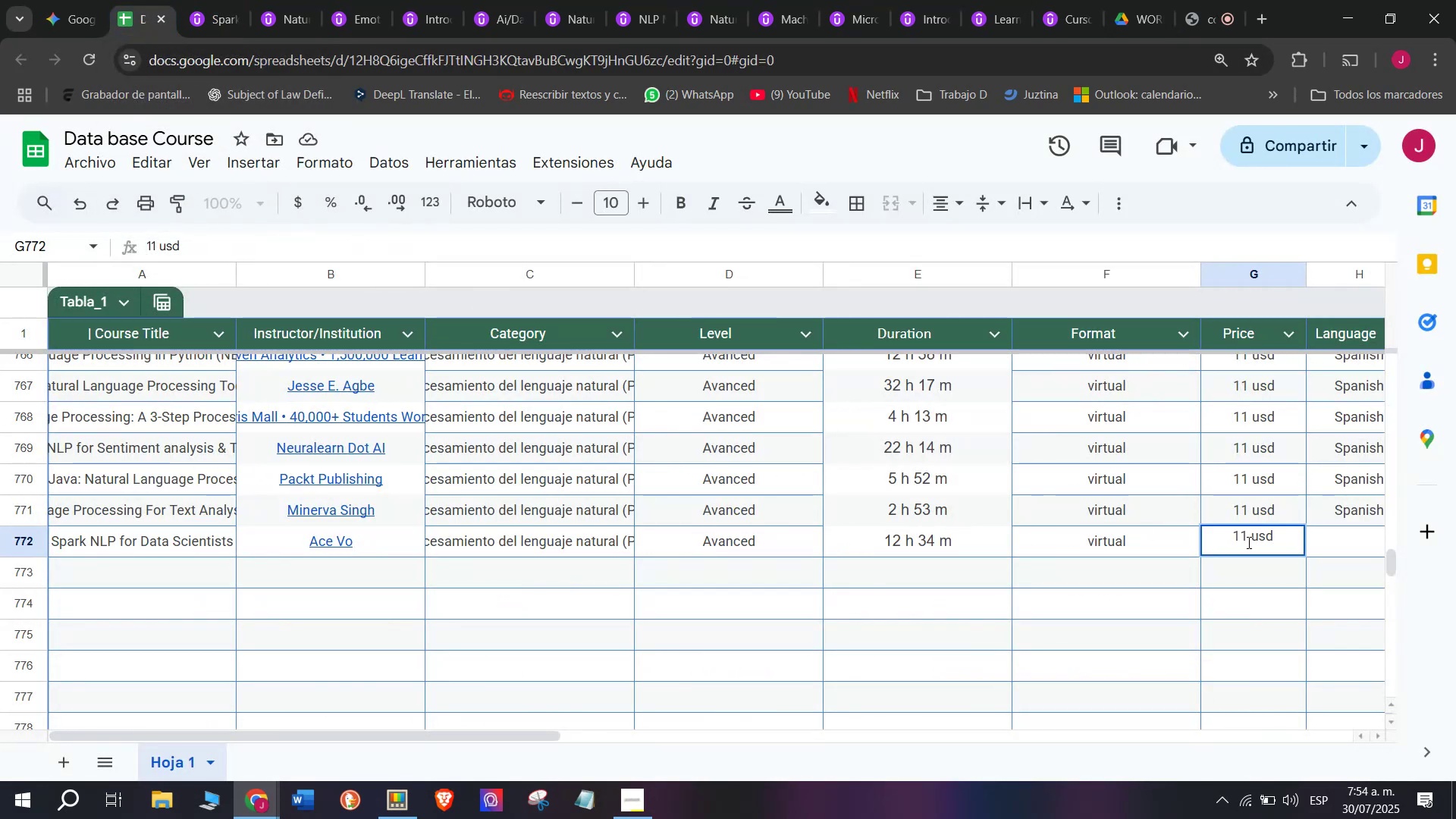 
left_click_drag(start_coordinate=[1247, 542], to_coordinate=[1241, 542])
 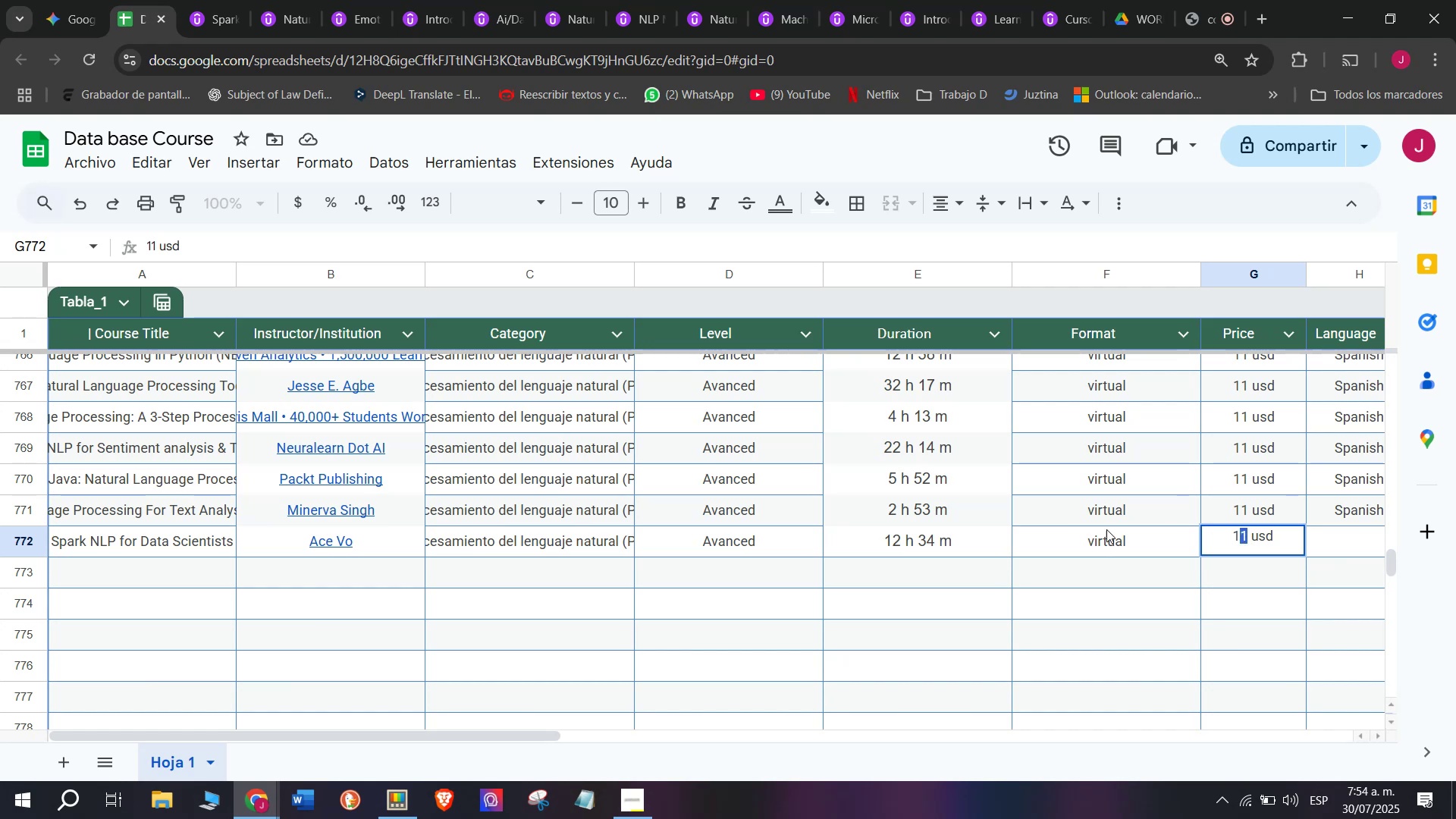 
key(5)
 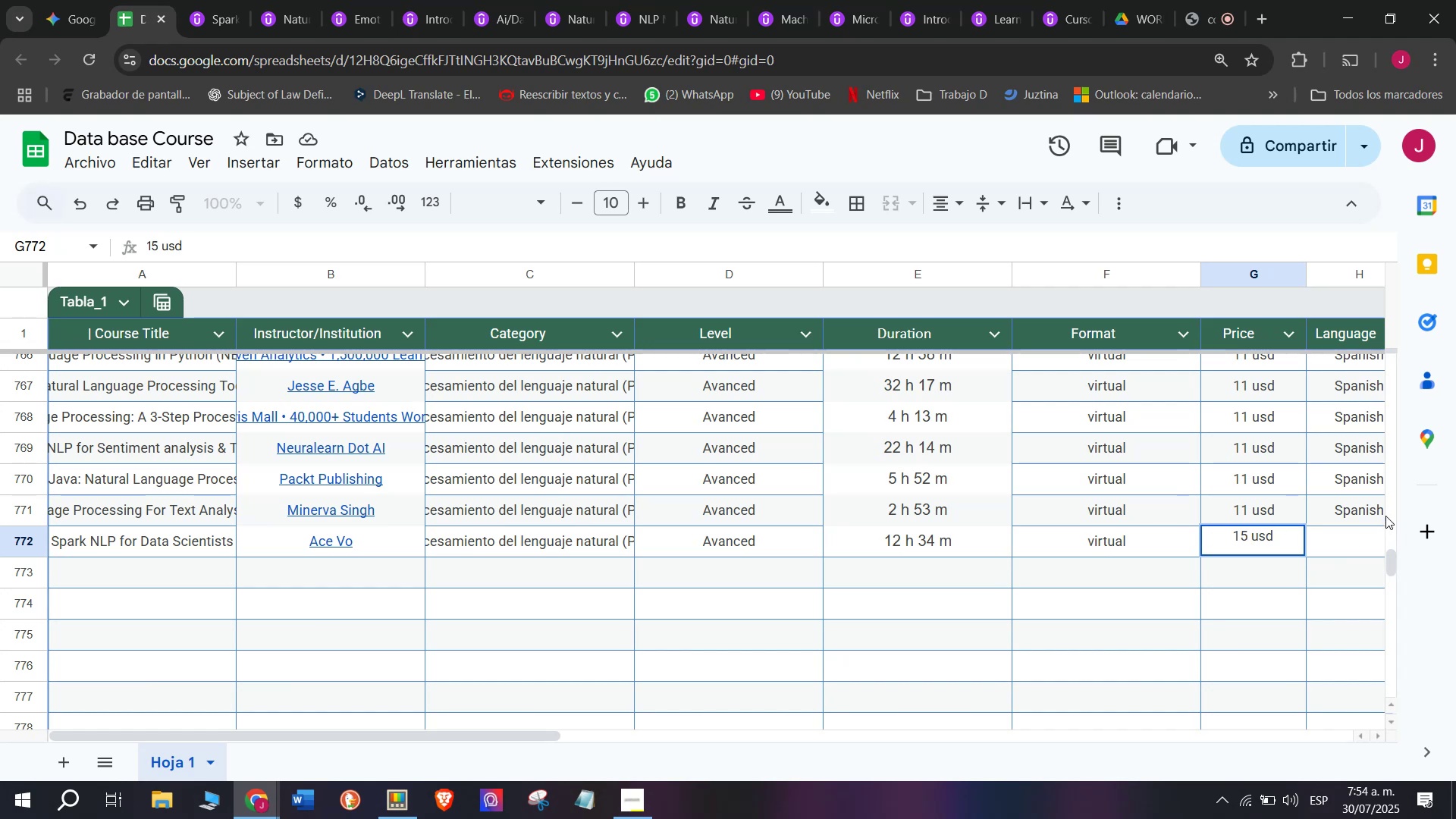 
left_click([1376, 512])
 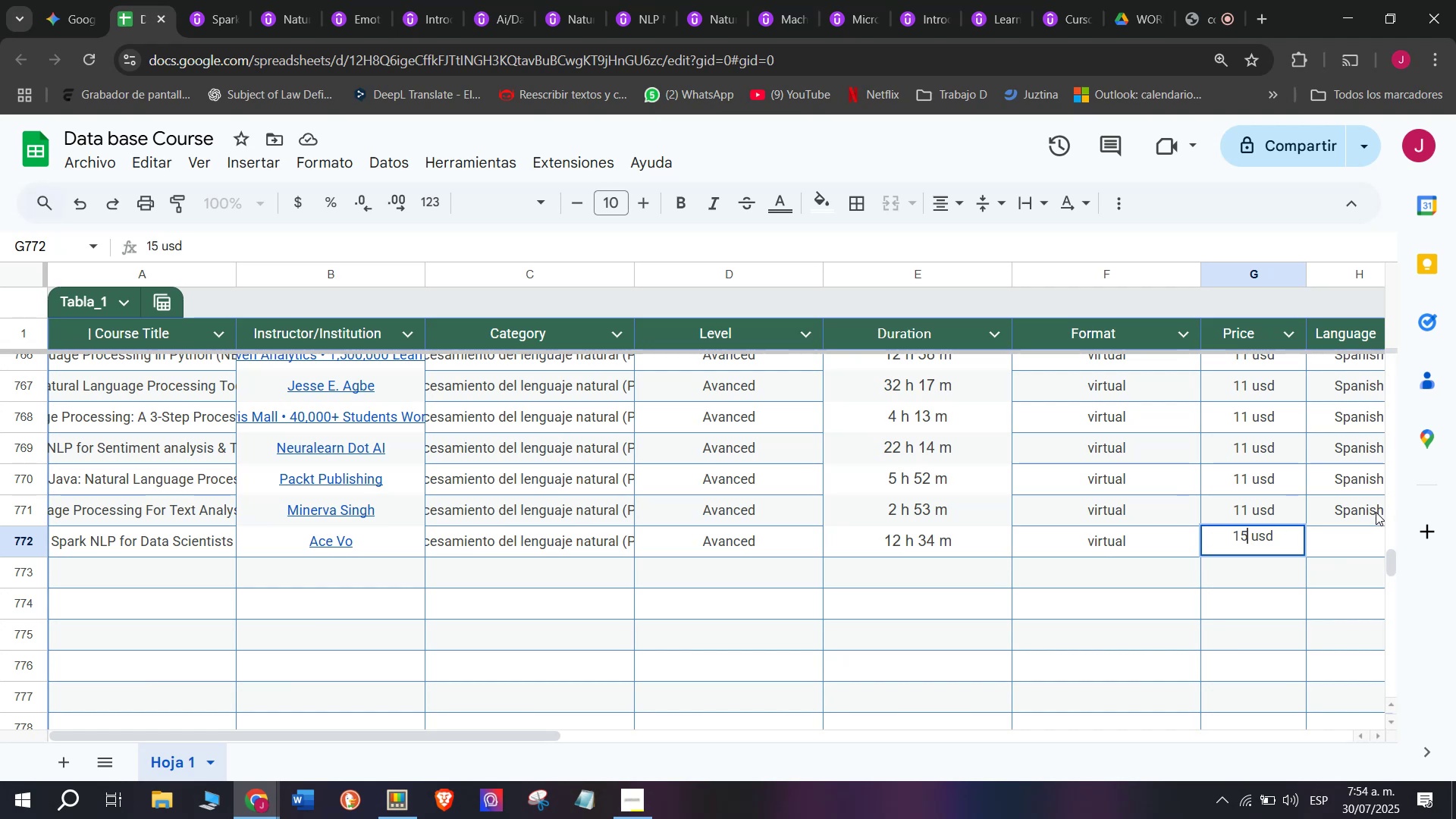 
key(Break)
 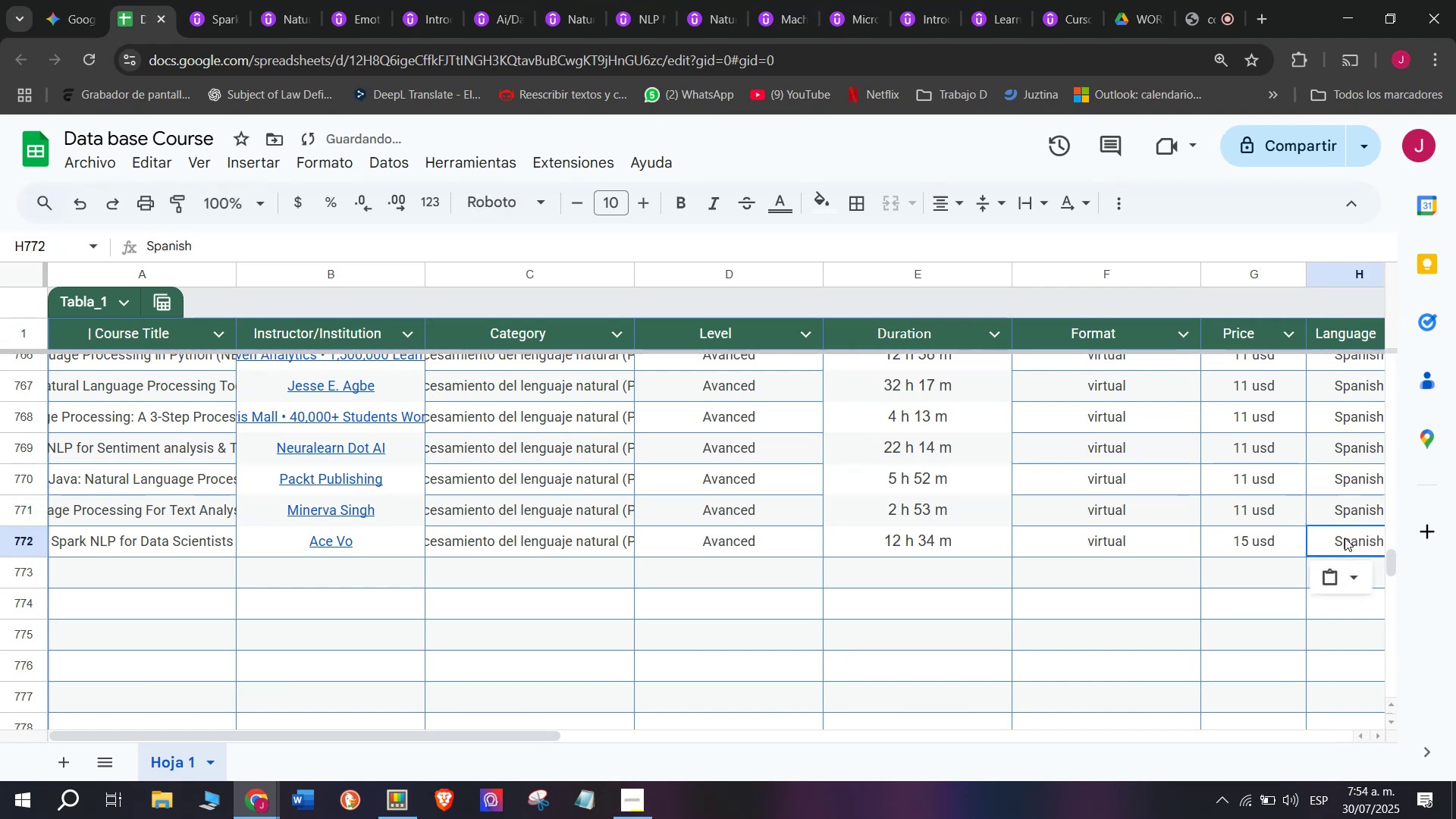 
key(Control+ControlLeft)
 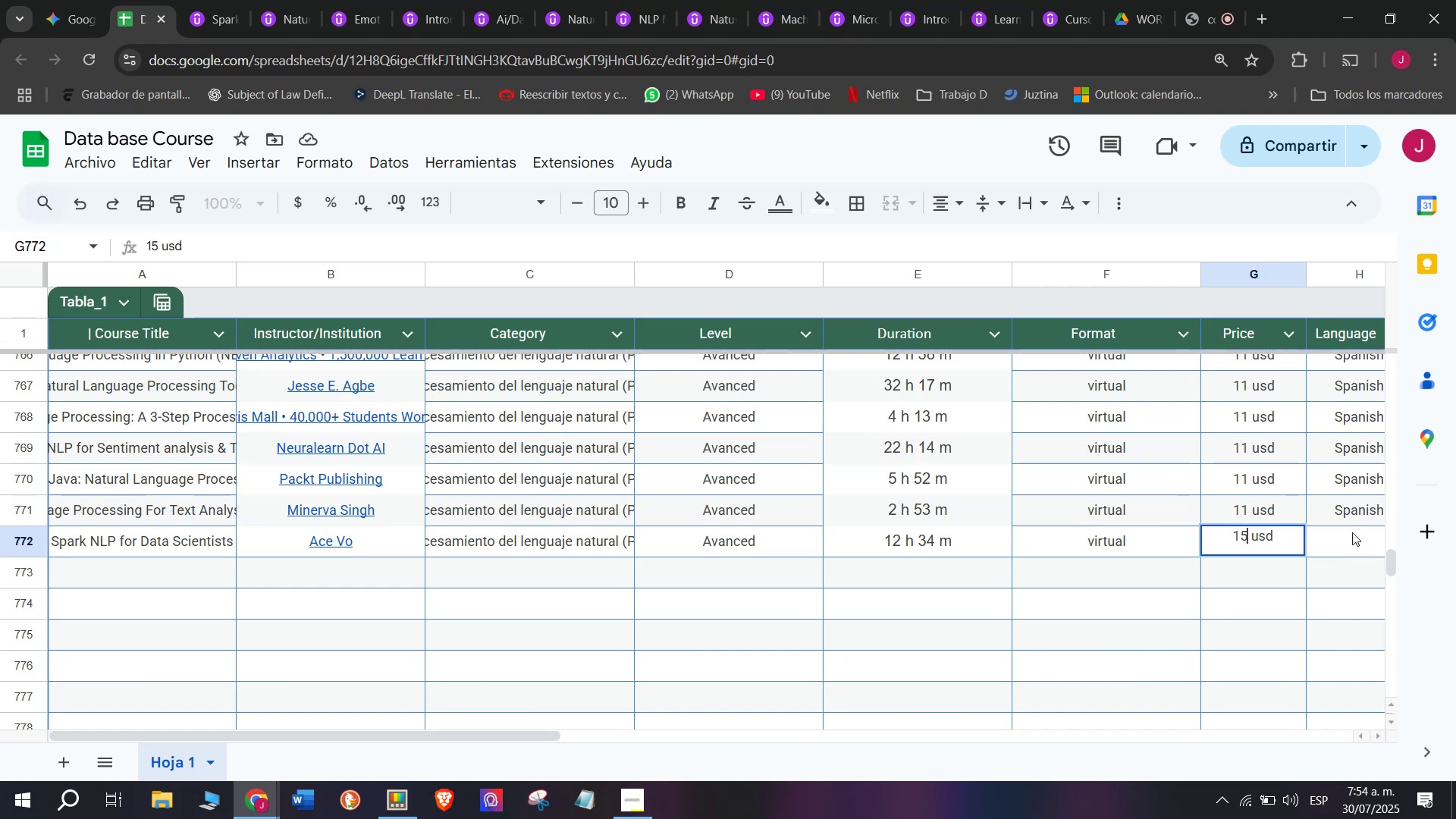 
key(Control+C)
 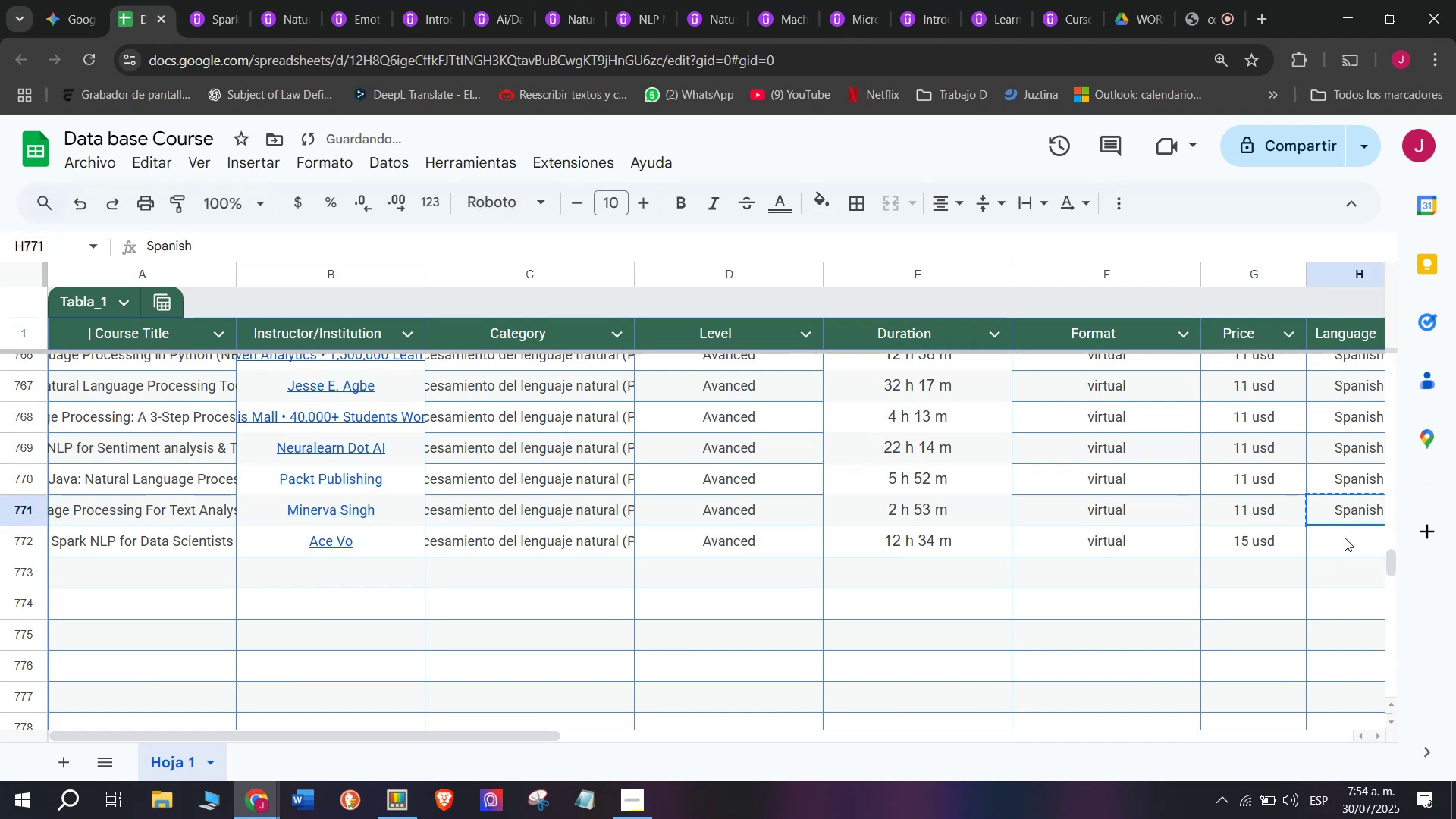 
key(Z)
 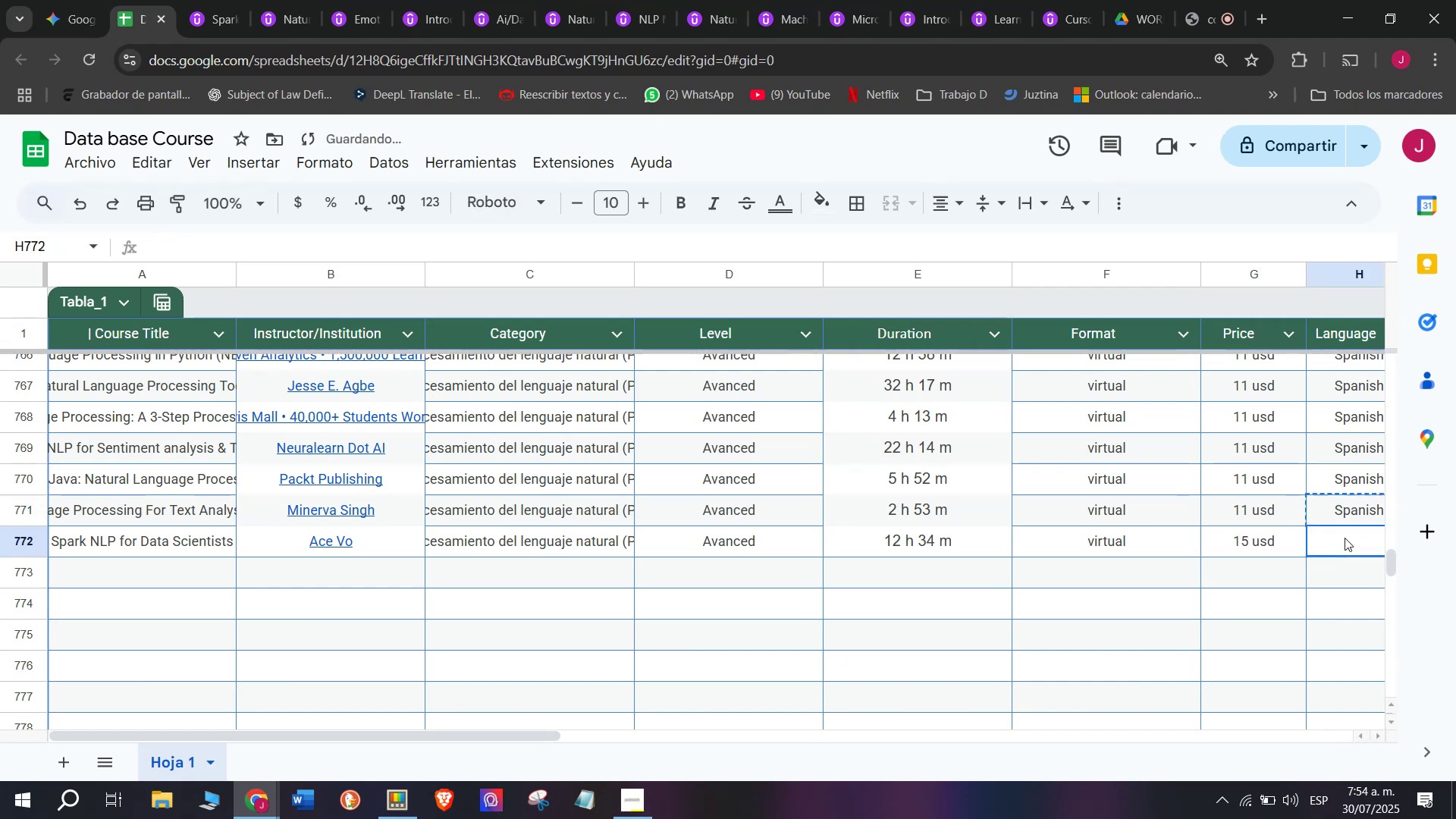 
key(Control+ControlLeft)
 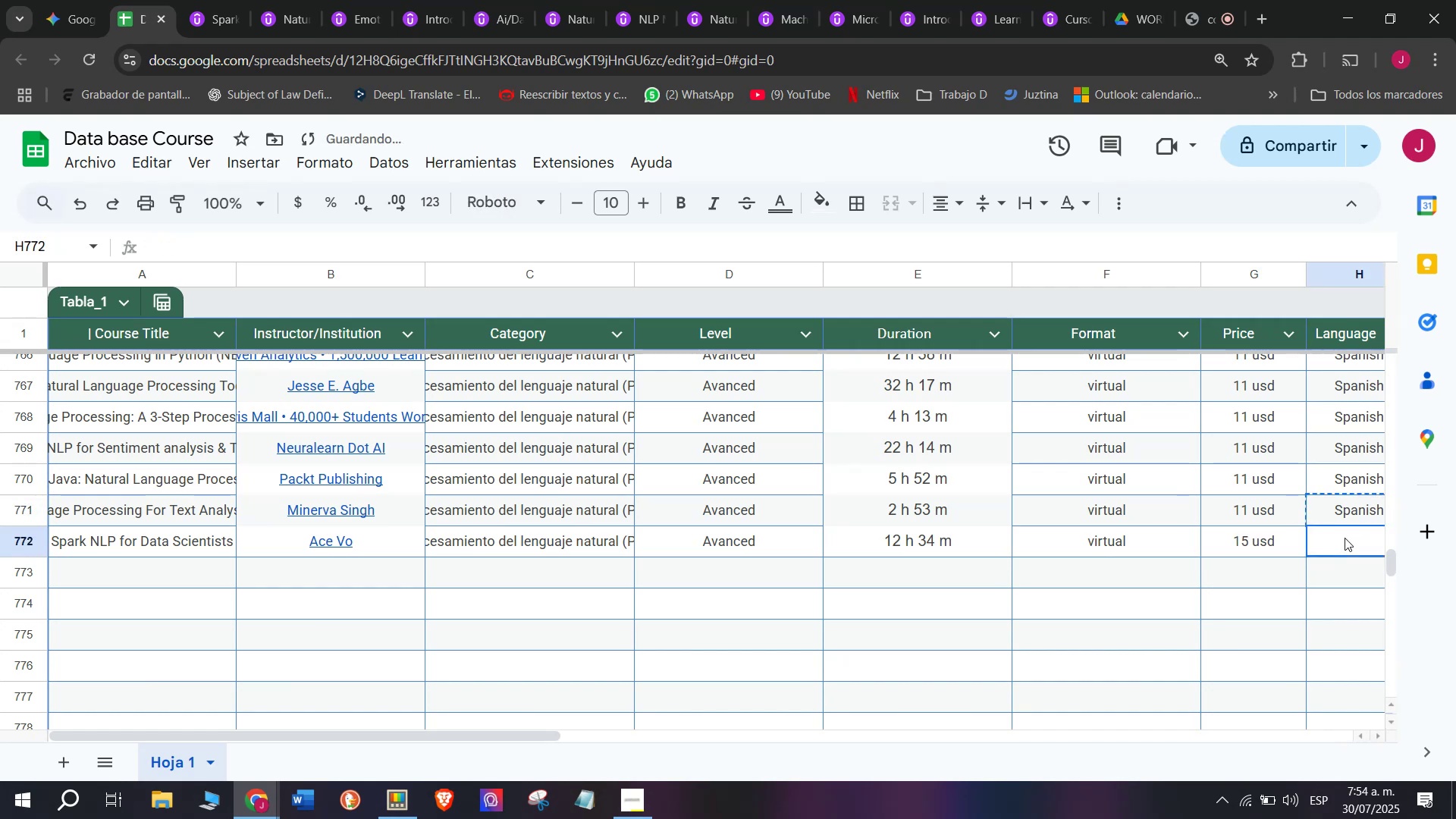 
key(Control+V)
 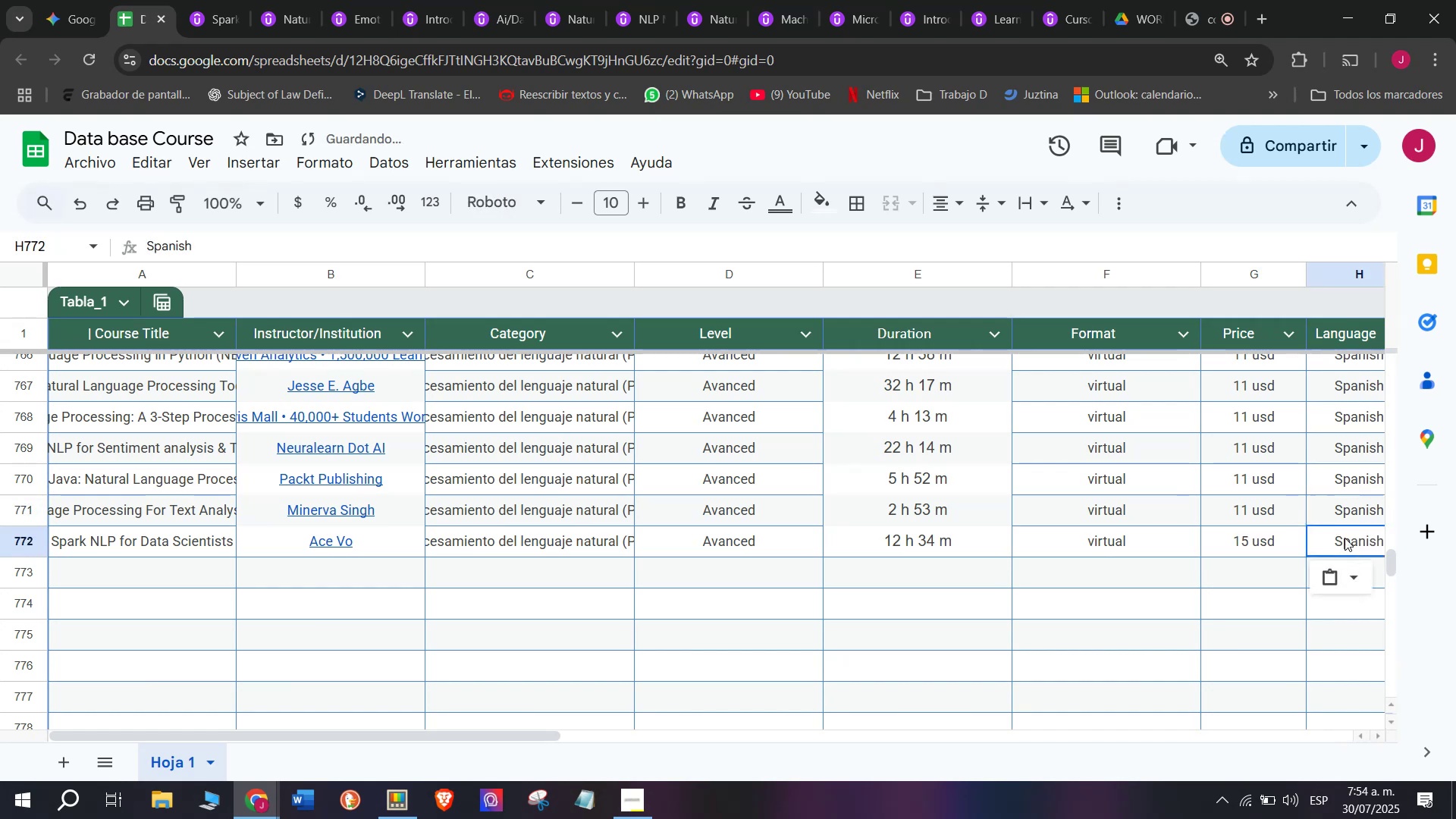 
left_click([1345, 538])
 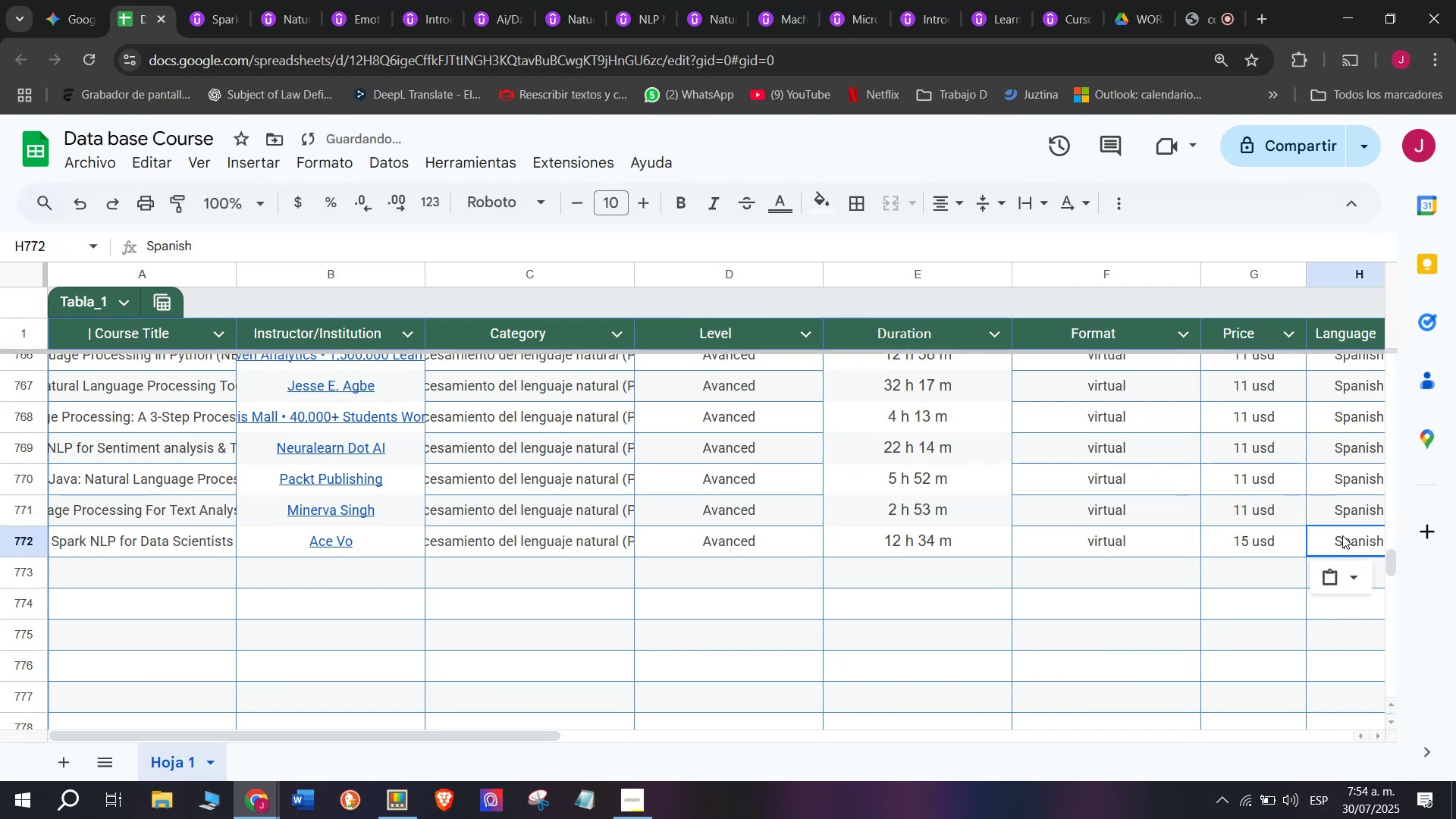 
scroll: coordinate [535, 516], scroll_direction: down, amount: 3.0
 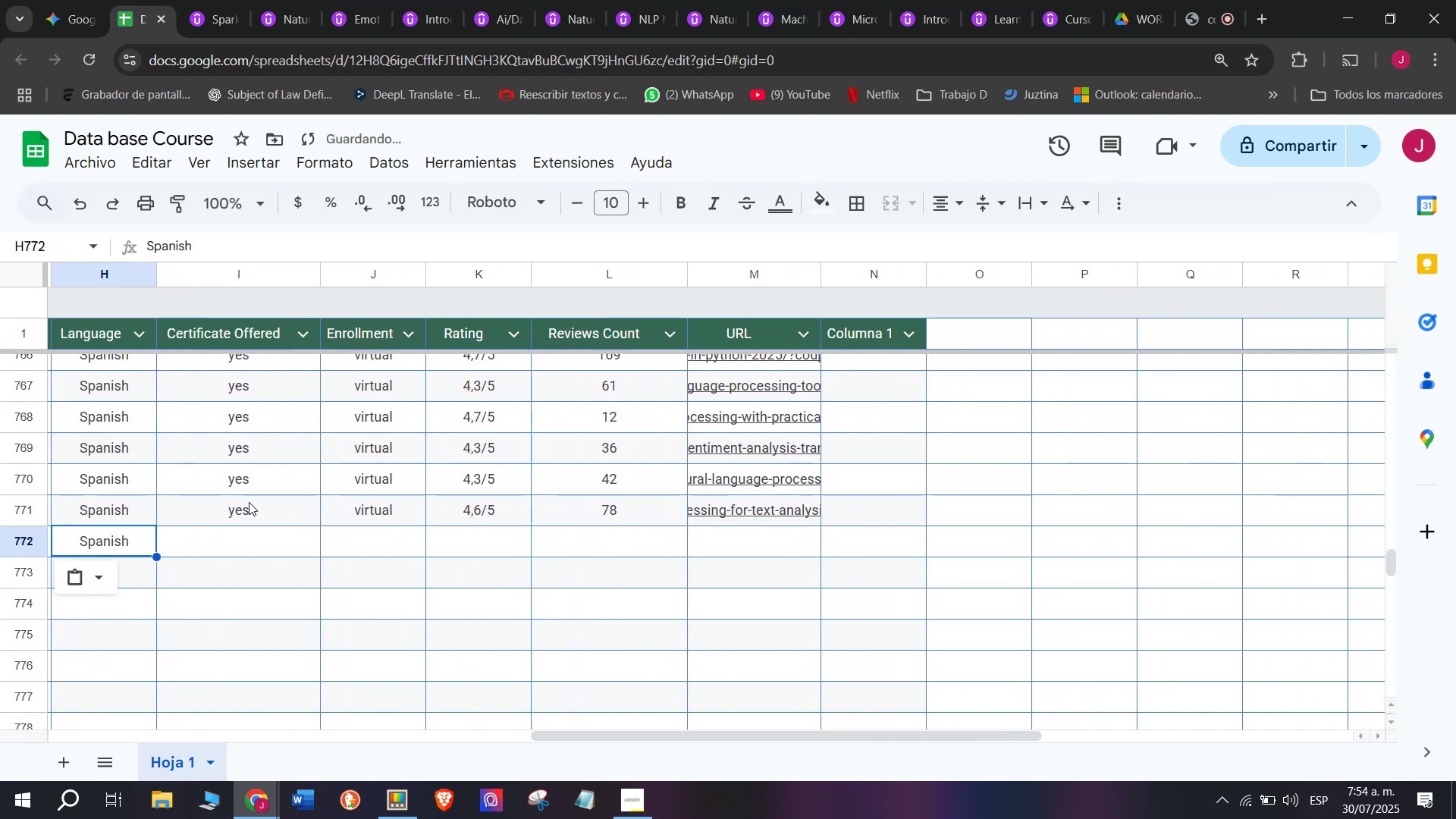 
left_click([249, 504])
 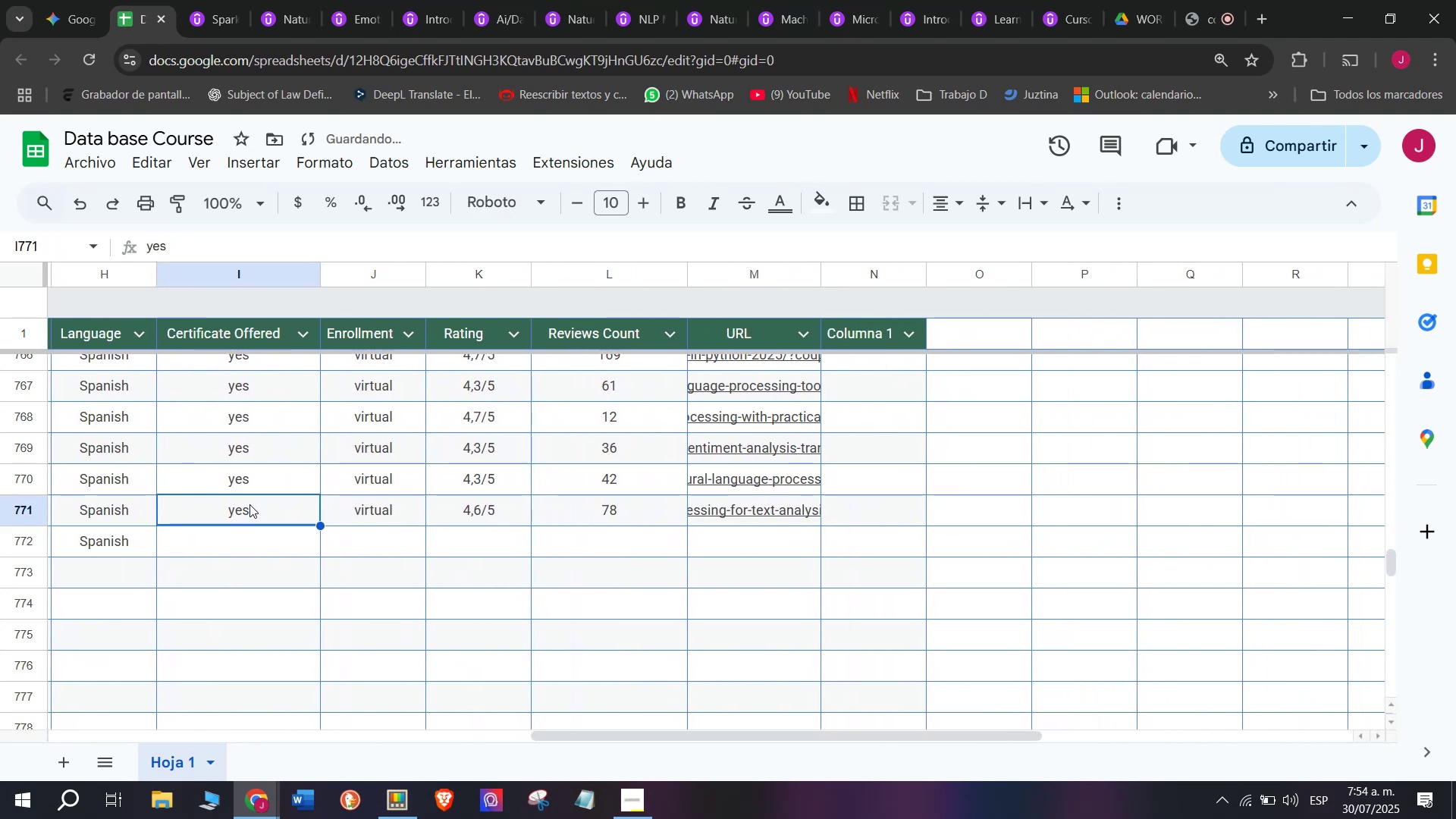 
key(Break)
 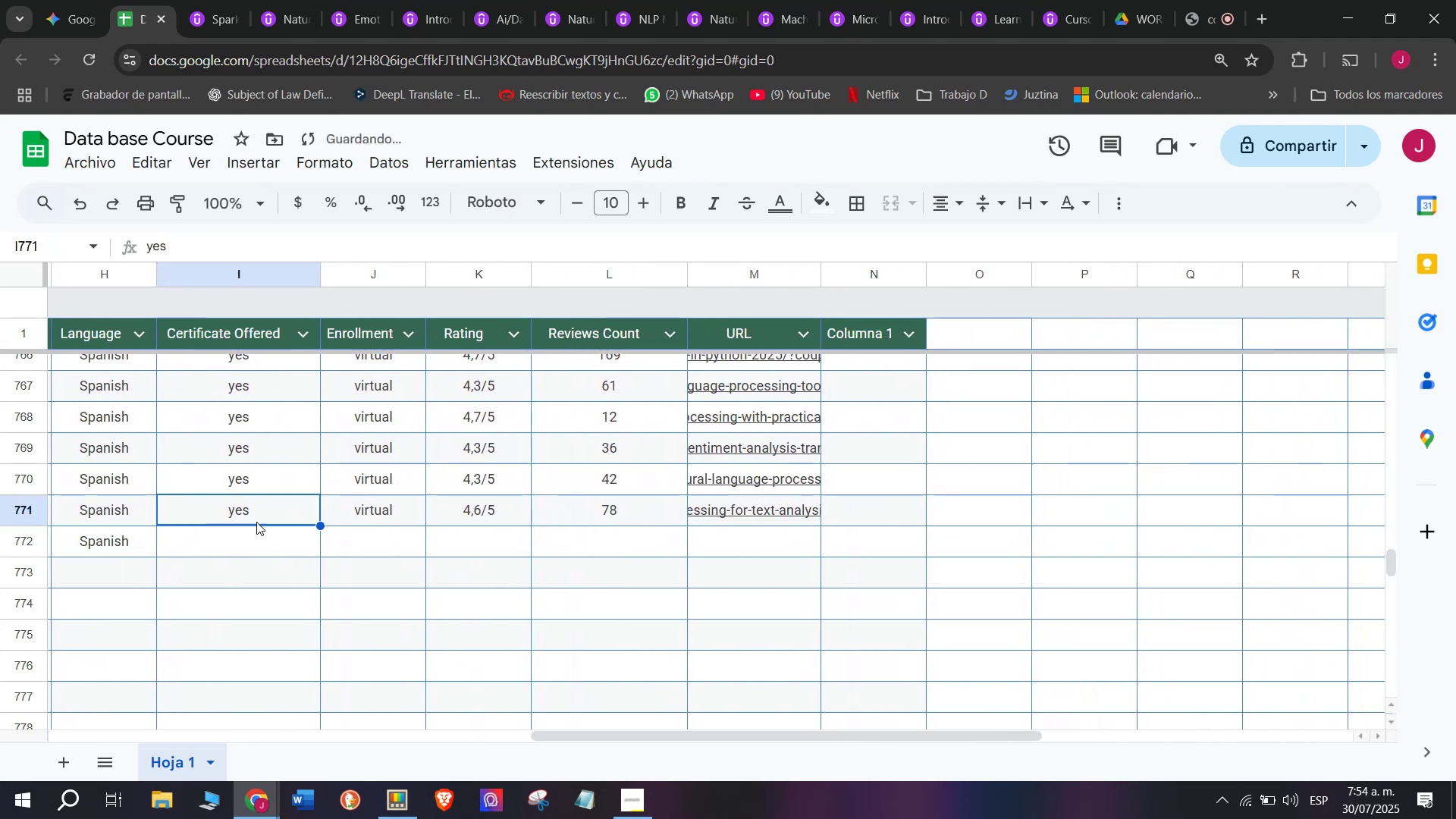 
key(Control+C)
 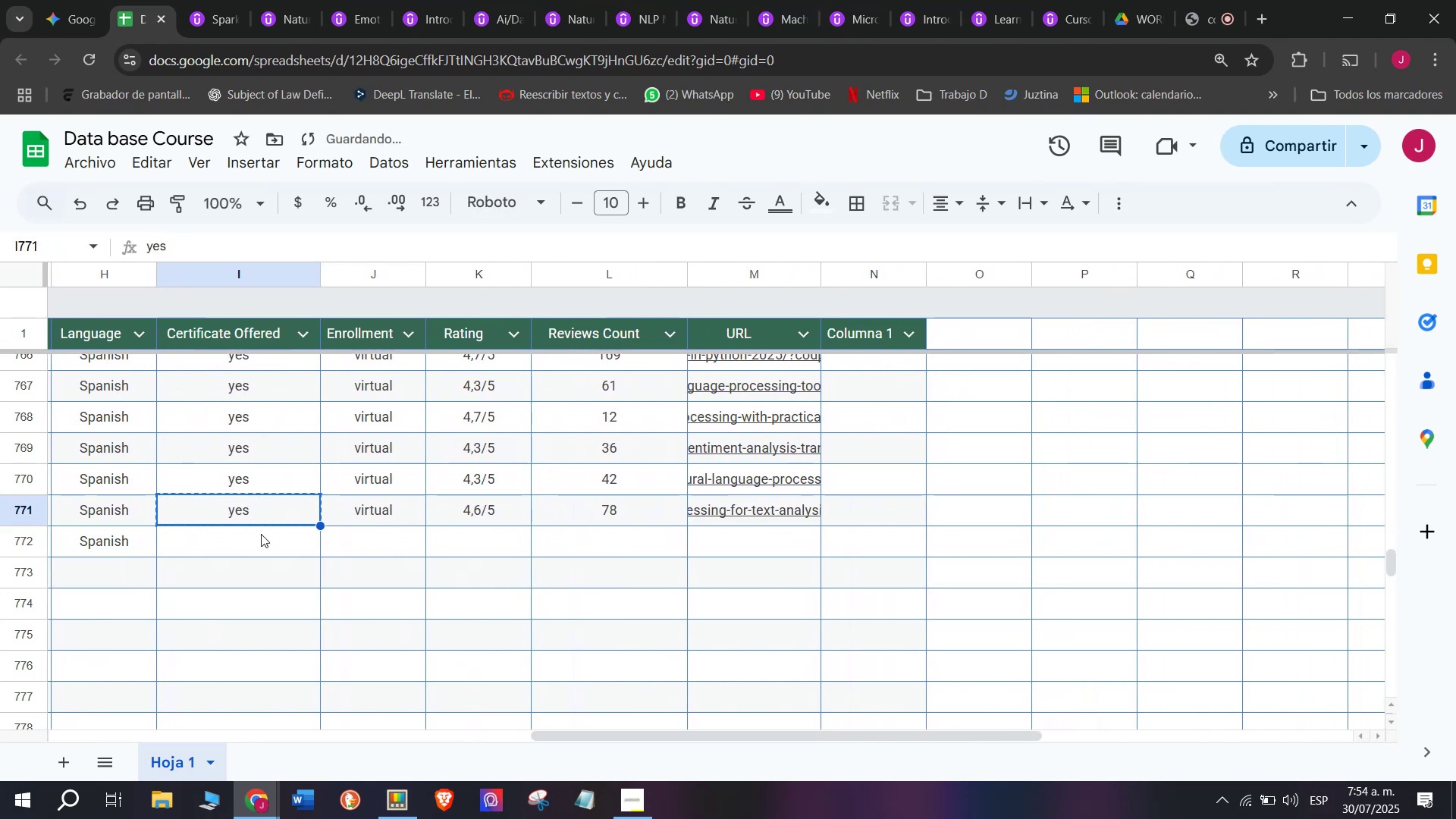 
key(Control+ControlLeft)
 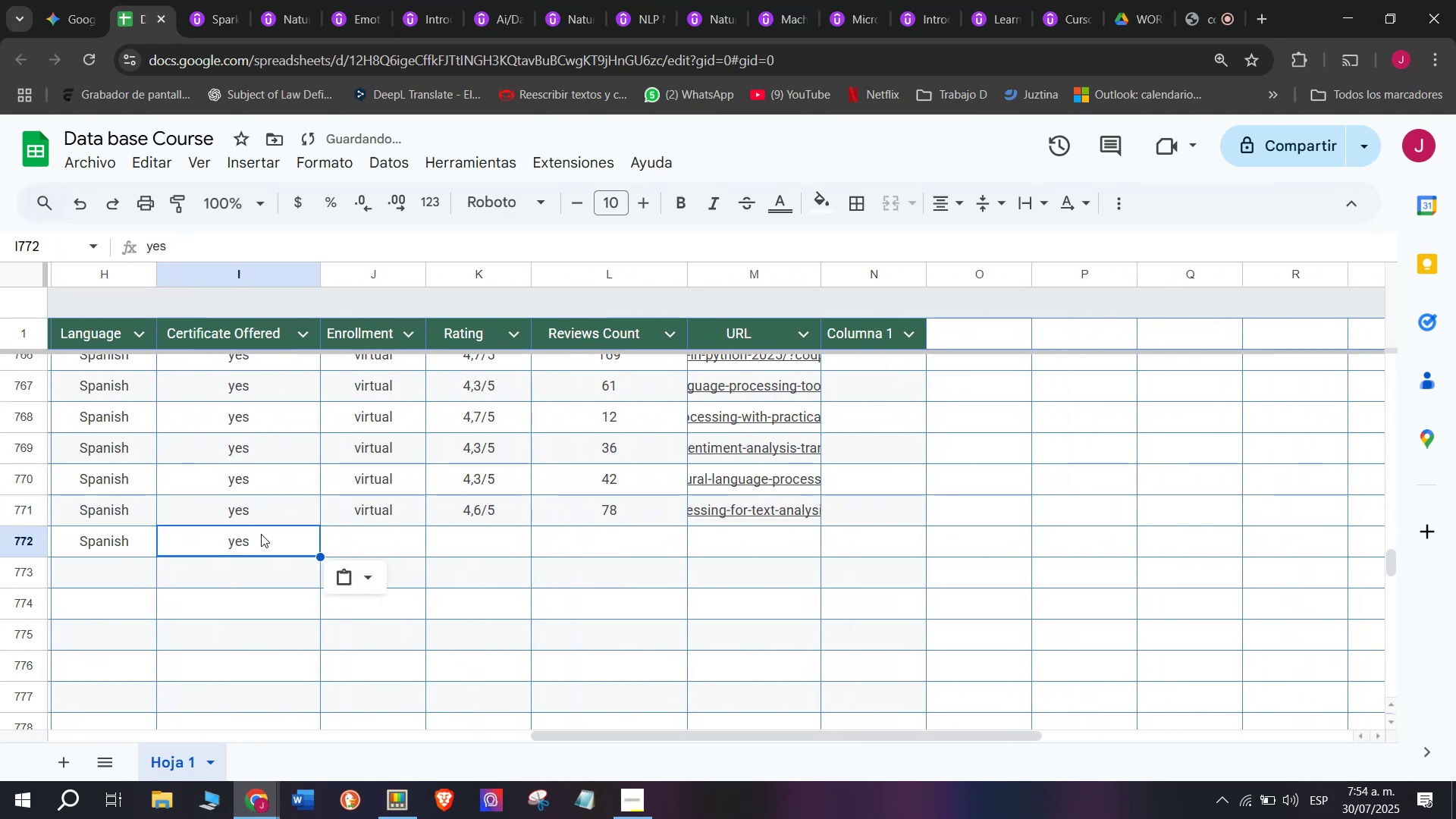 
double_click([261, 534])
 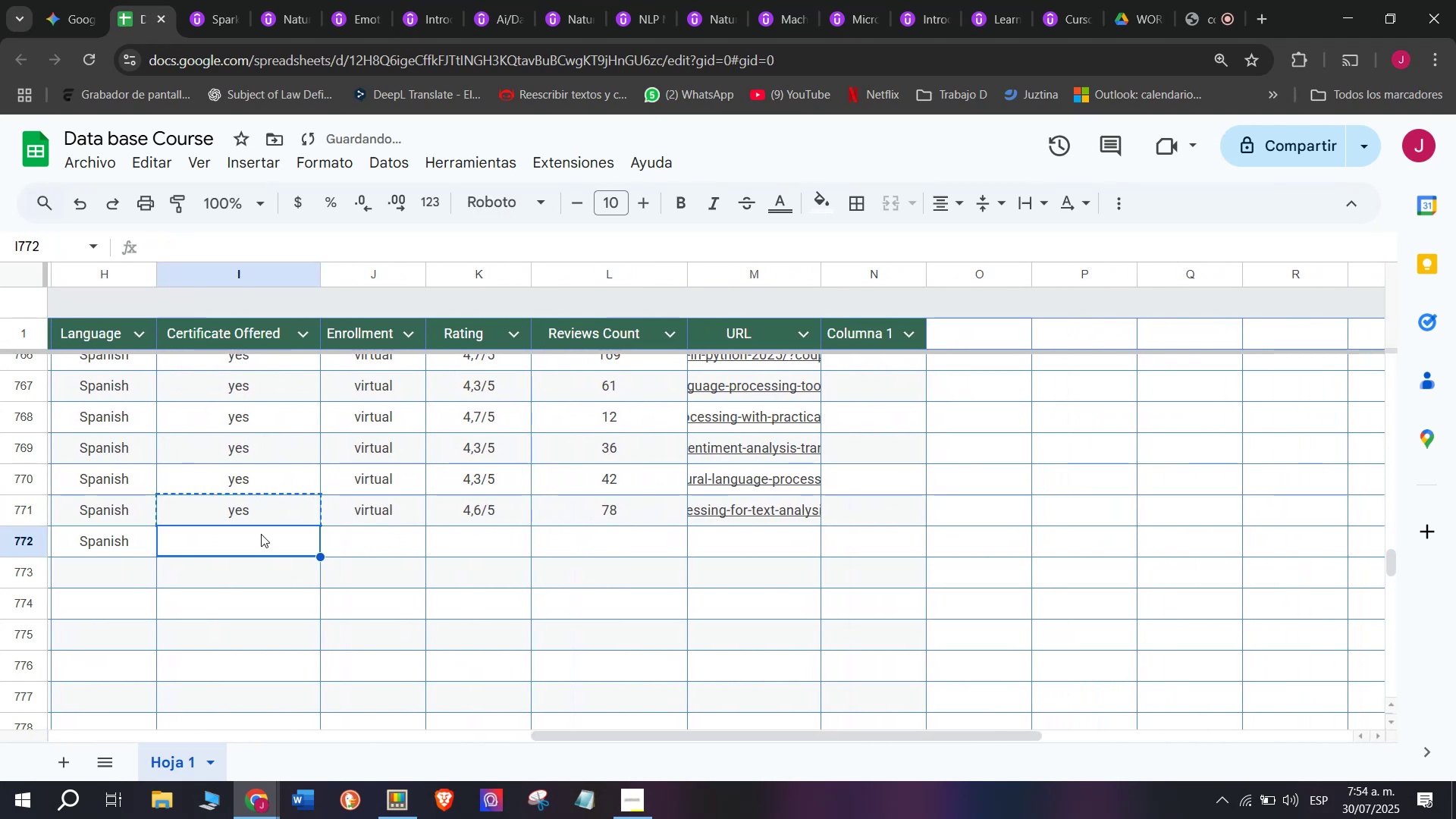 
key(Z)
 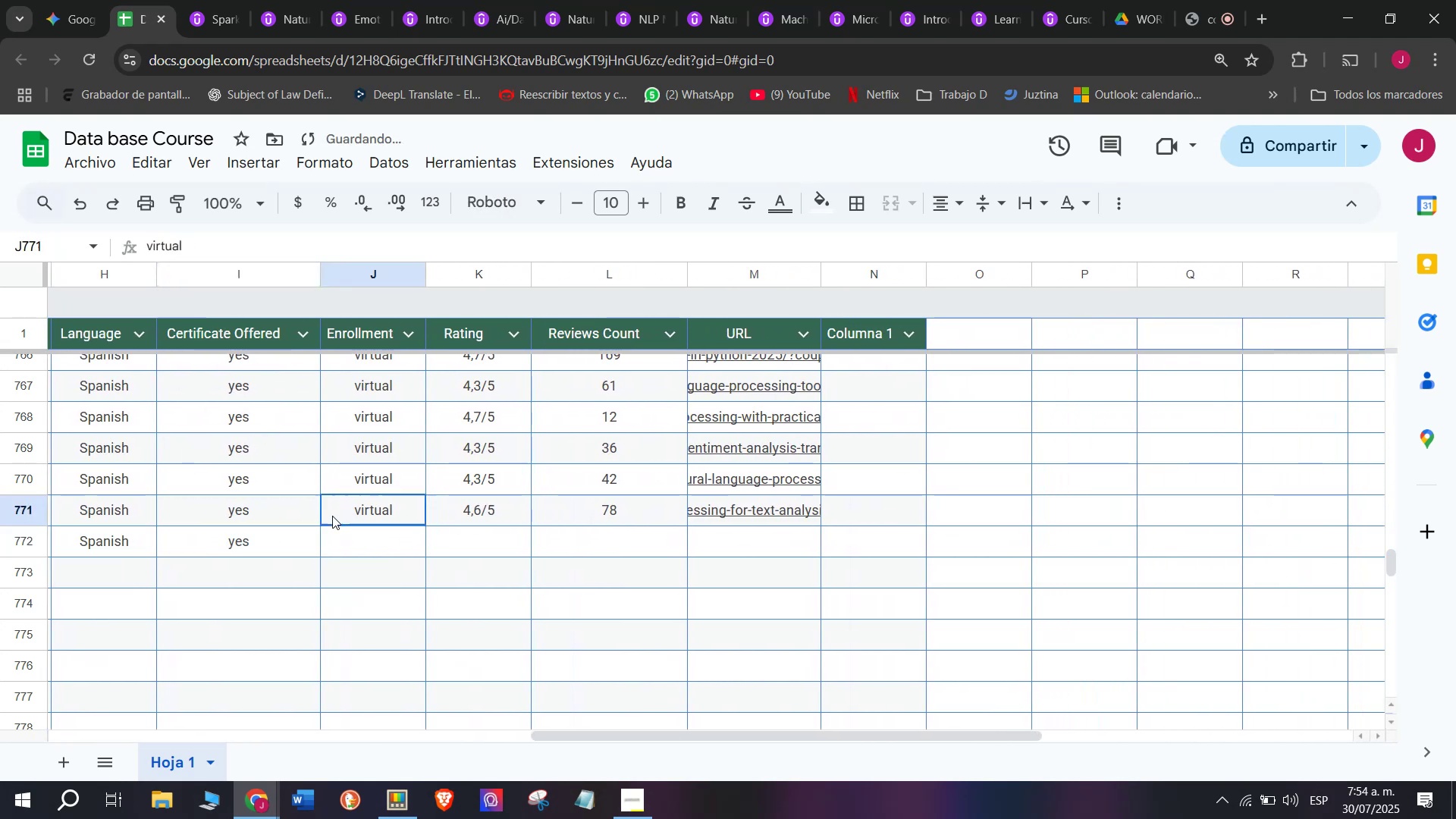 
key(Control+ControlLeft)
 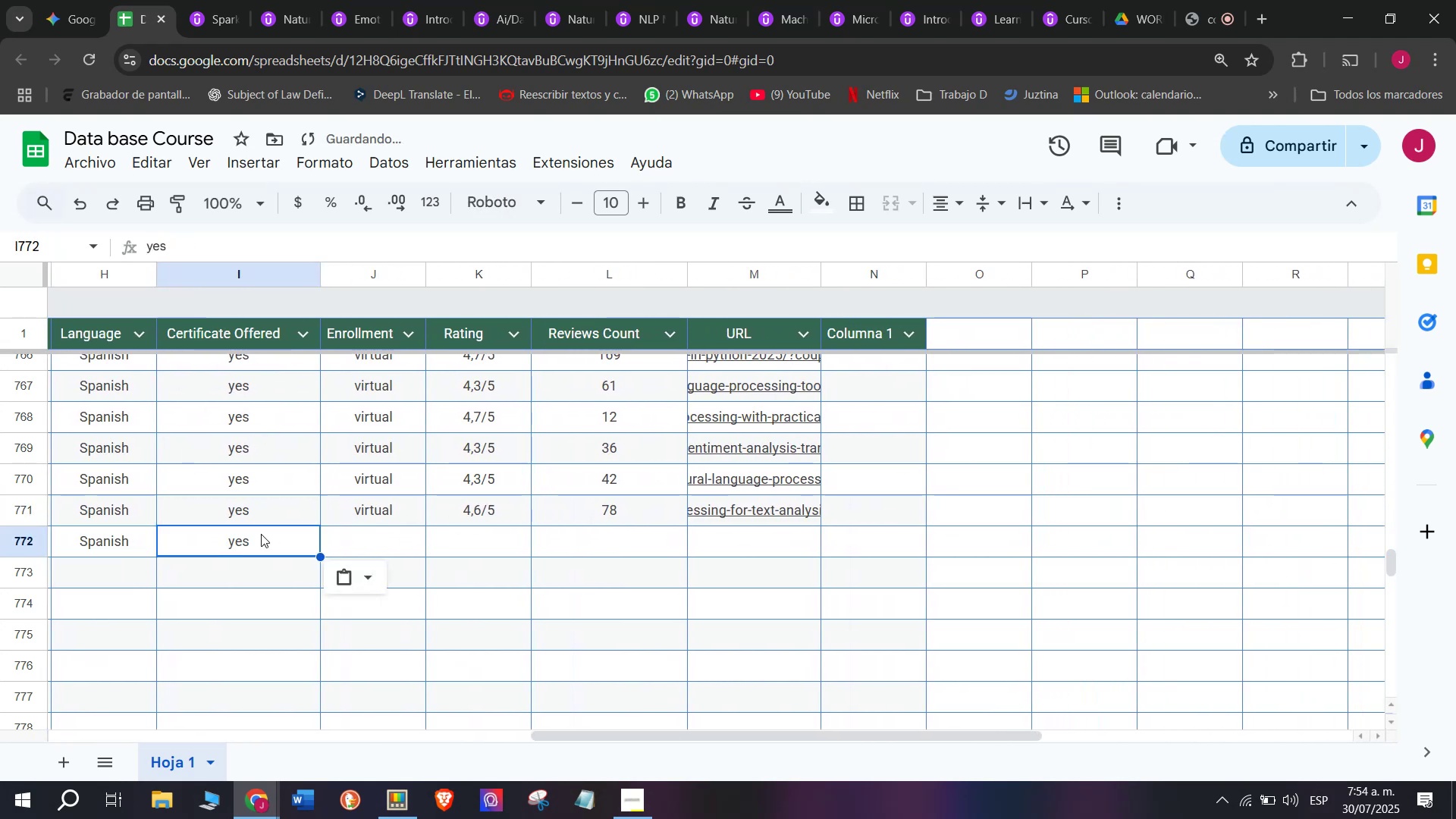 
key(Control+V)
 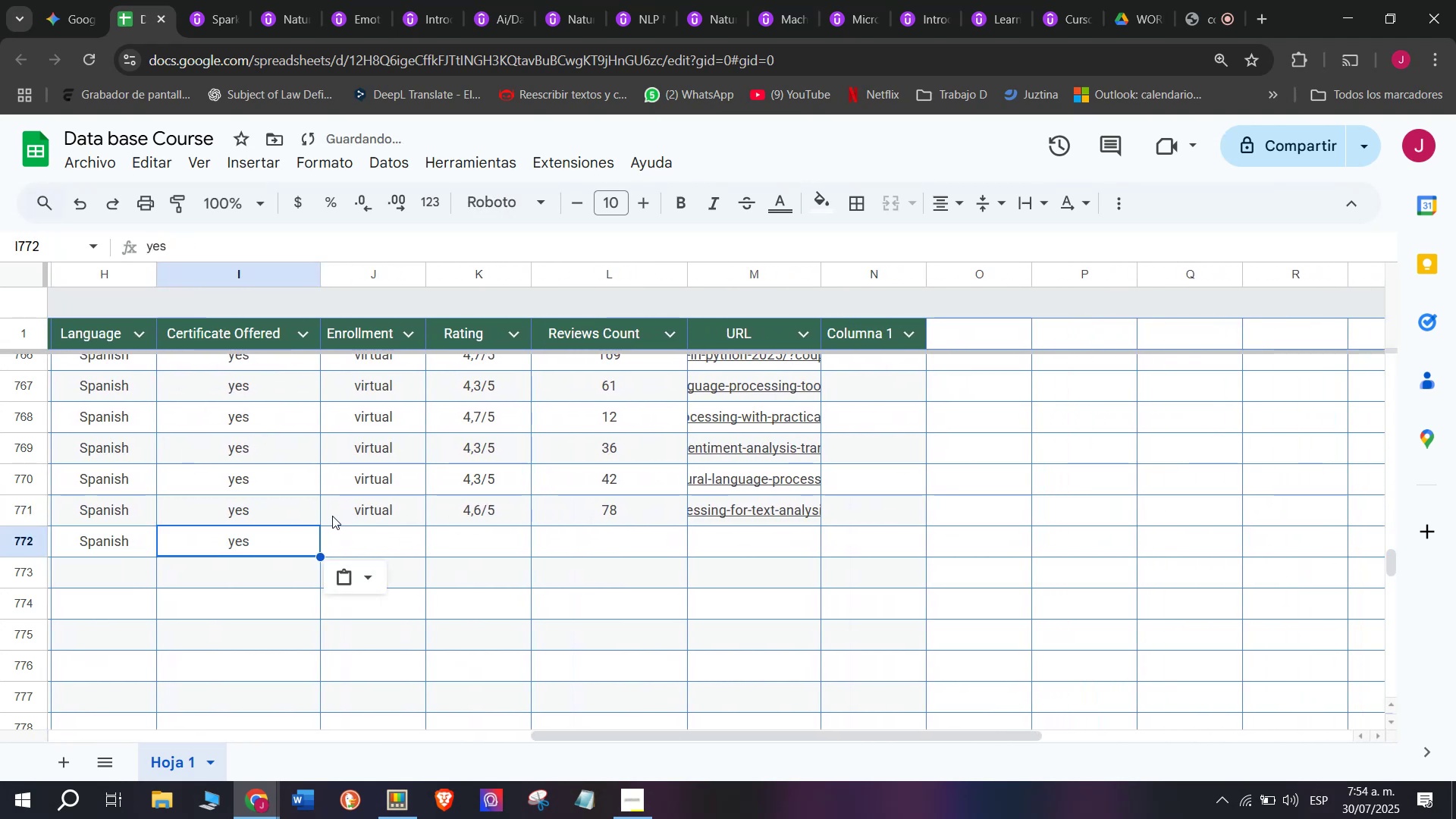 
left_click([332, 516])
 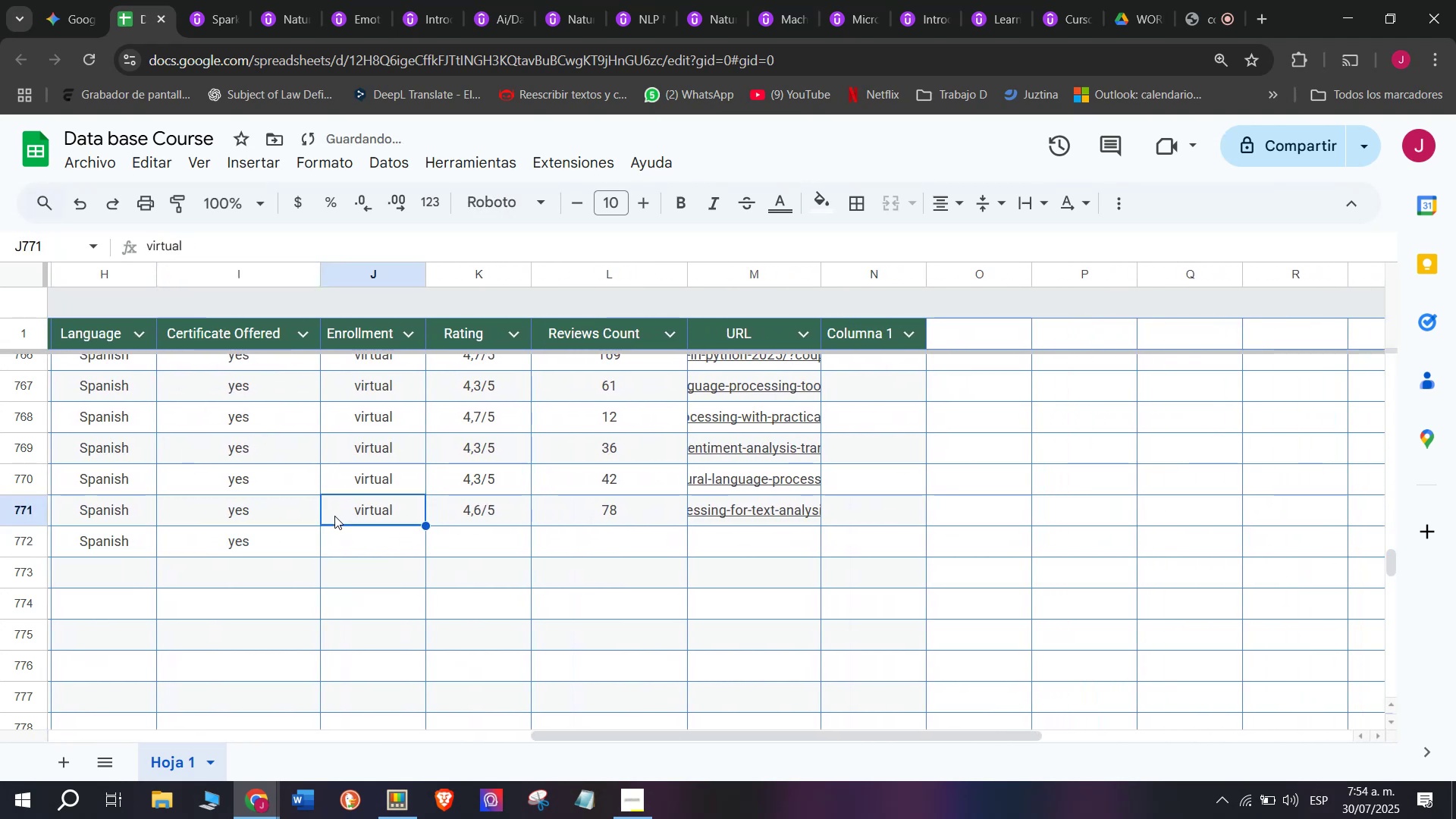 
key(Break)
 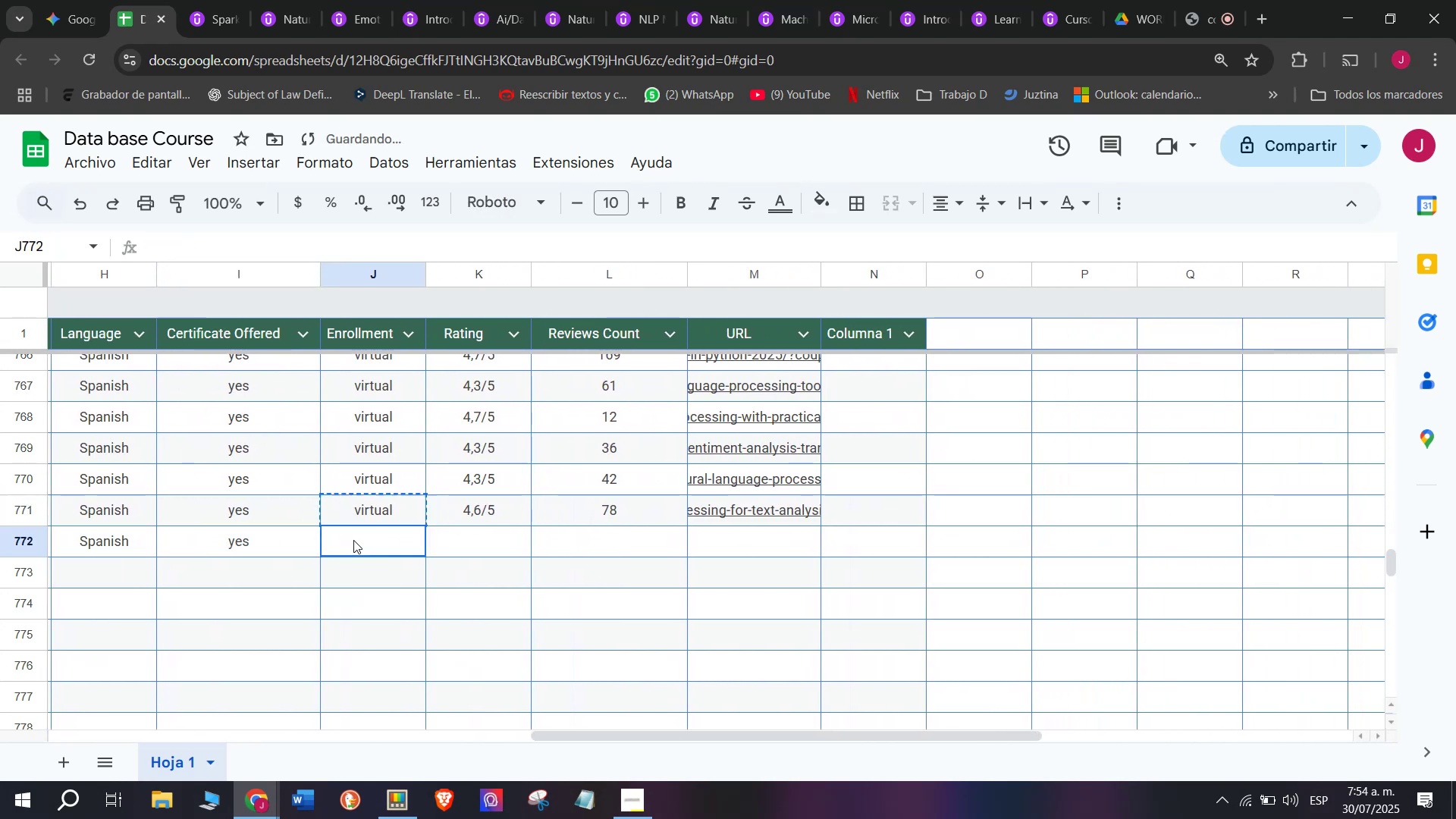 
key(Control+ControlLeft)
 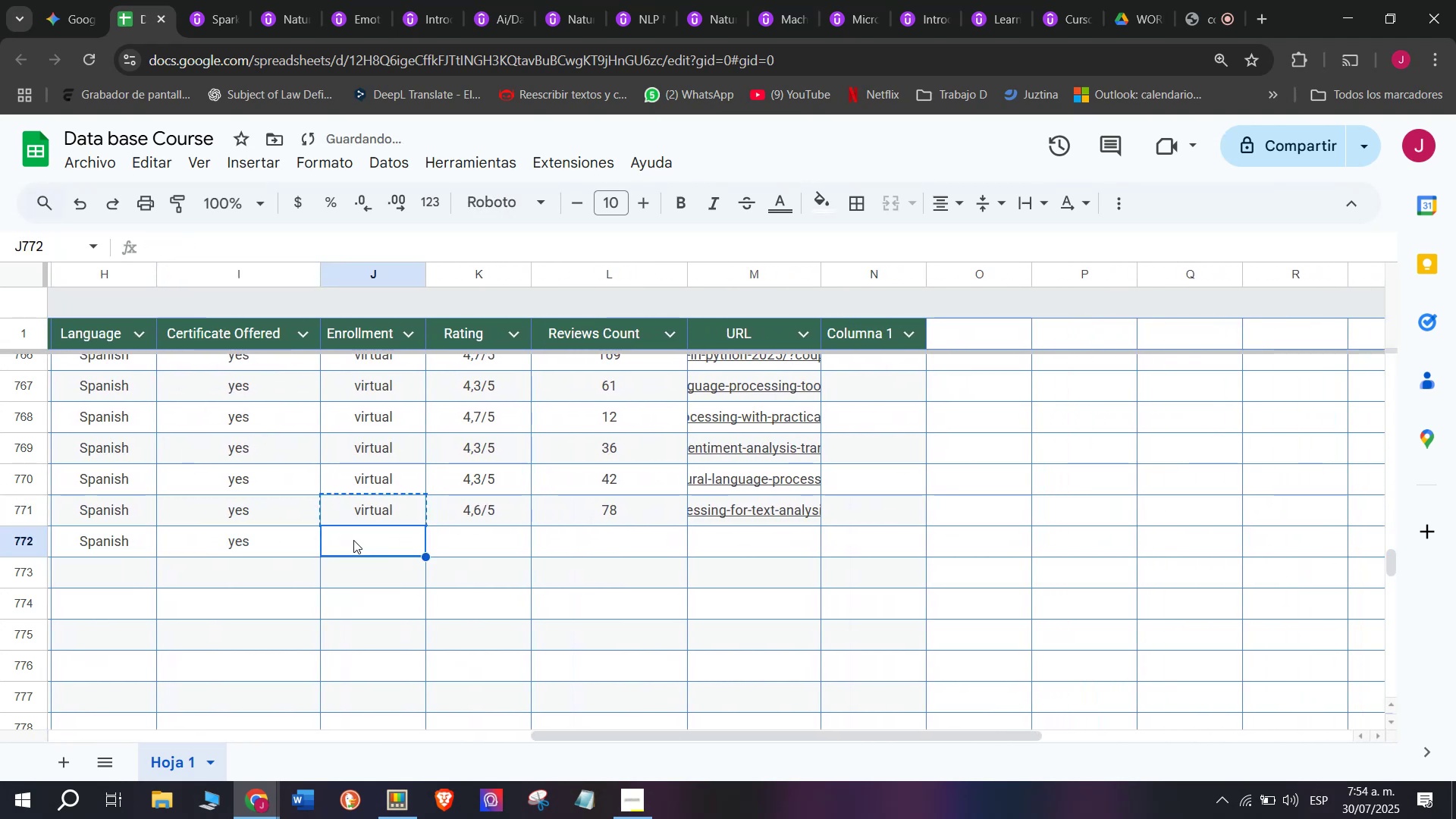 
key(Control+C)
 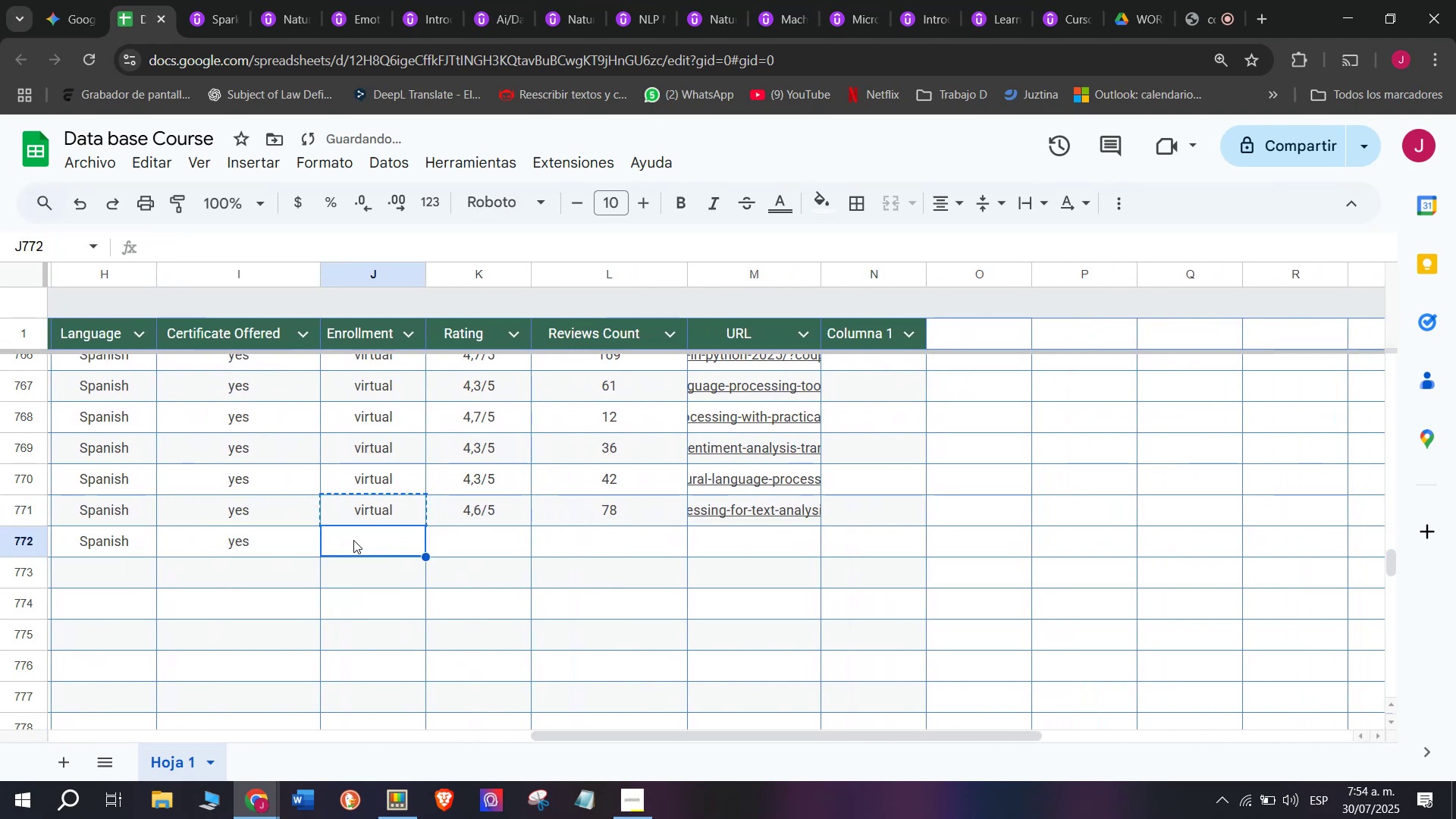 
double_click([353, 540])
 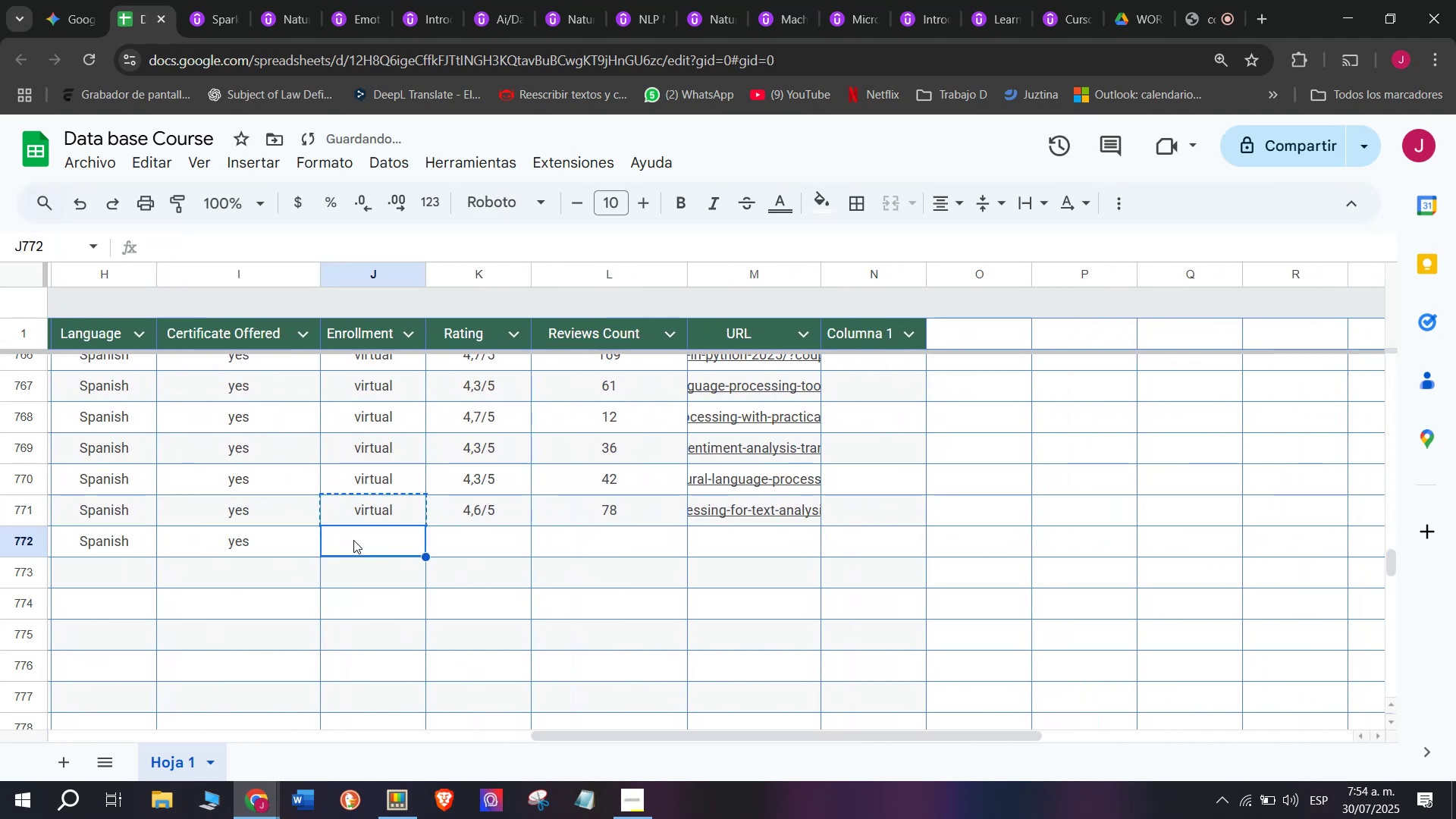 
key(Control+ControlLeft)
 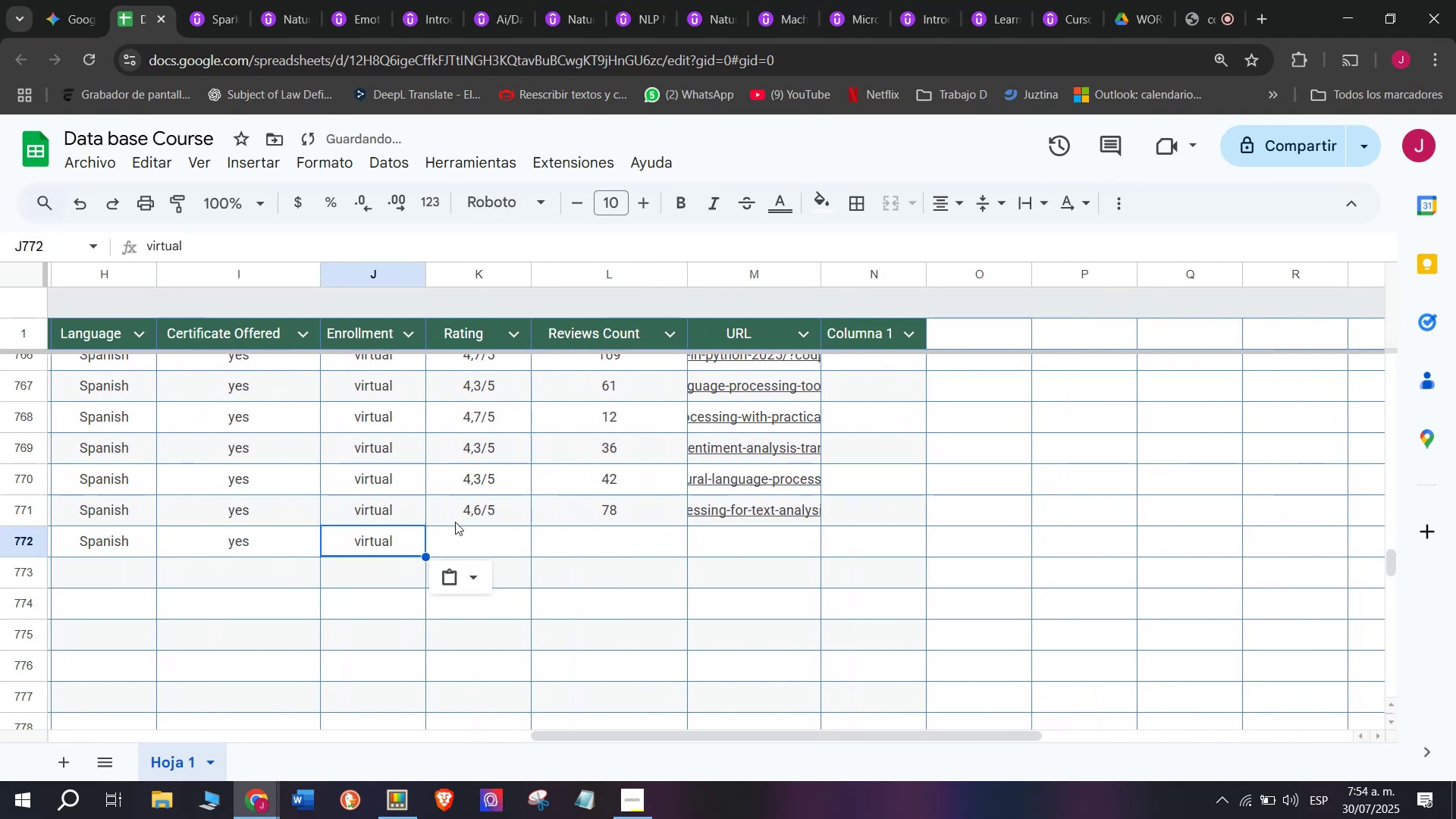 
key(Z)
 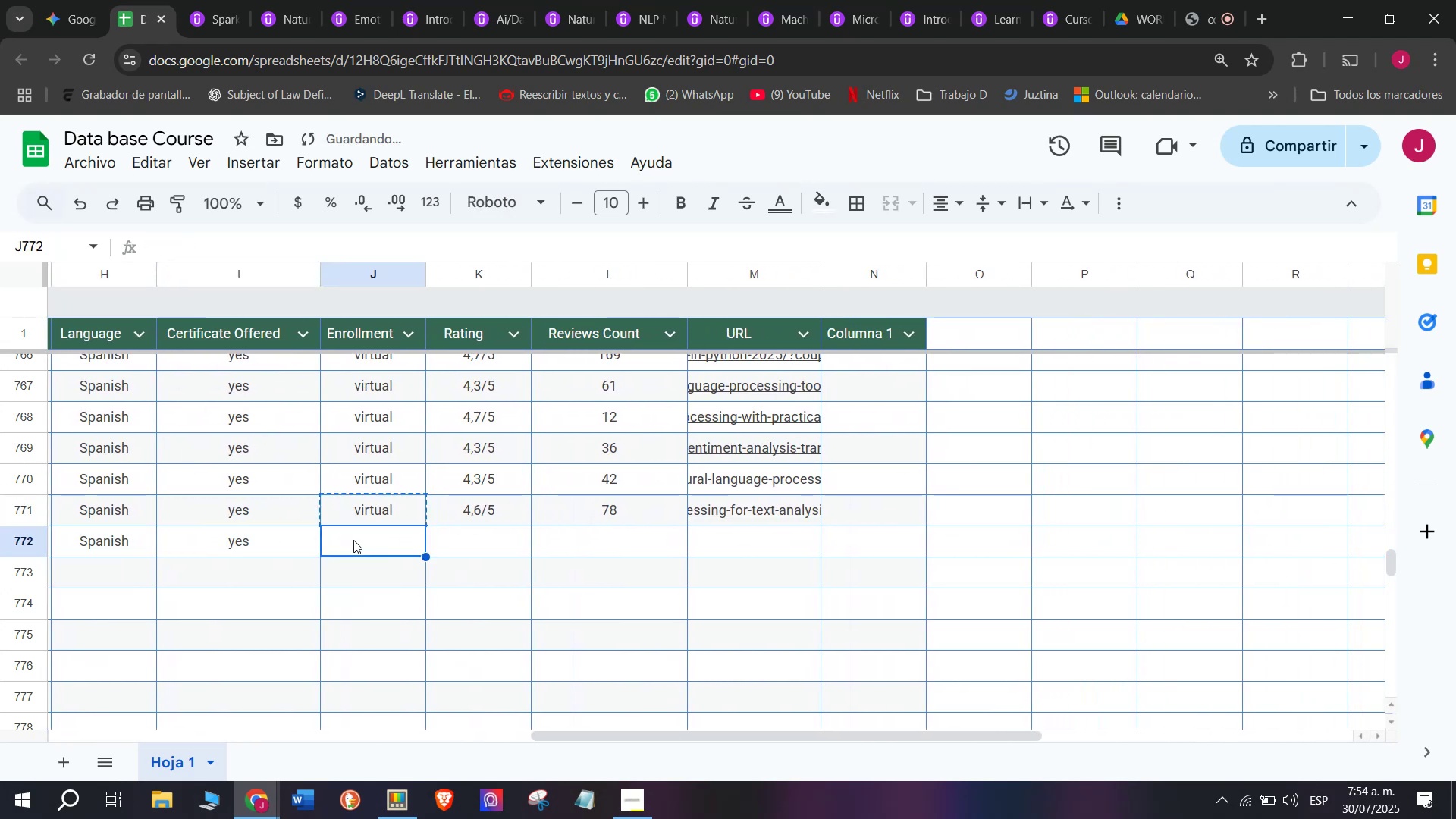 
key(Control+V)
 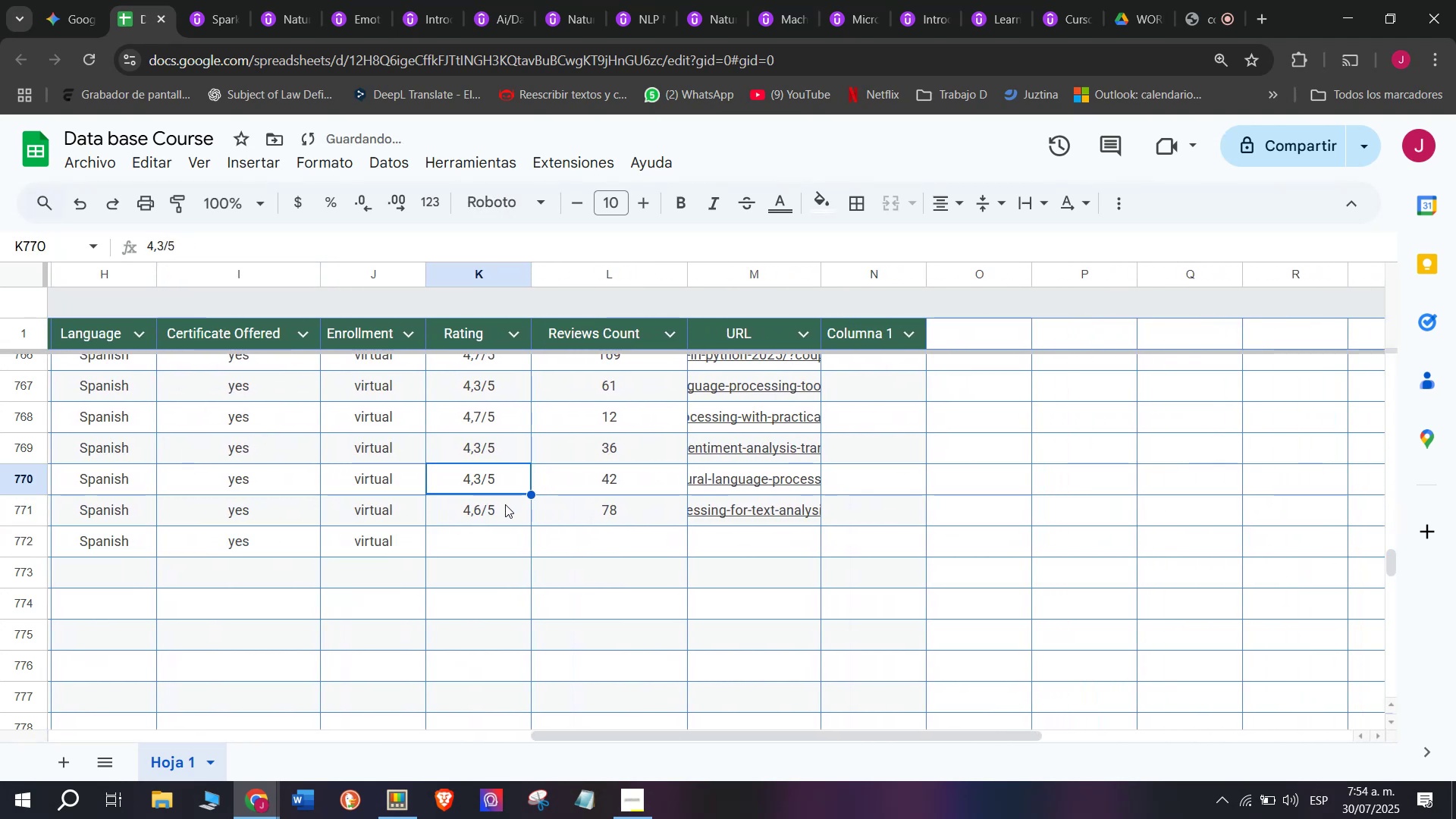 
double_click([509, 511])
 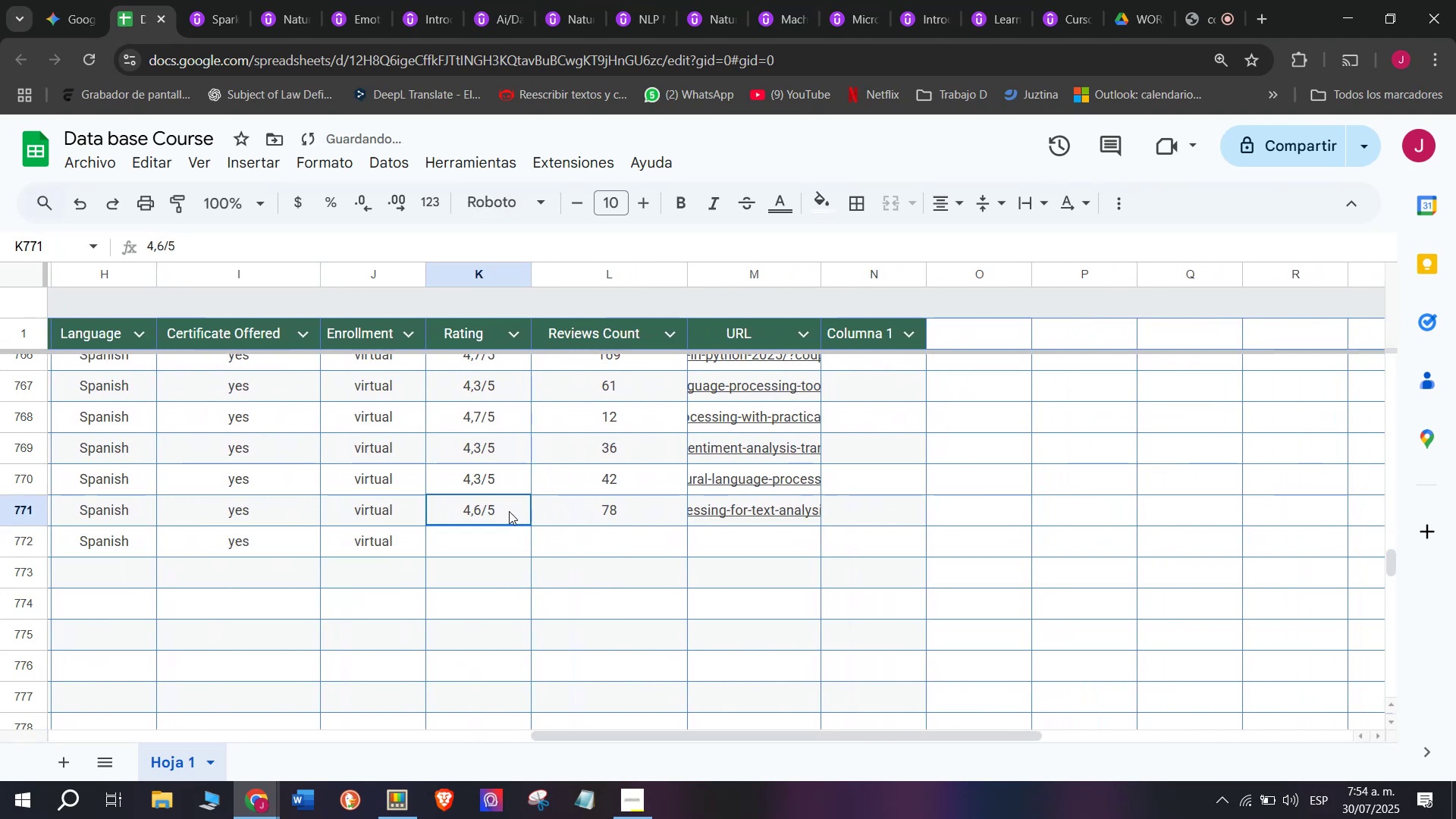 
key(Break)
 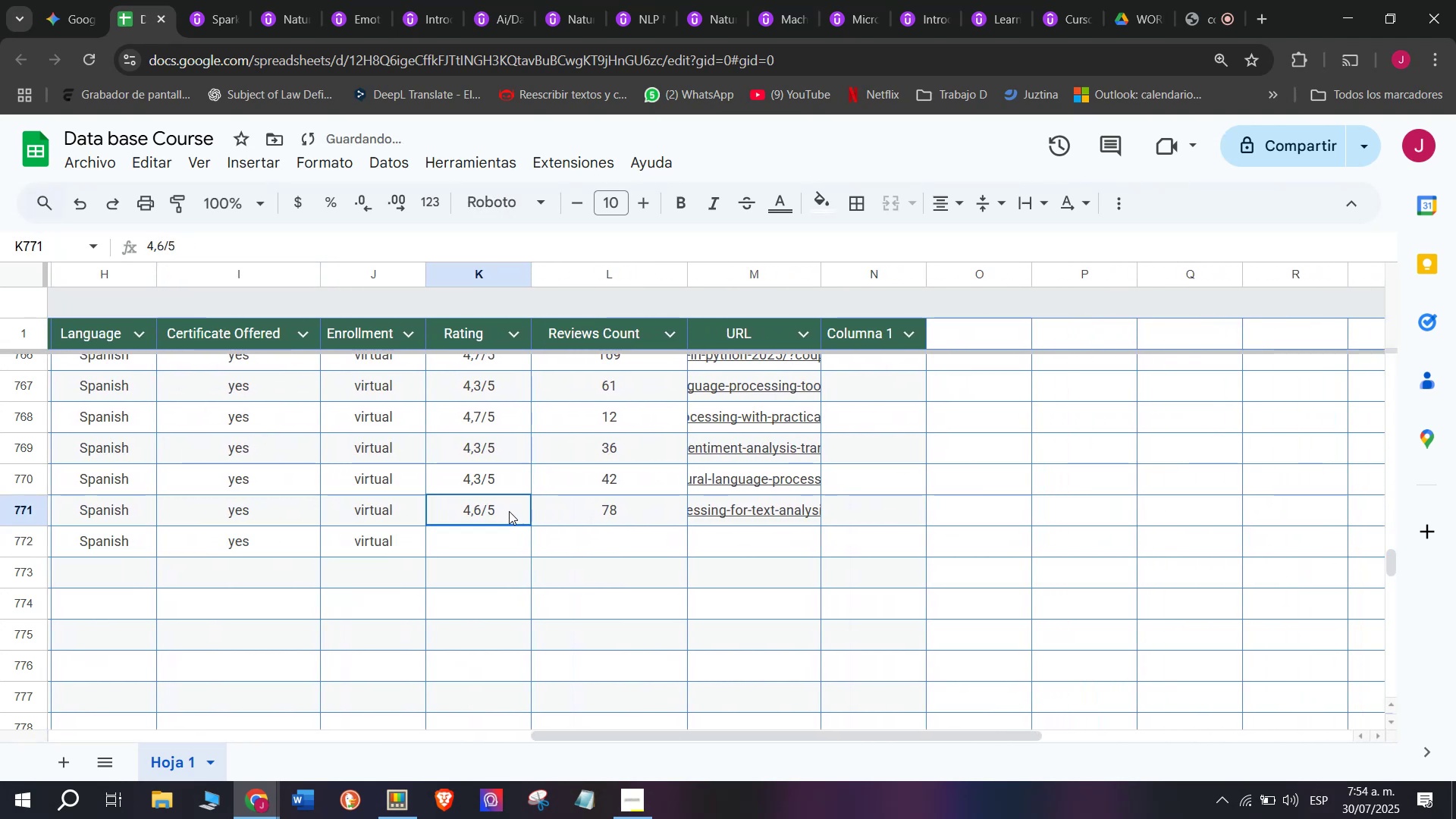 
key(Control+ControlLeft)
 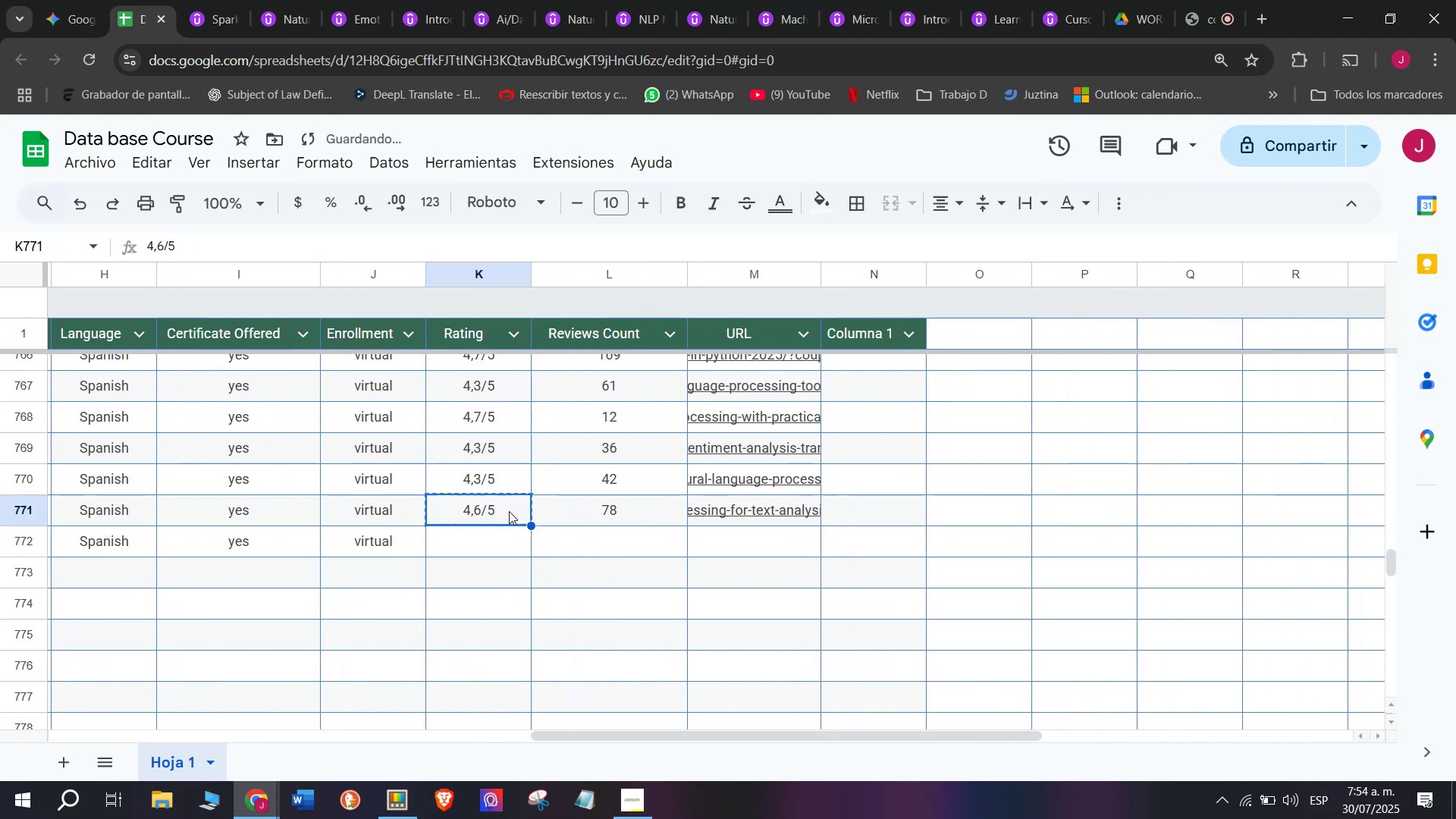 
key(Control+C)
 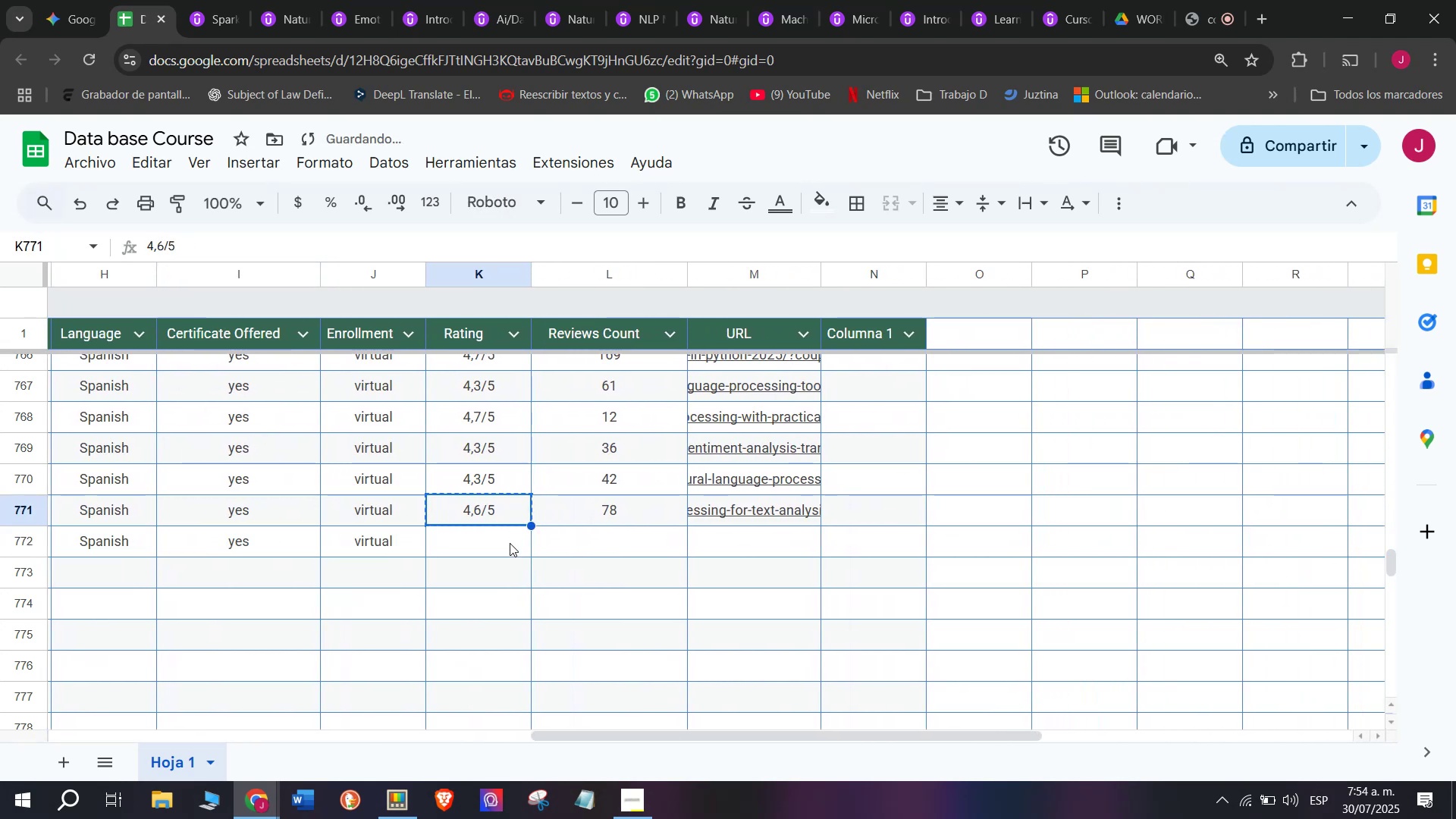 
left_click([510, 543])
 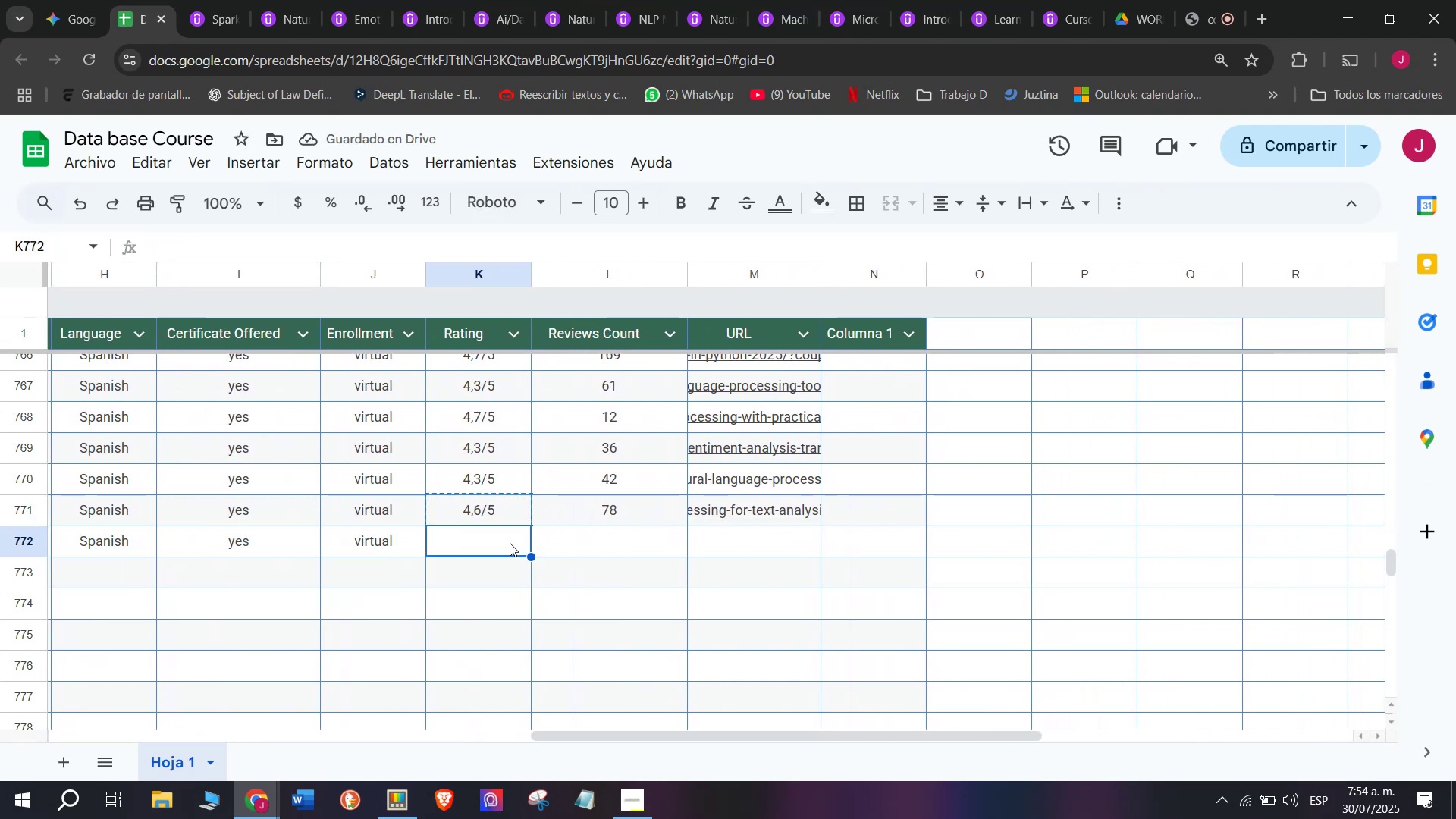 
key(Z)
 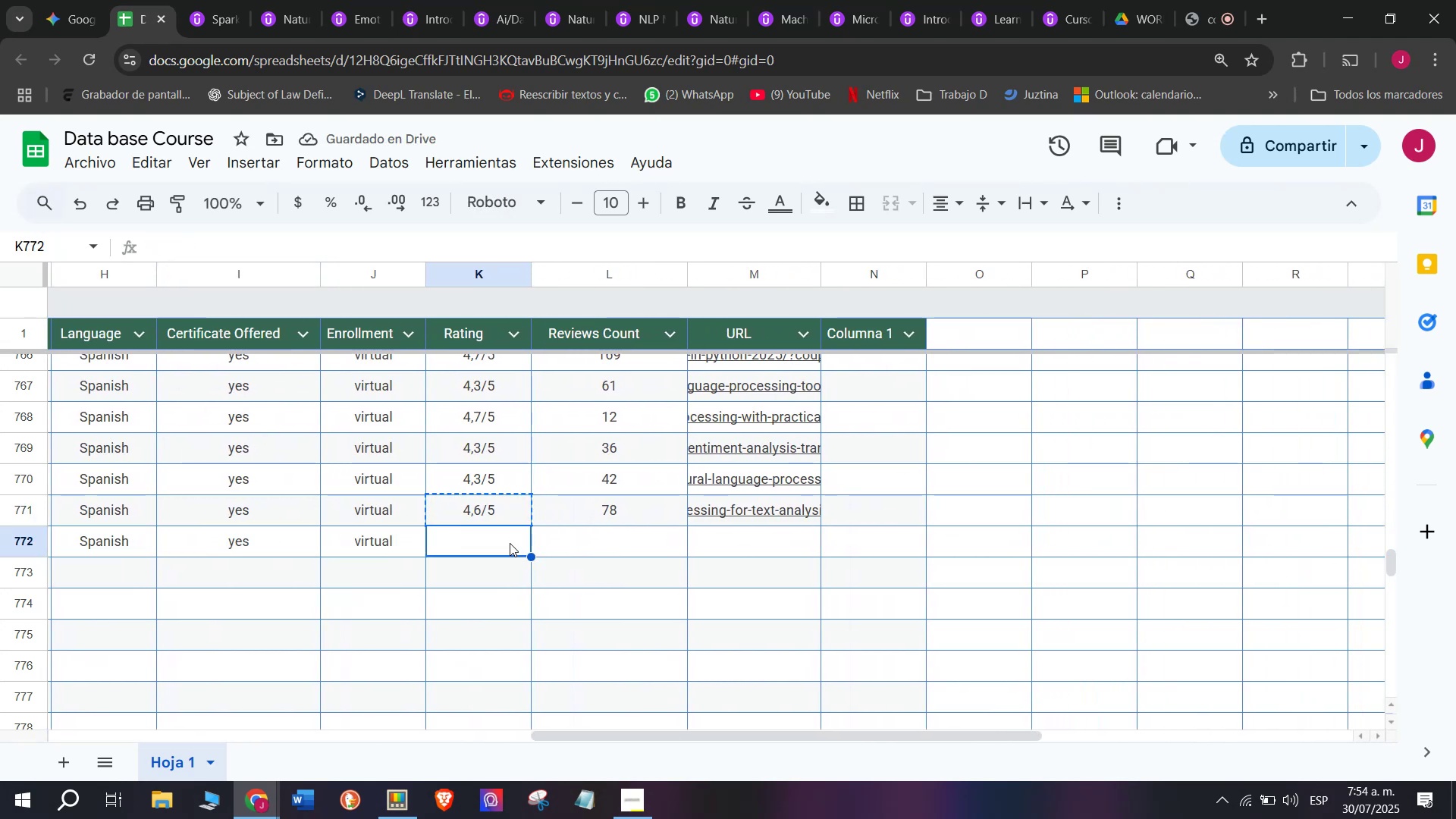 
key(Control+ControlLeft)
 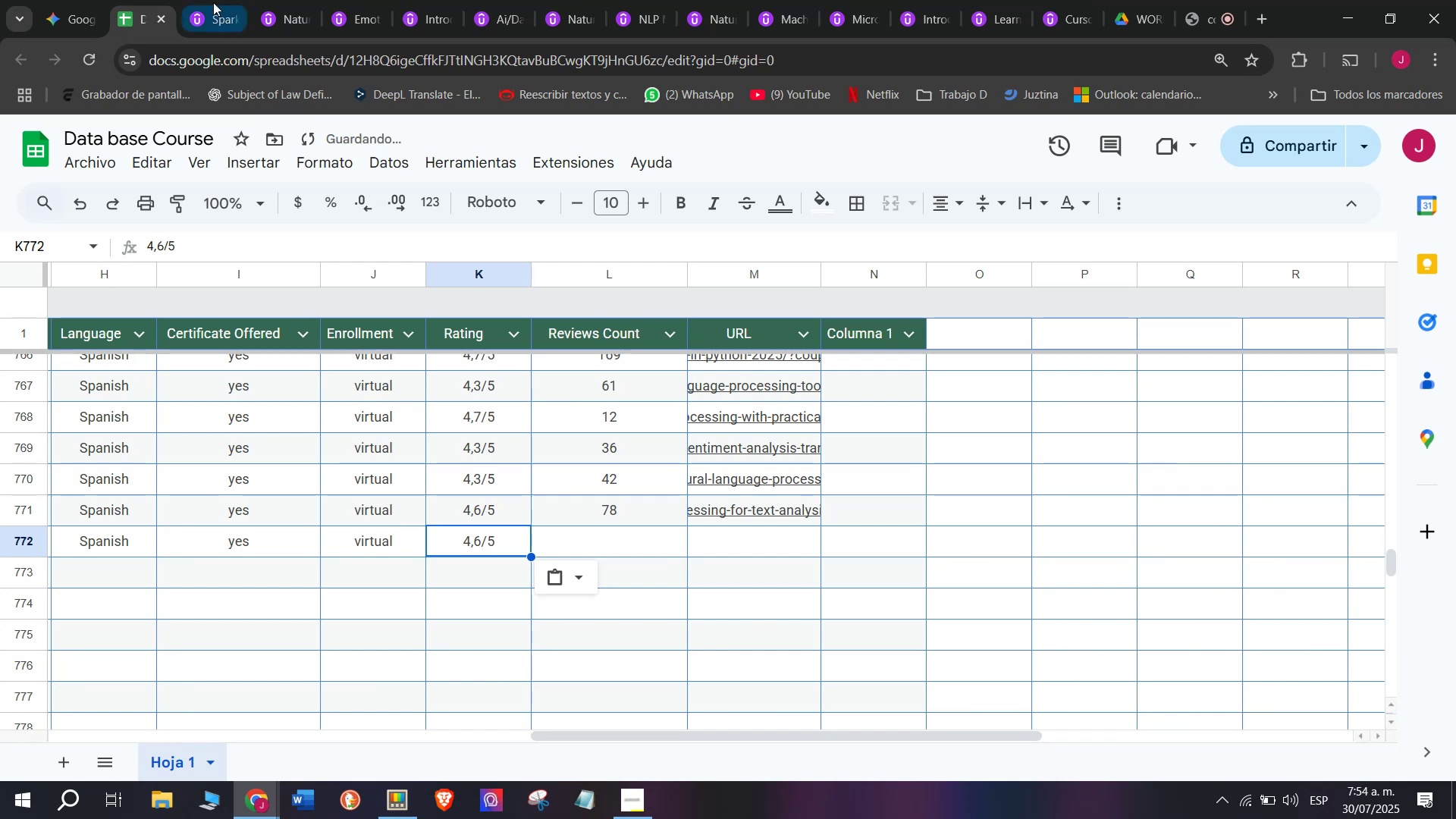 
key(Control+V)
 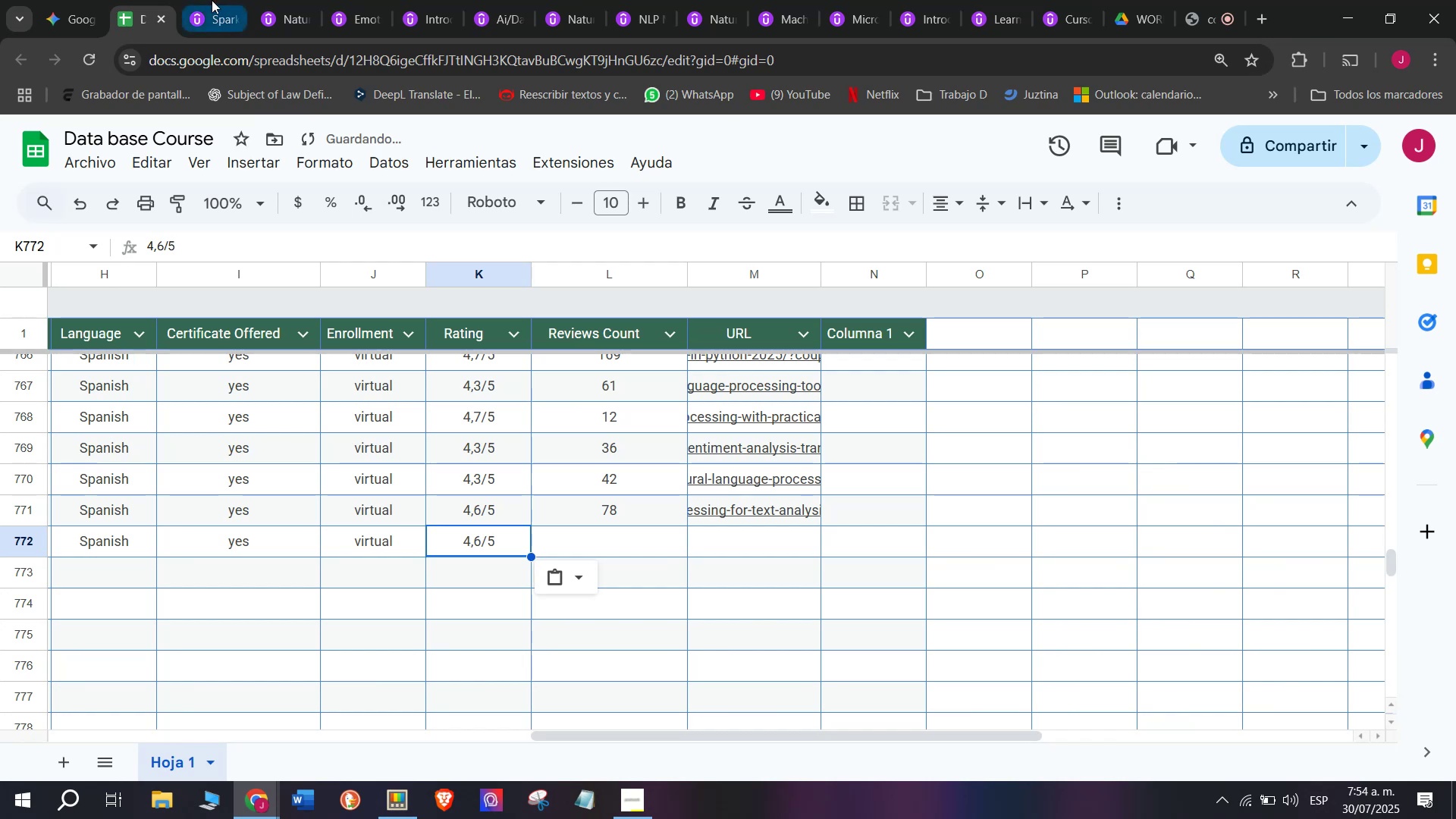 
left_click([212, 0])
 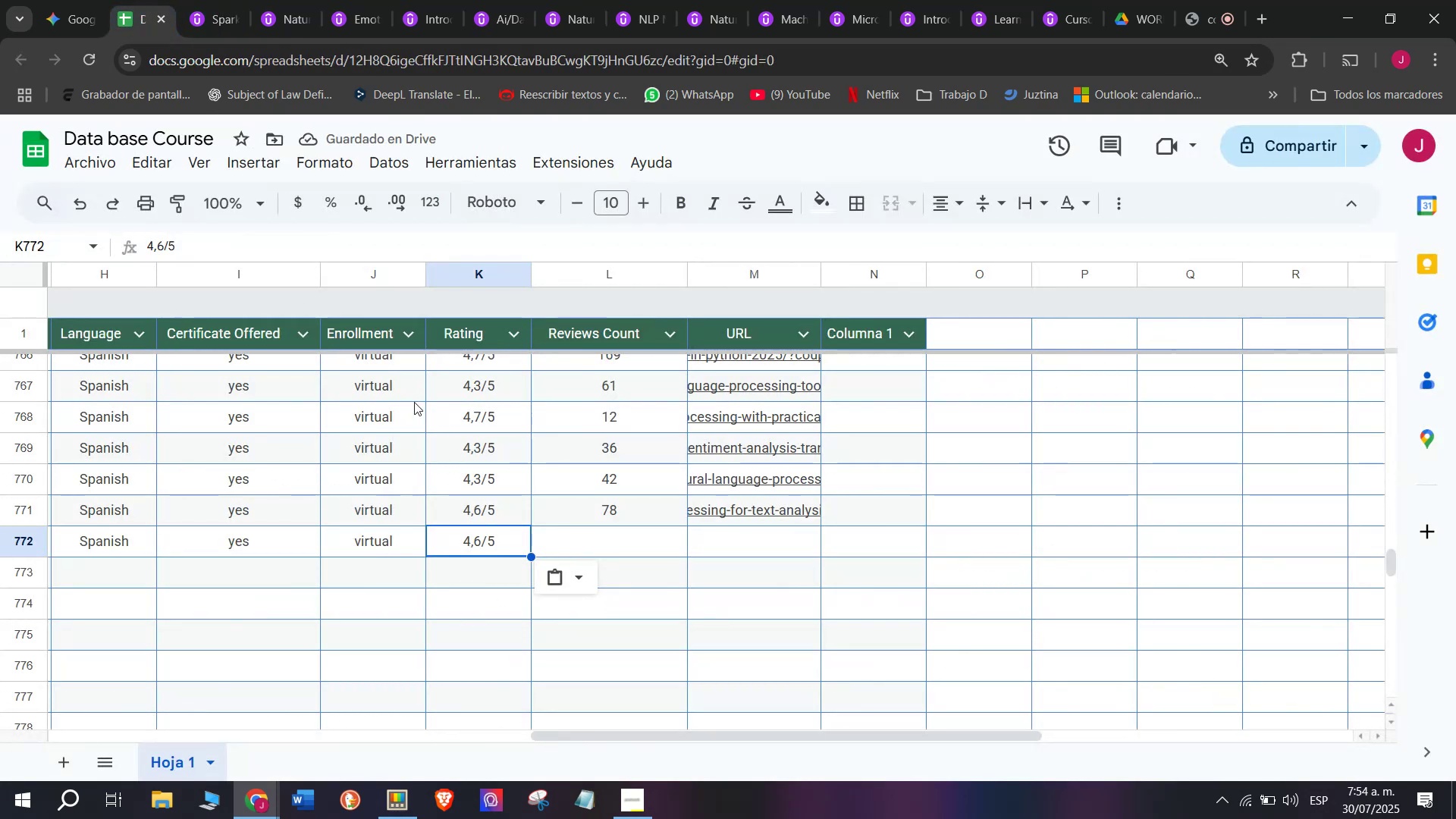 
left_click([466, 364])
 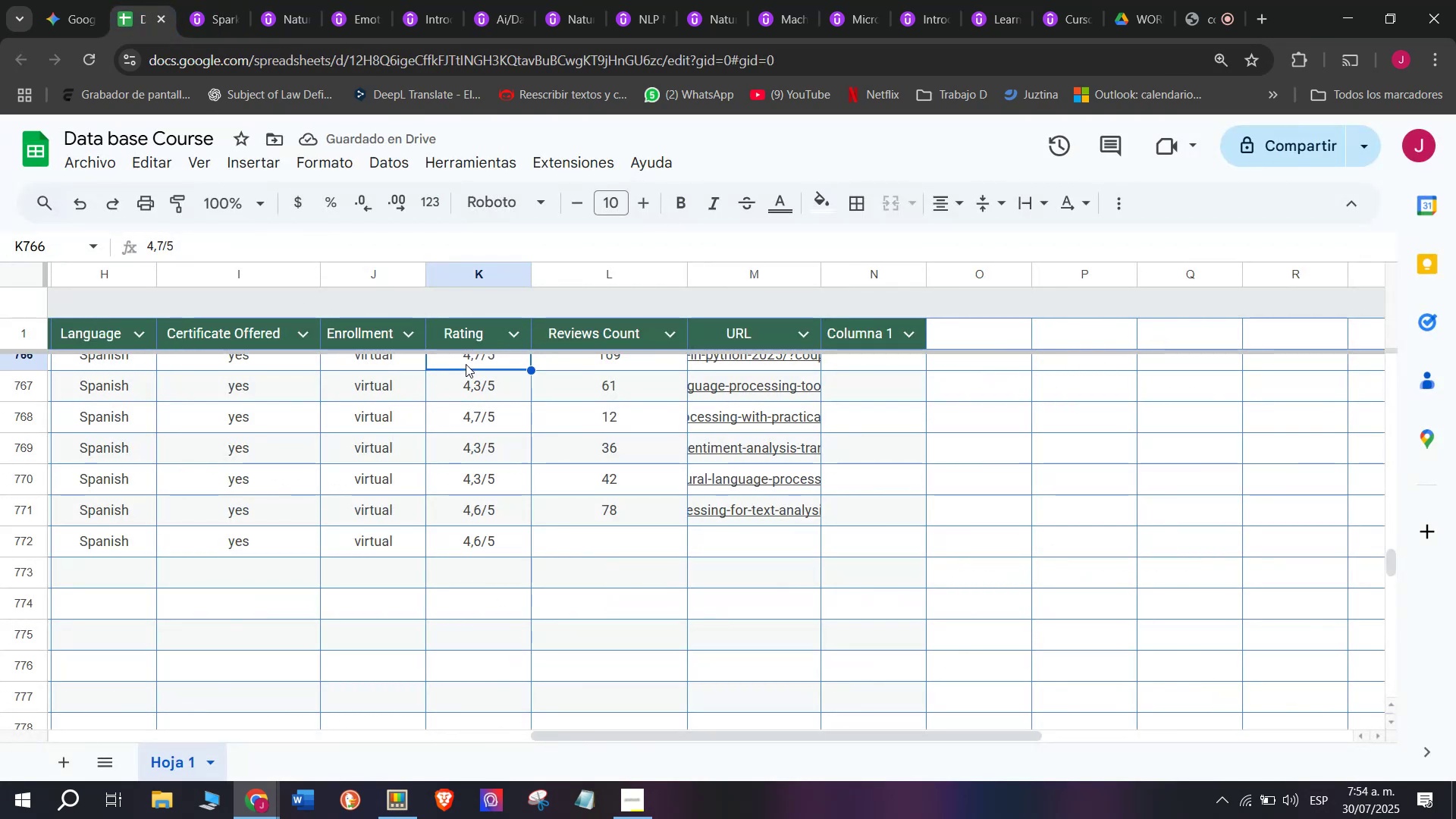 
key(Break)
 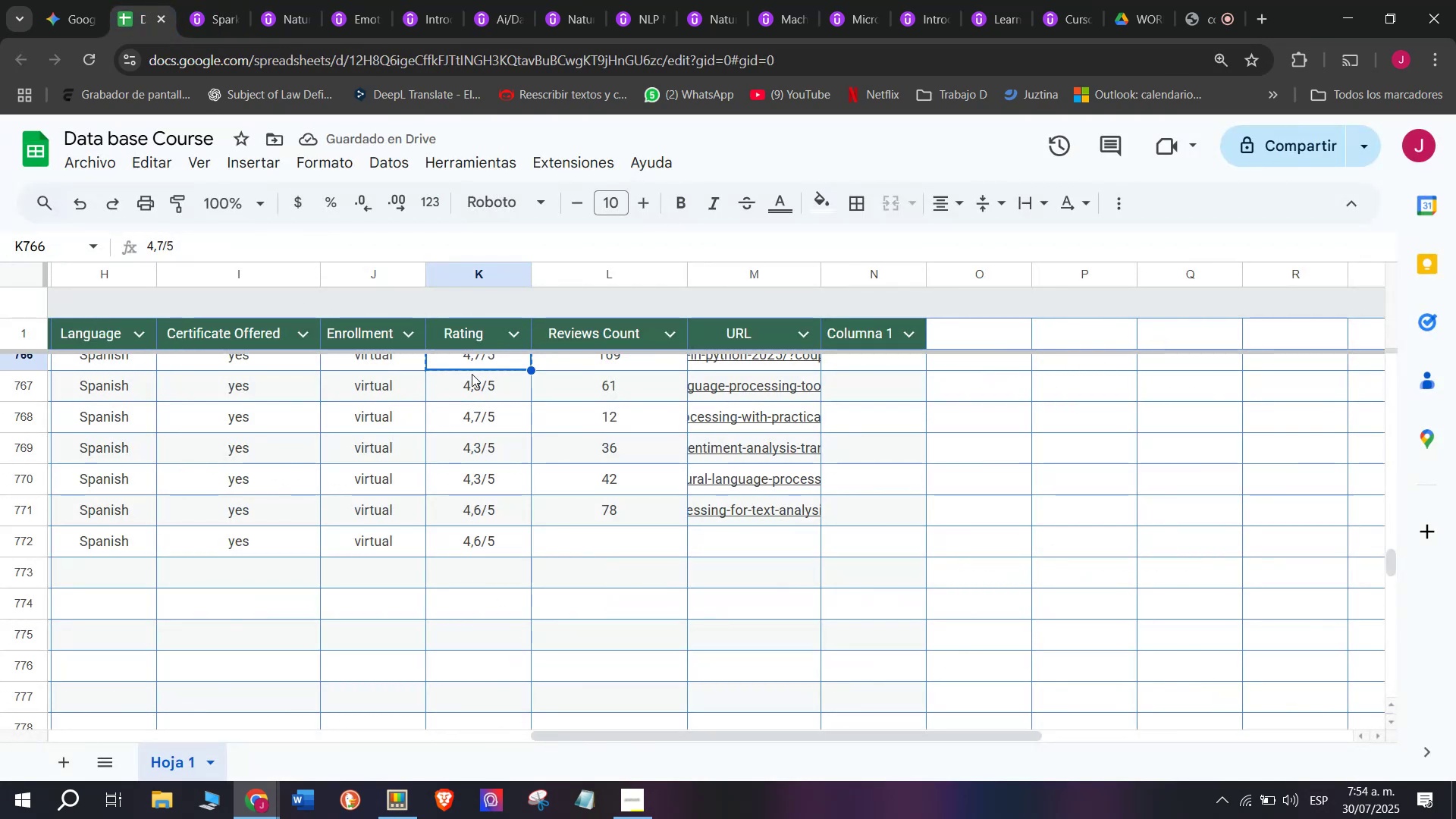 
key(Control+ControlLeft)
 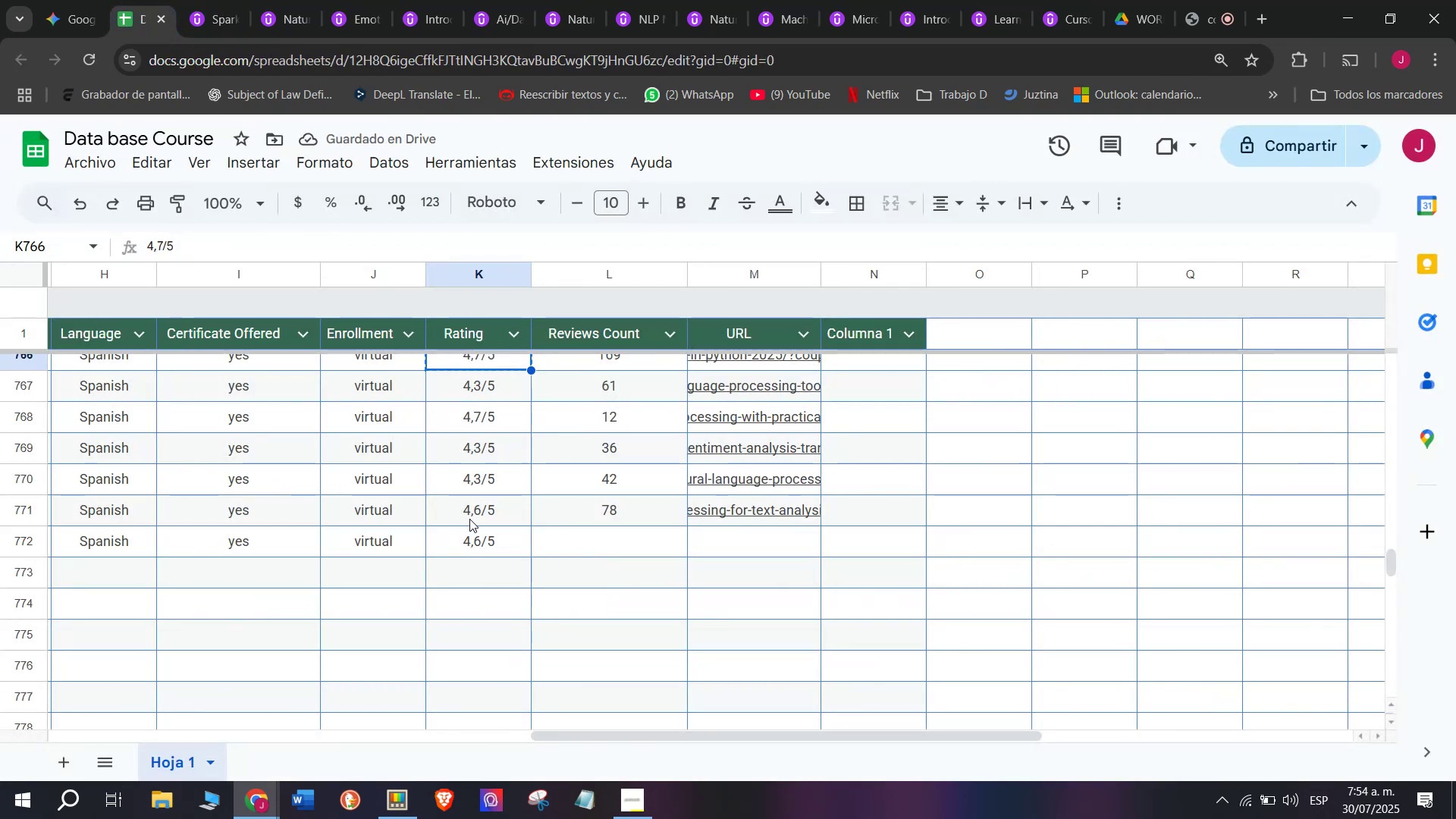 
key(Control+C)
 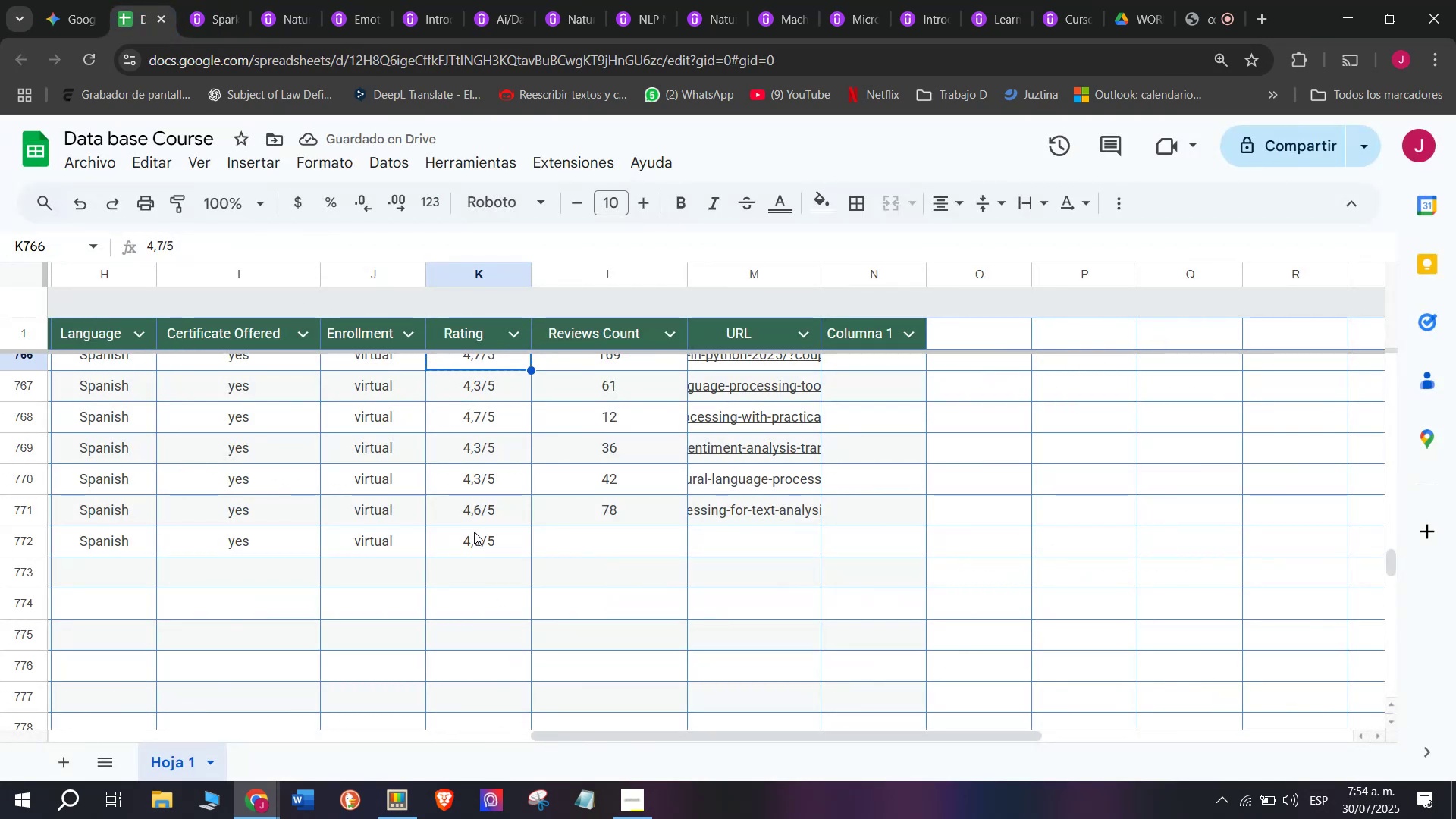 
left_click([475, 534])
 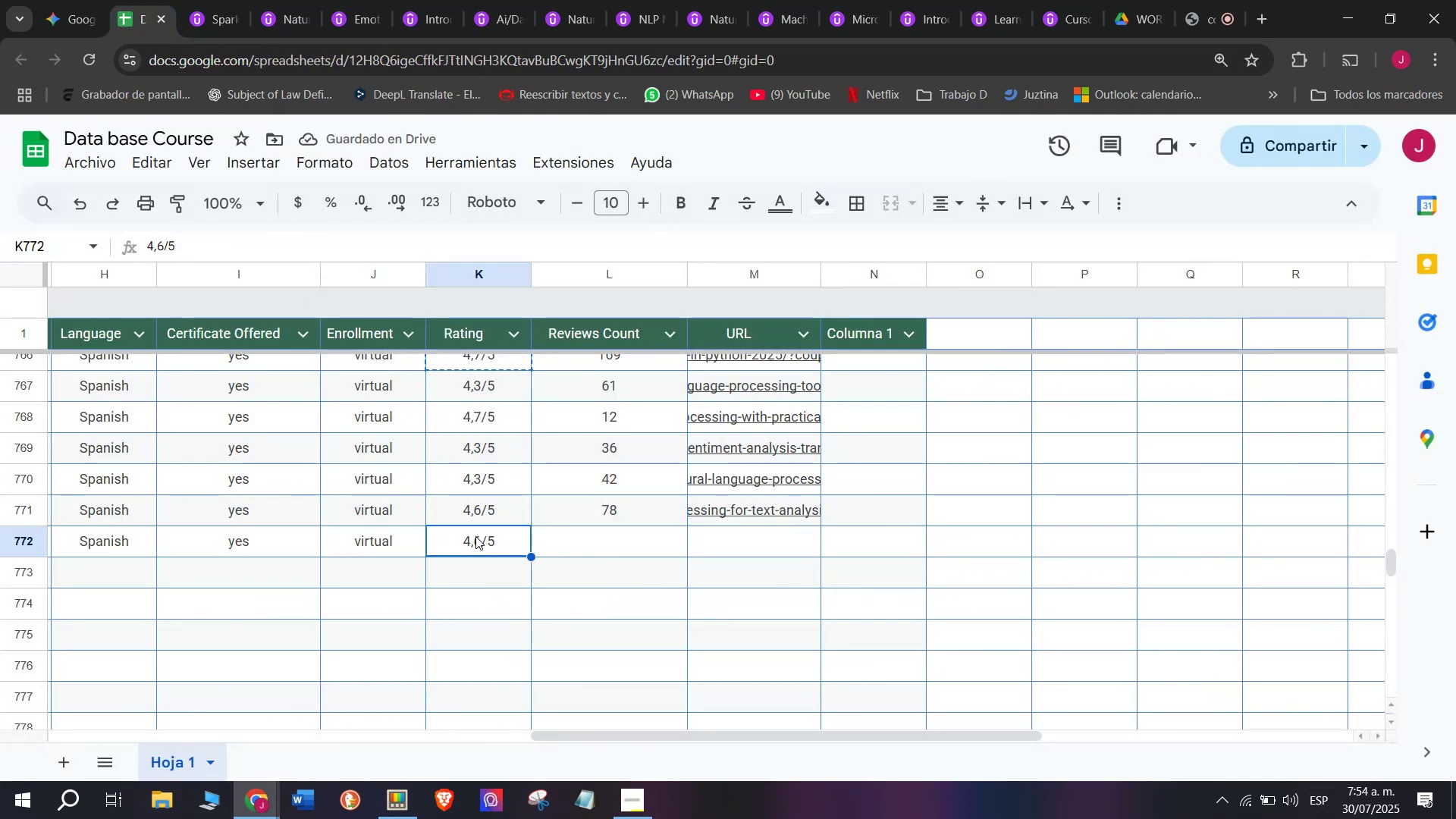 
key(Control+ControlLeft)
 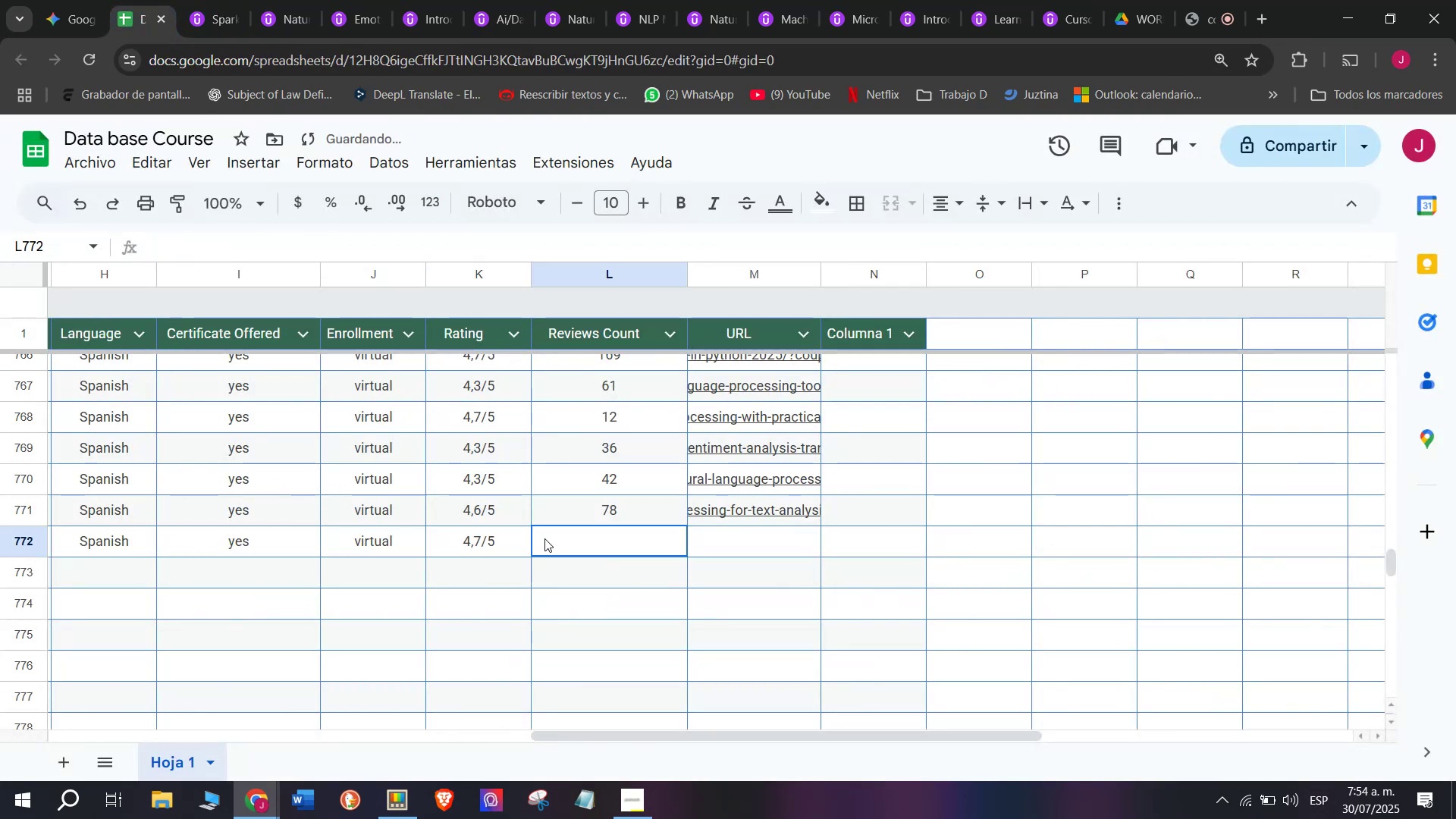 
key(Z)
 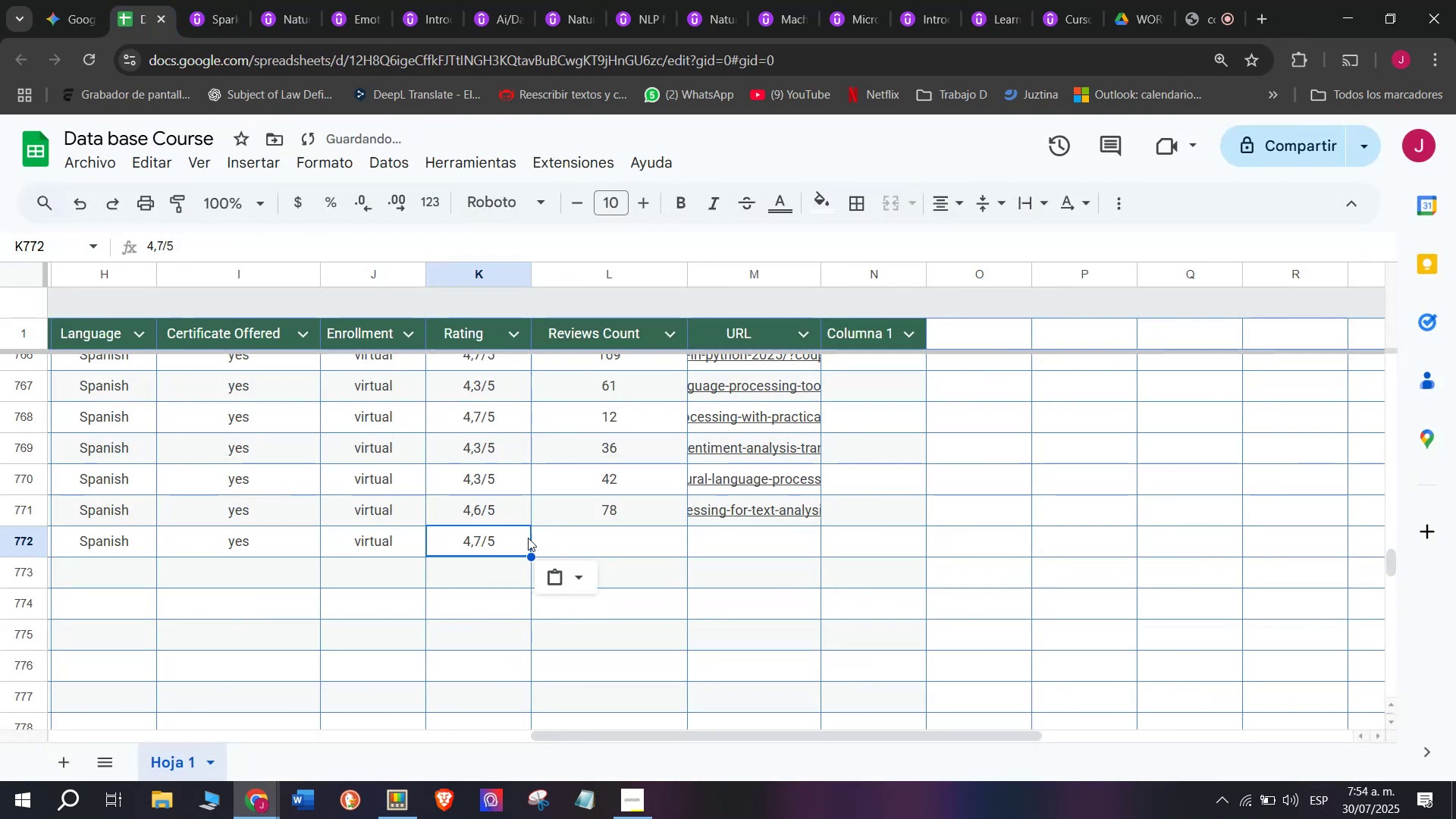 
key(Control+V)
 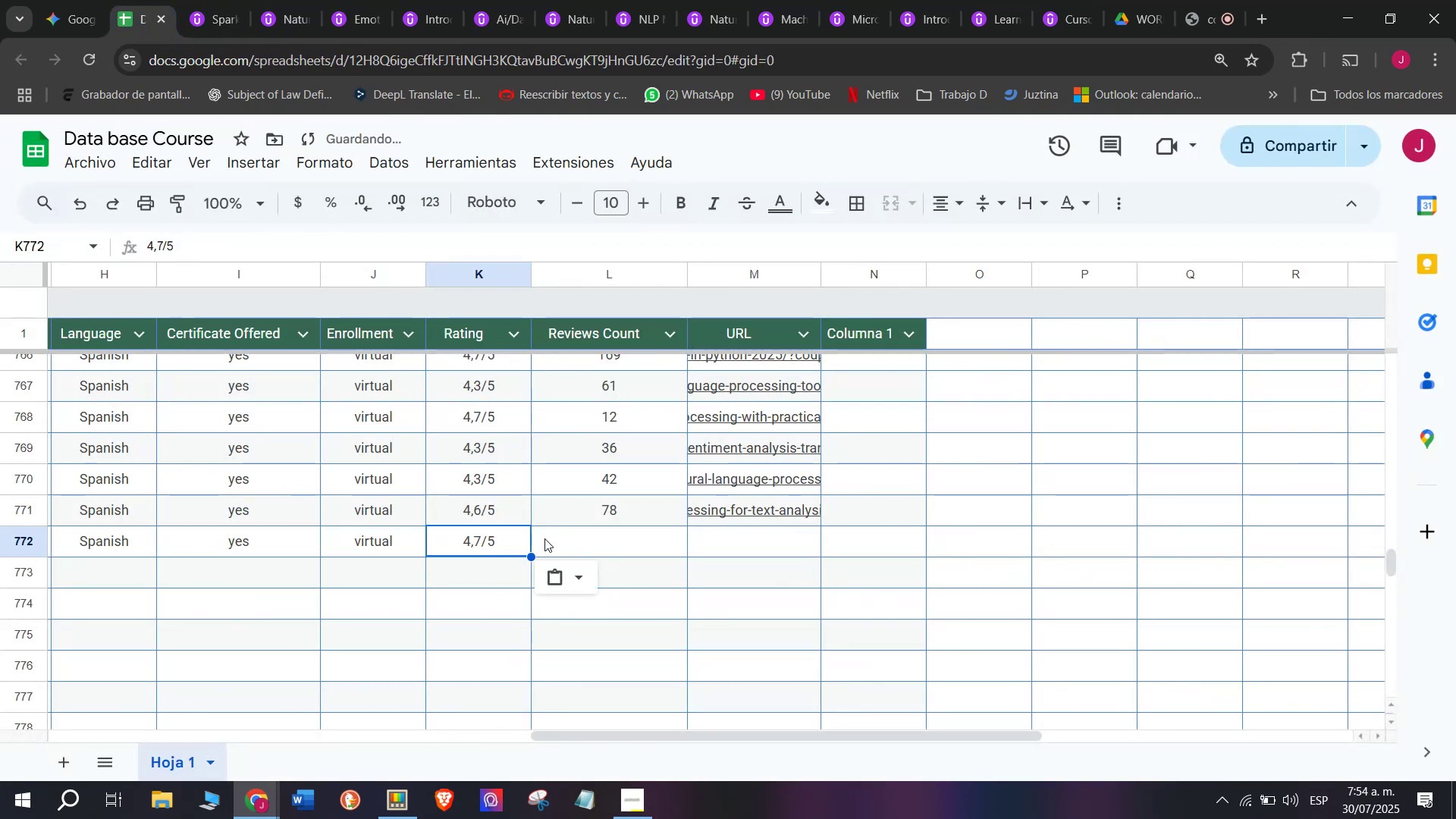 
left_click([544, 538])
 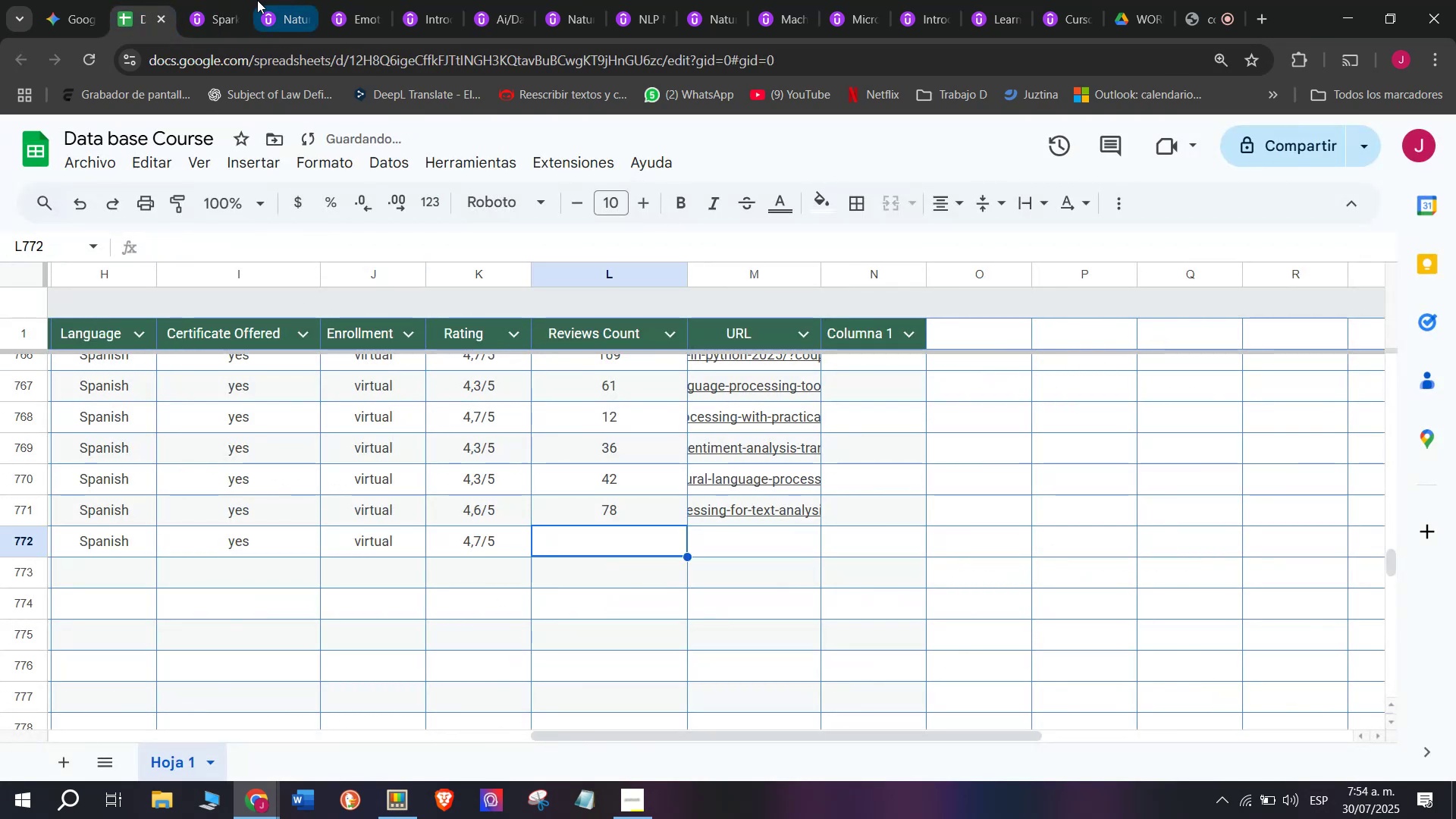 
left_click([257, 0])
 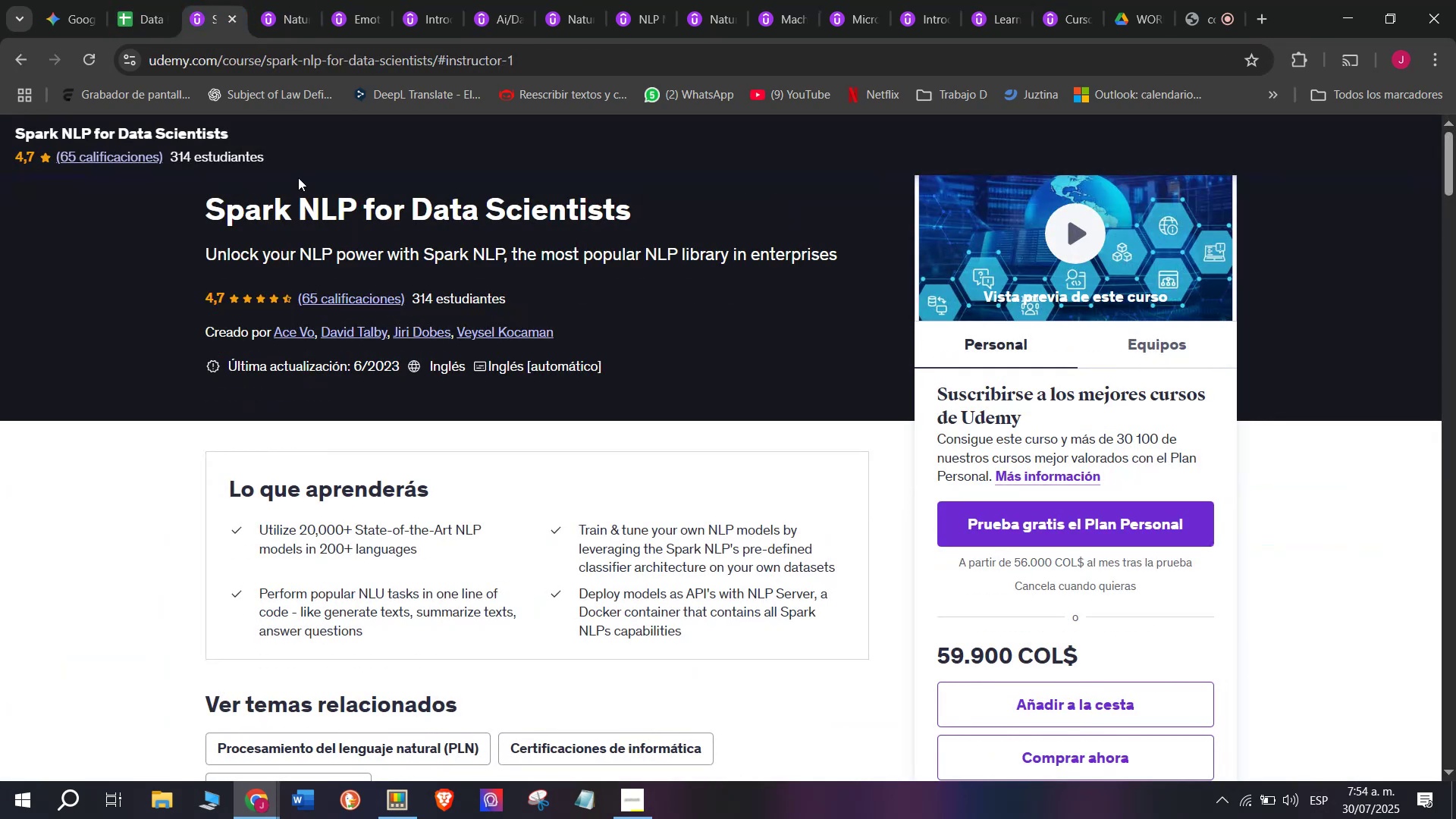 
scroll: coordinate [314, 284], scroll_direction: up, amount: 1.0
 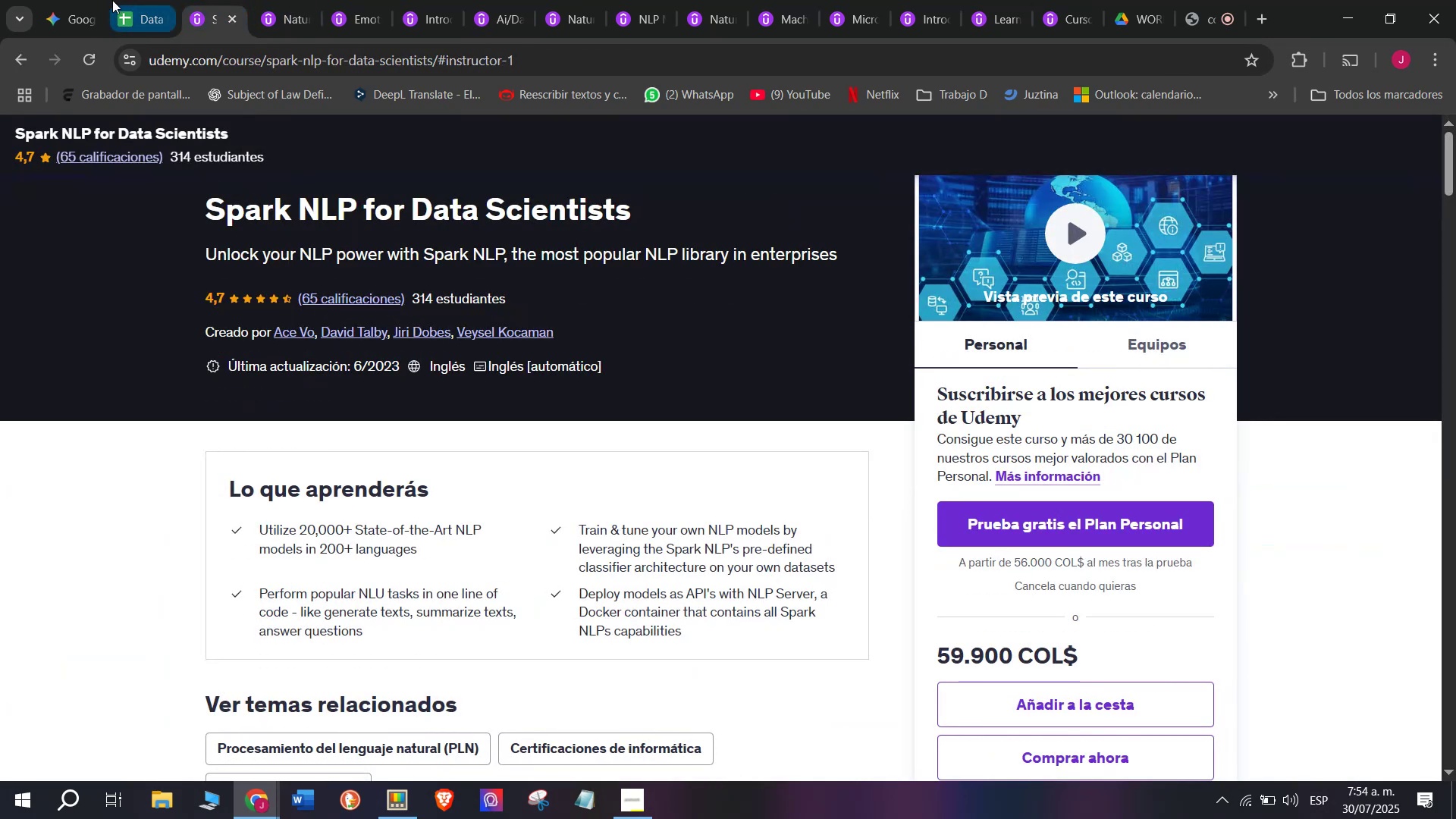 
left_click([112, 0])
 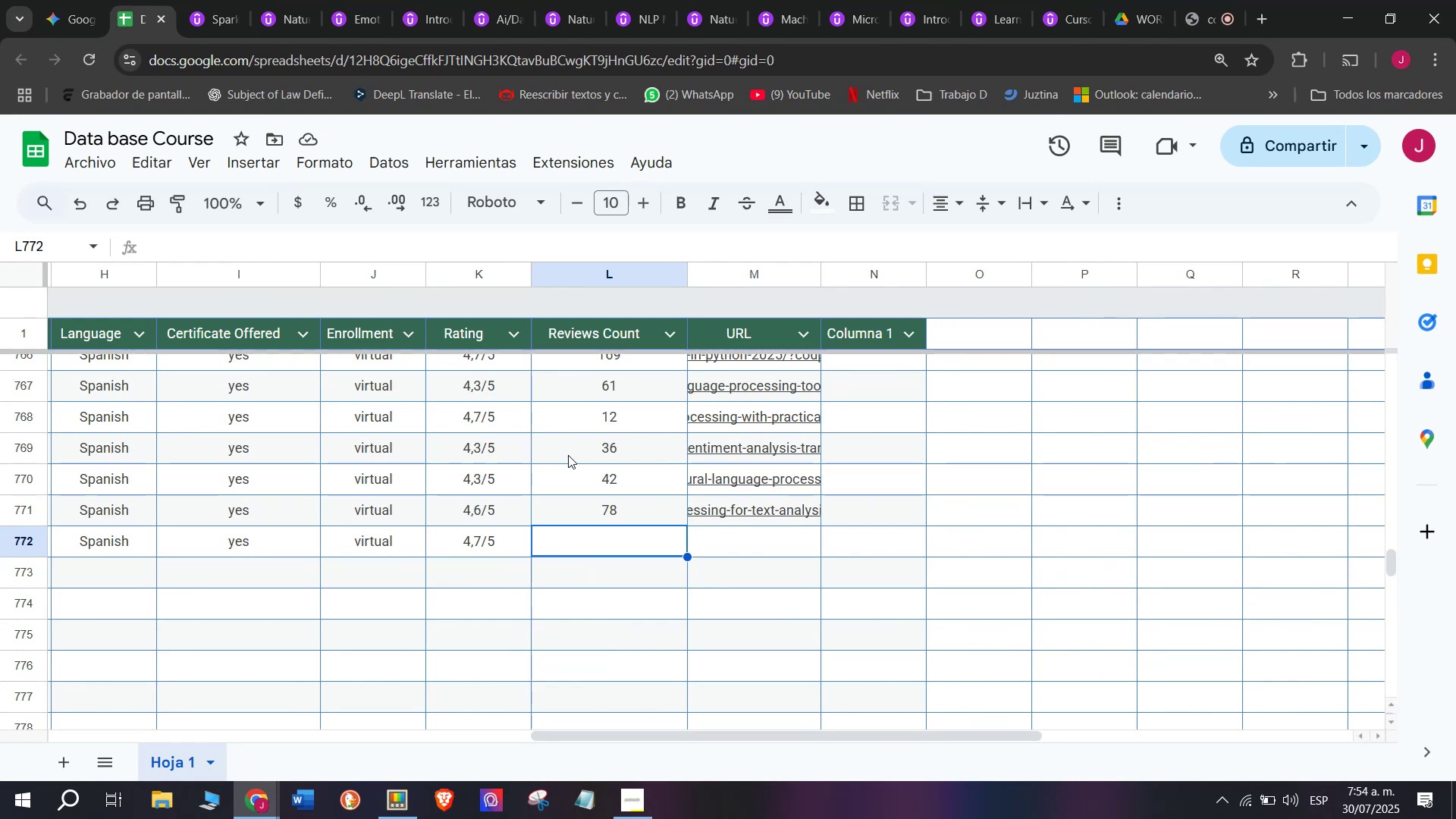 
type(65)
 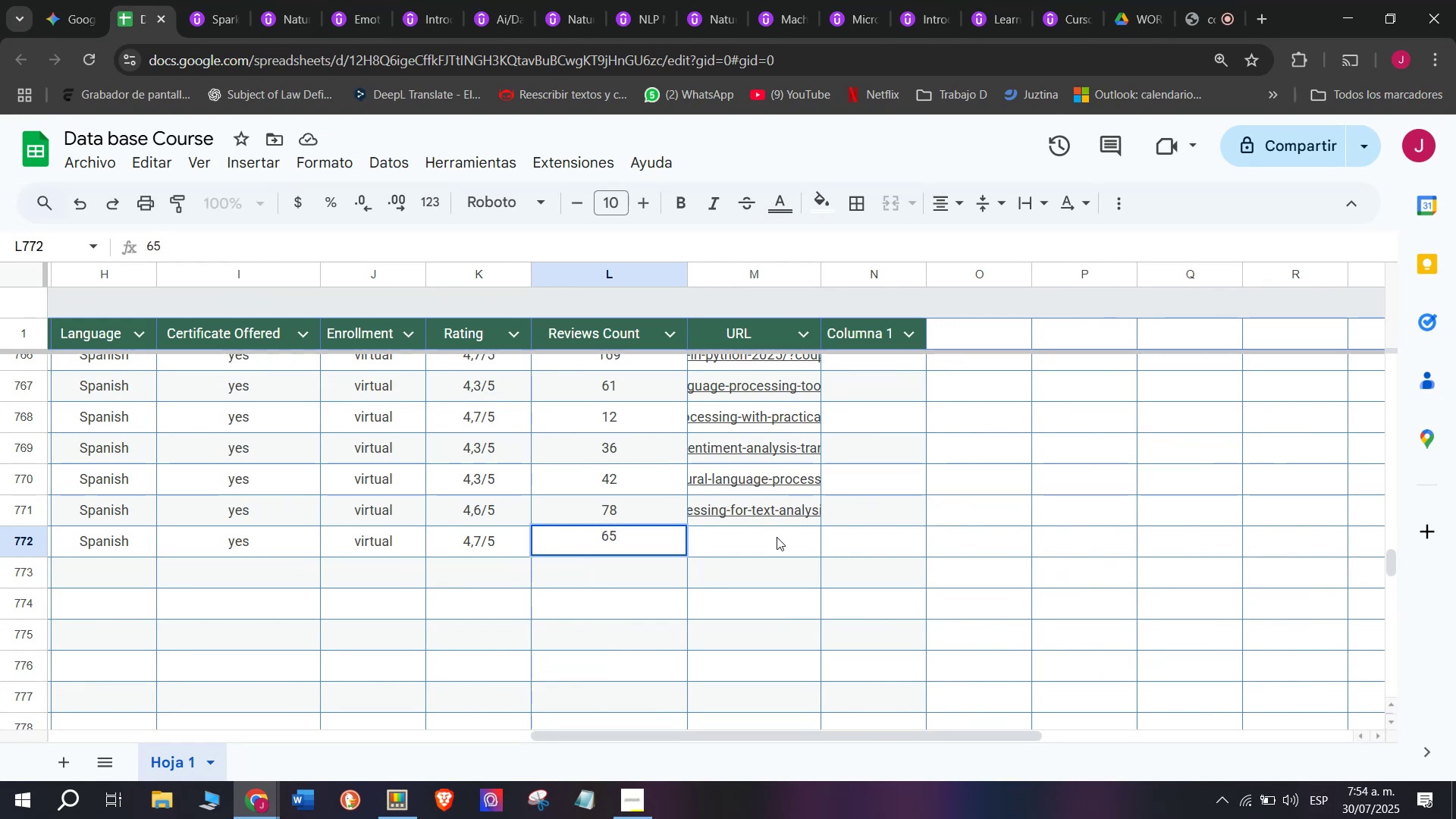 
left_click([777, 537])
 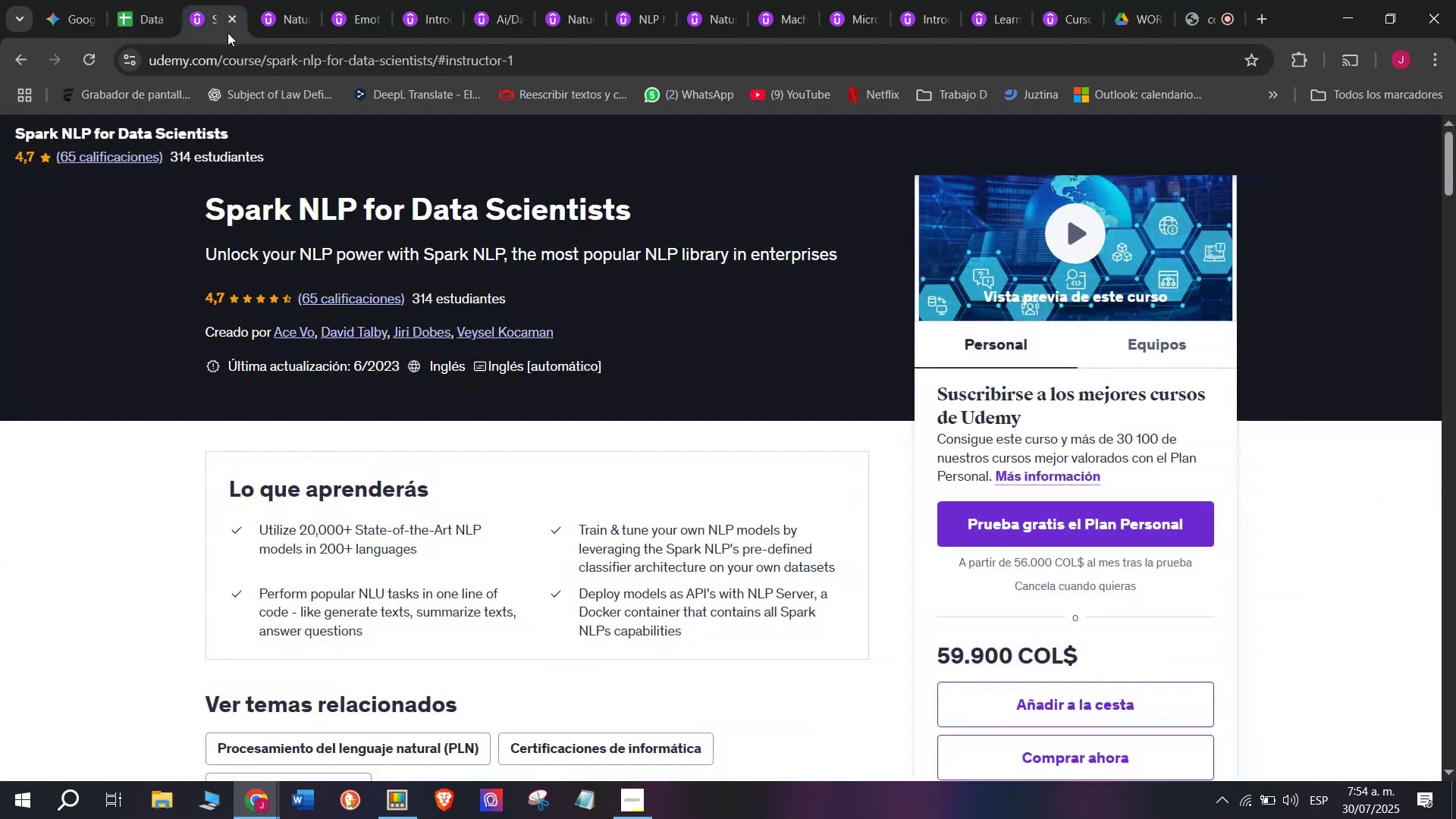 
double_click([237, 53])
 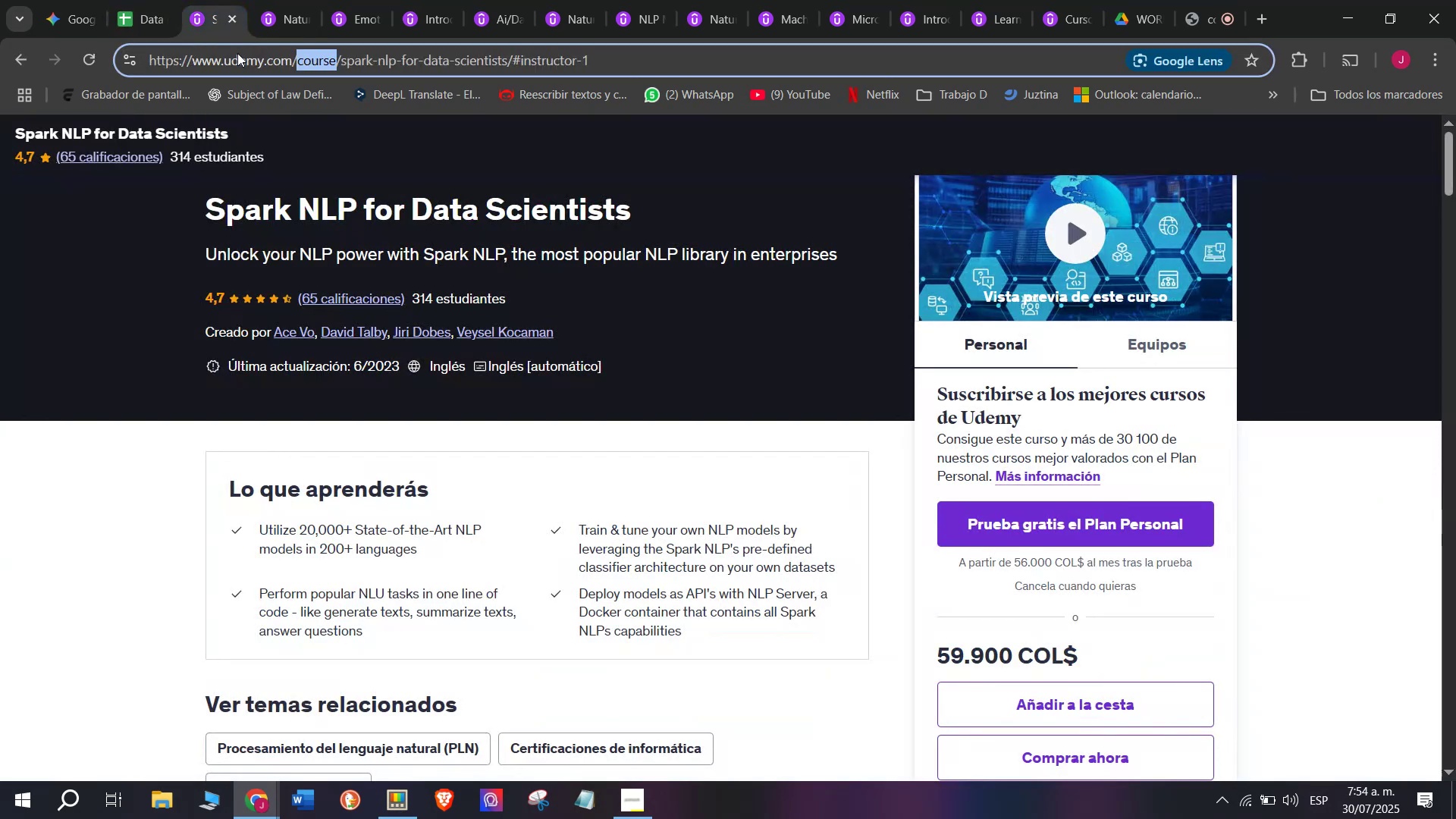 
triple_click([237, 53])
 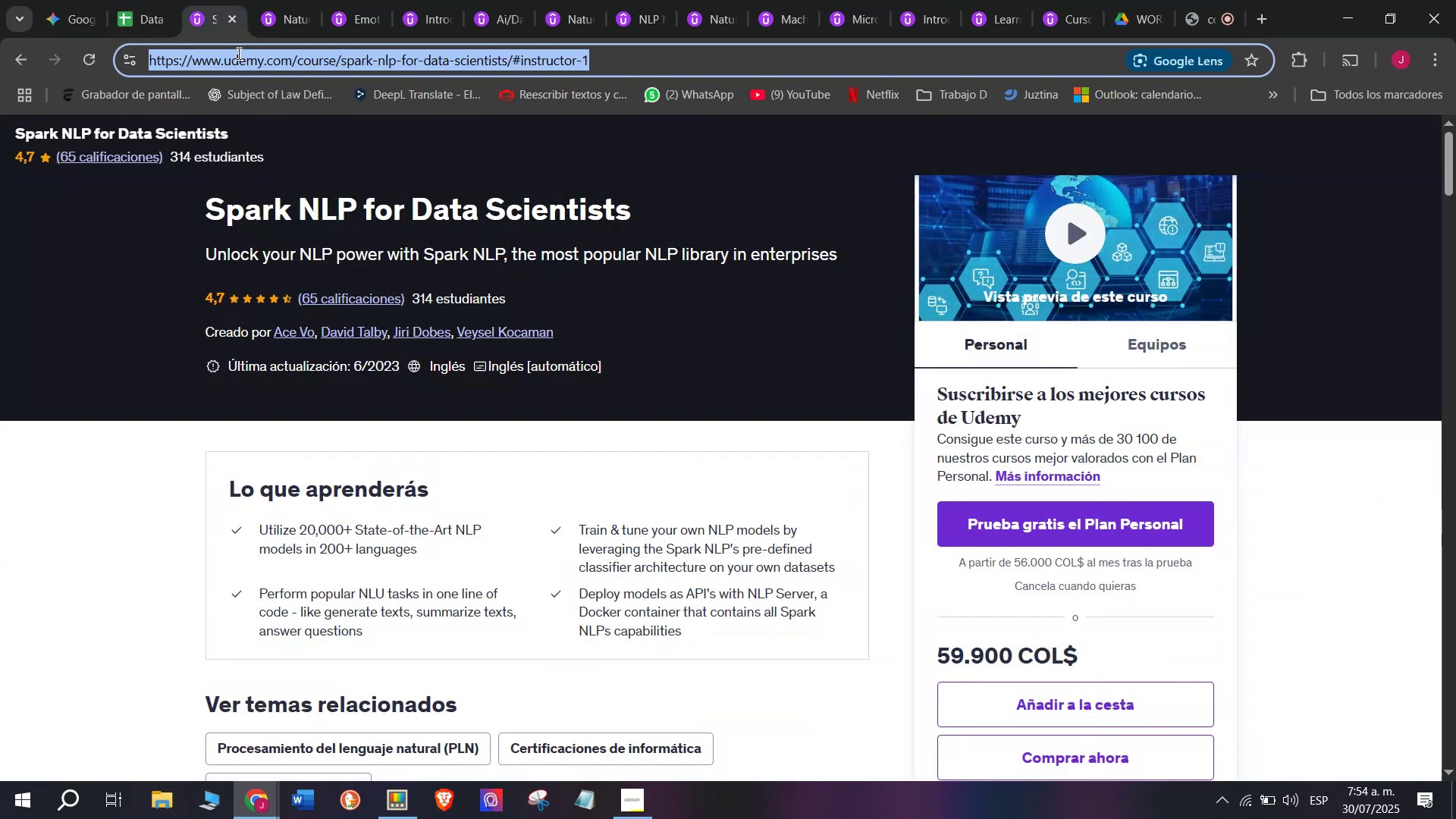 
triple_click([237, 53])
 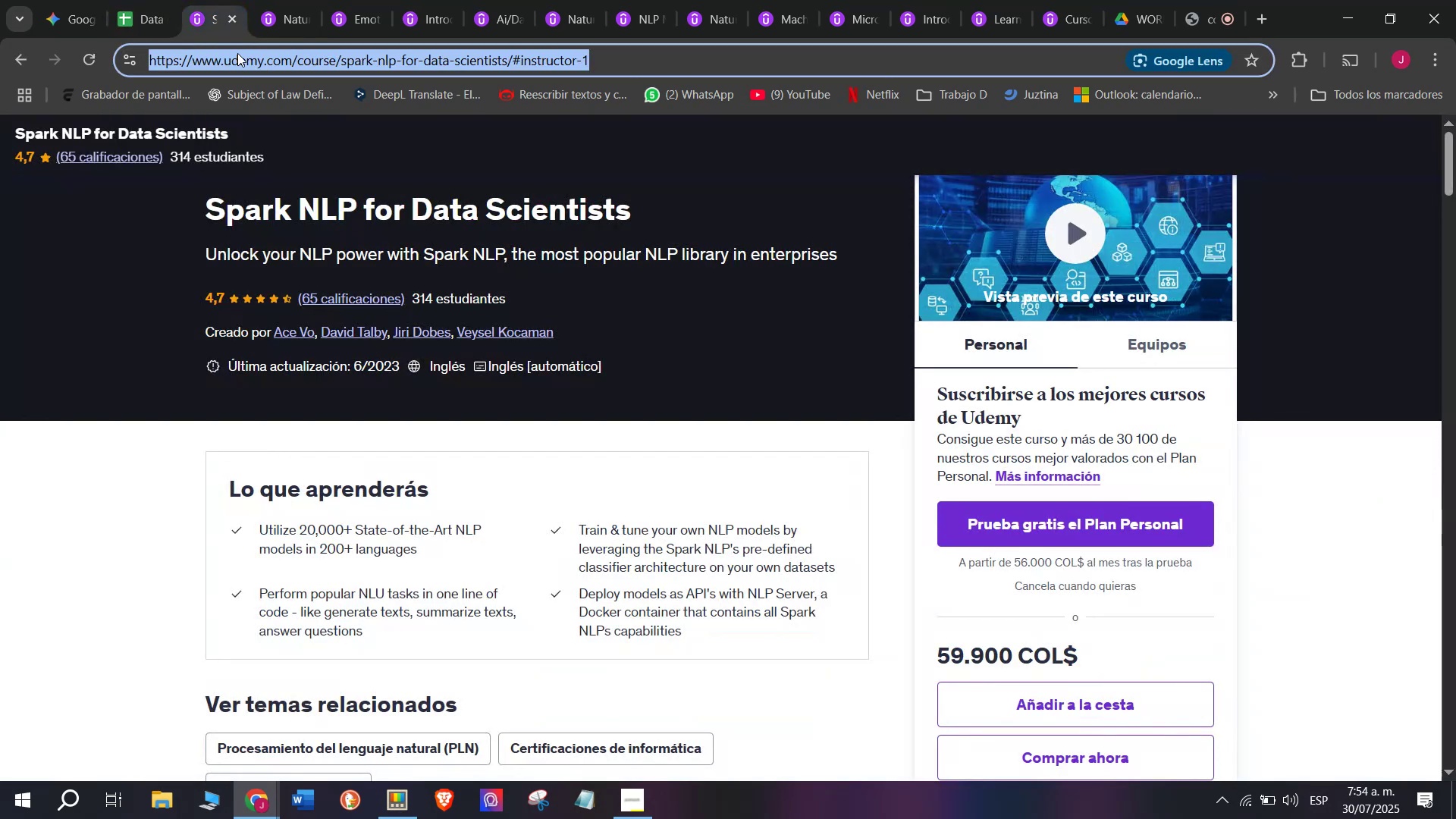 
key(Break)
 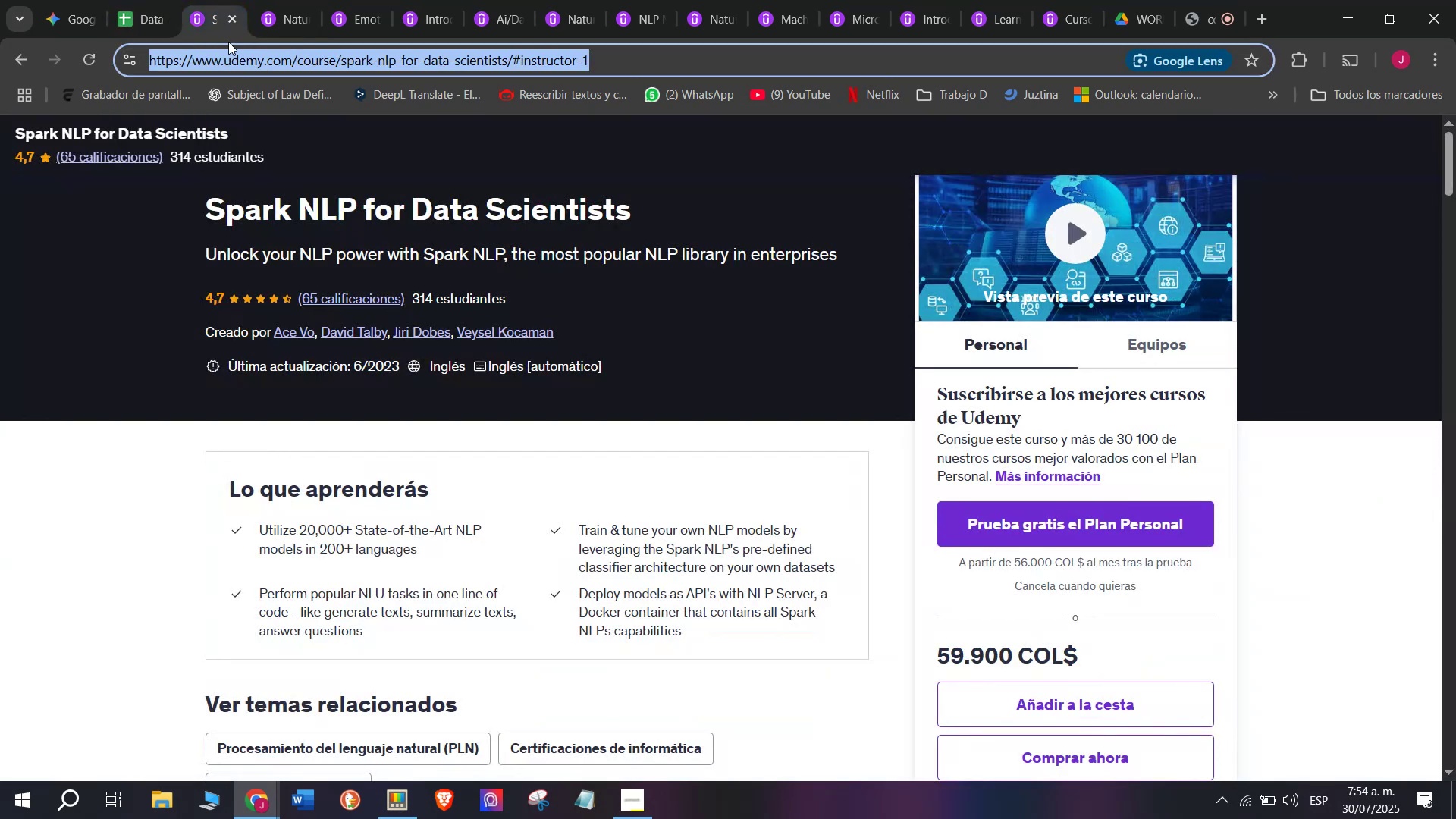 
key(Control+ControlLeft)
 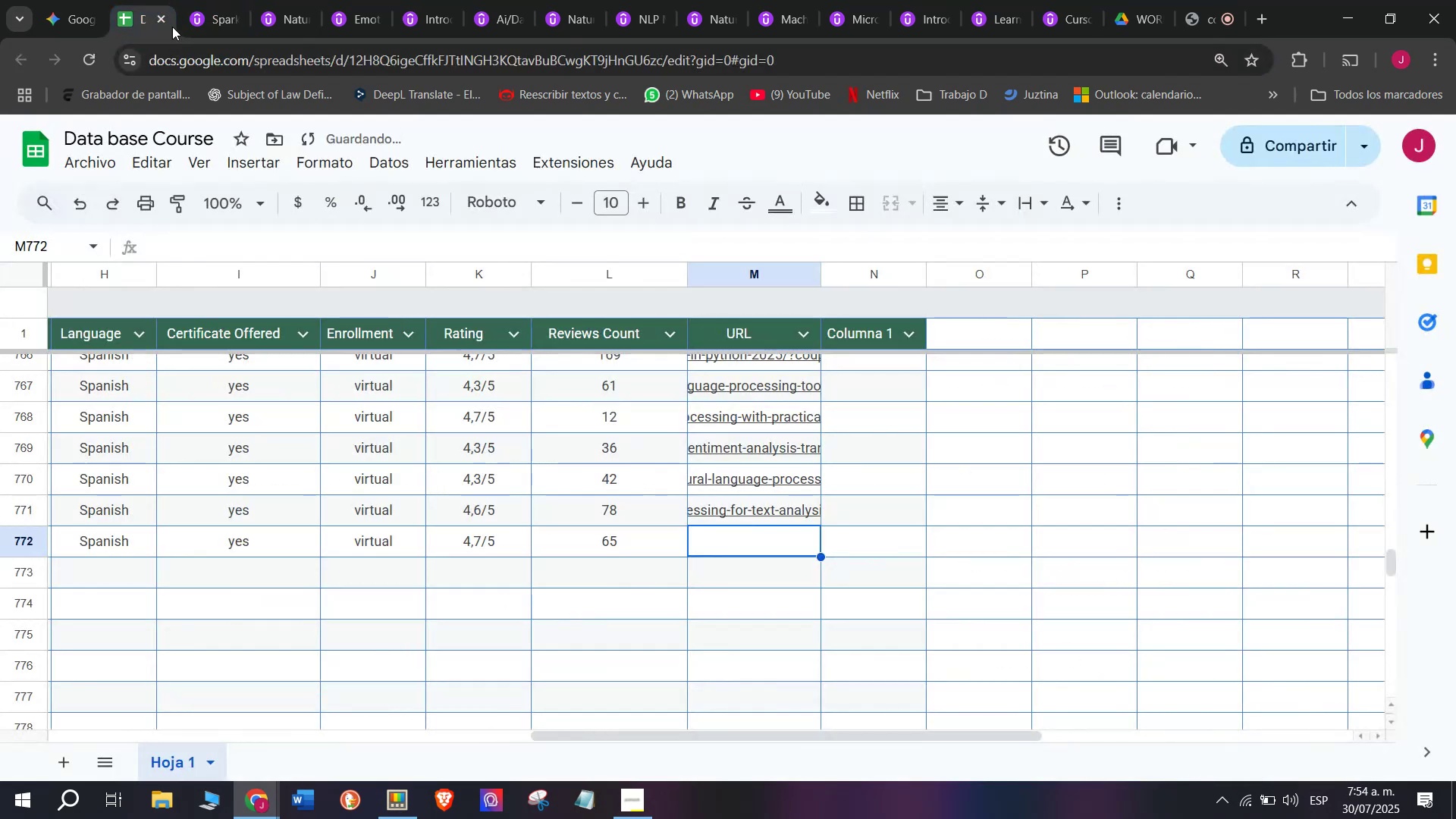 
key(Control+C)
 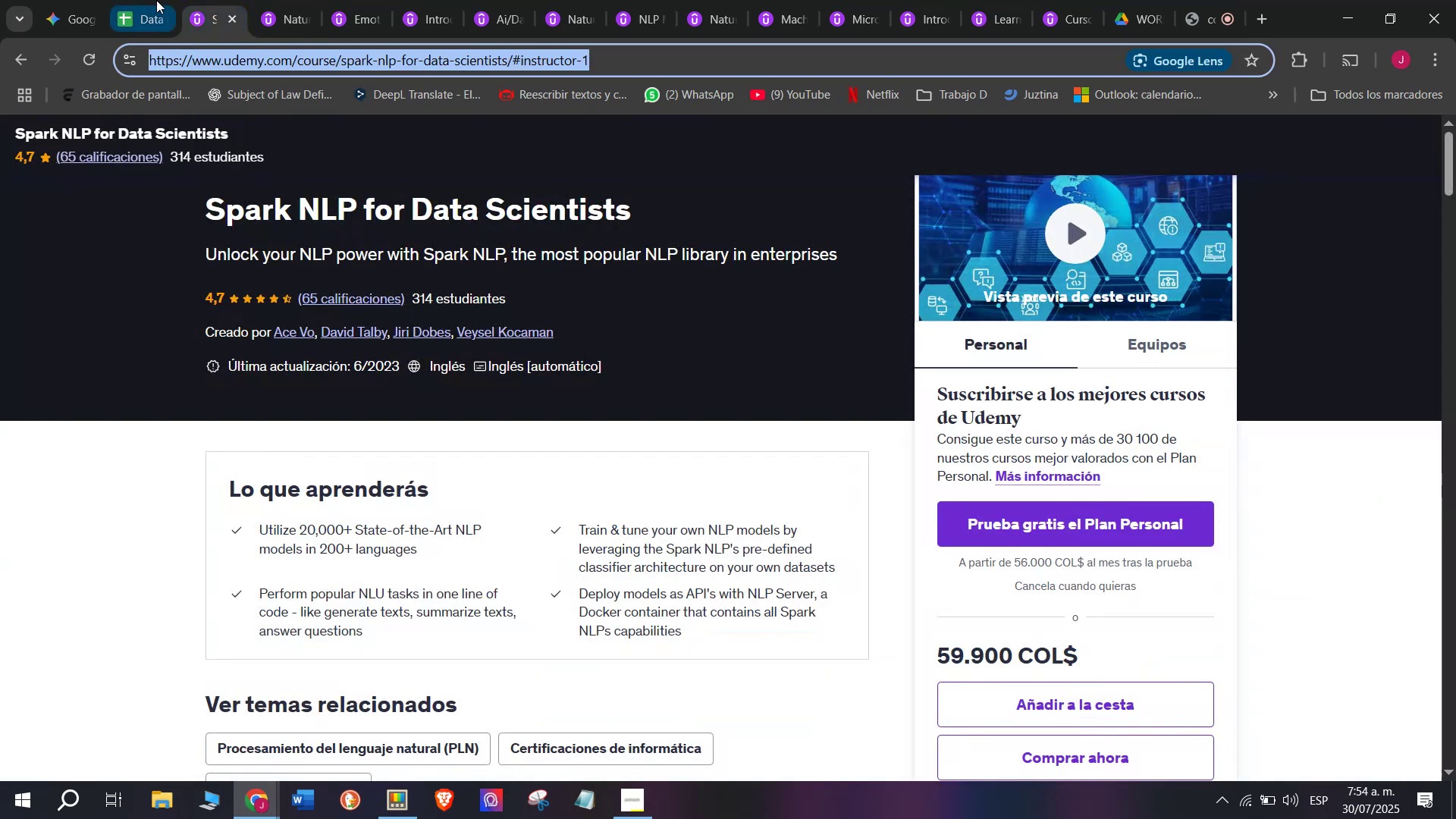 
triple_click([156, 0])
 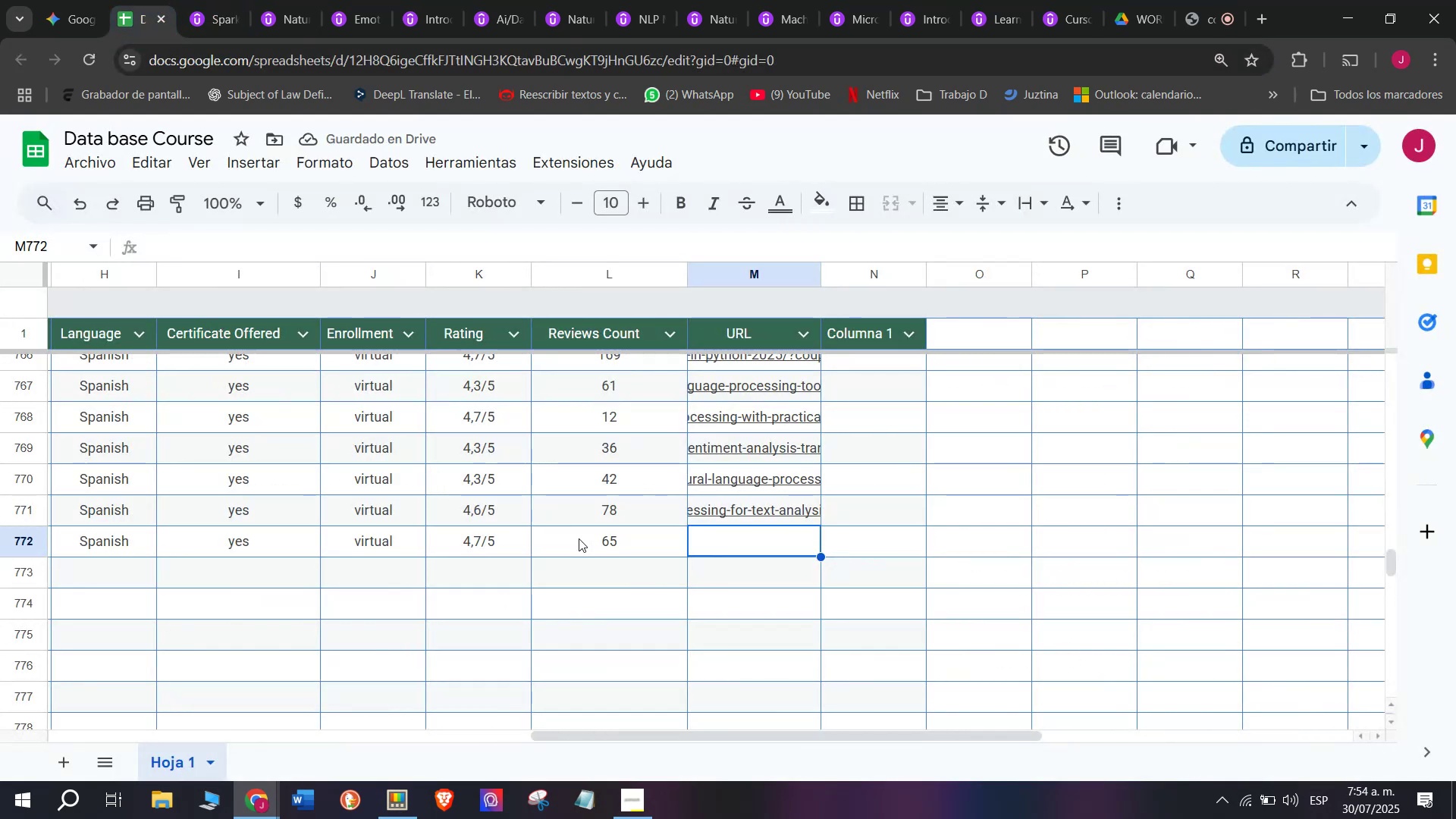 
key(Control+ControlLeft)
 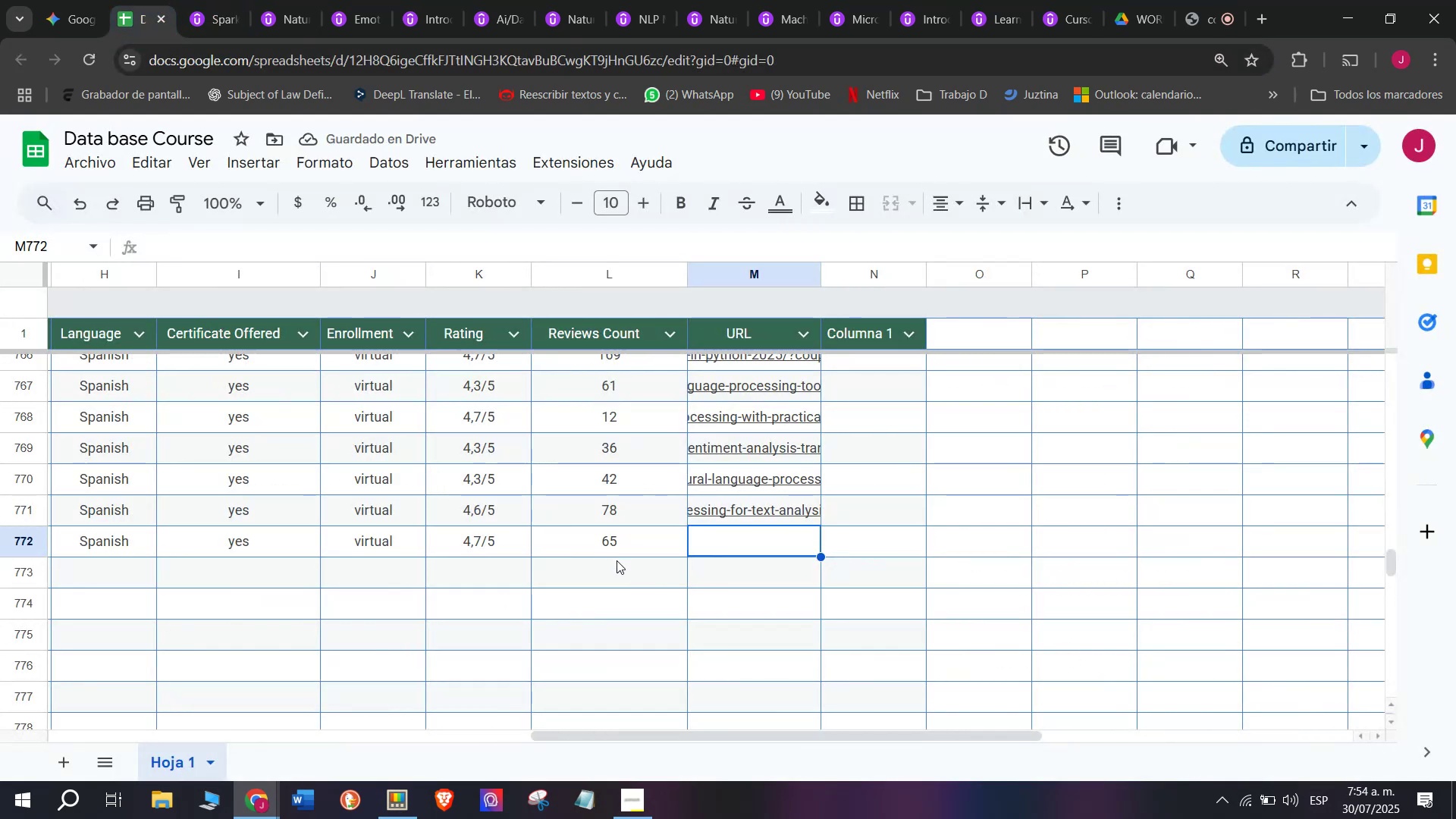 
key(Z)
 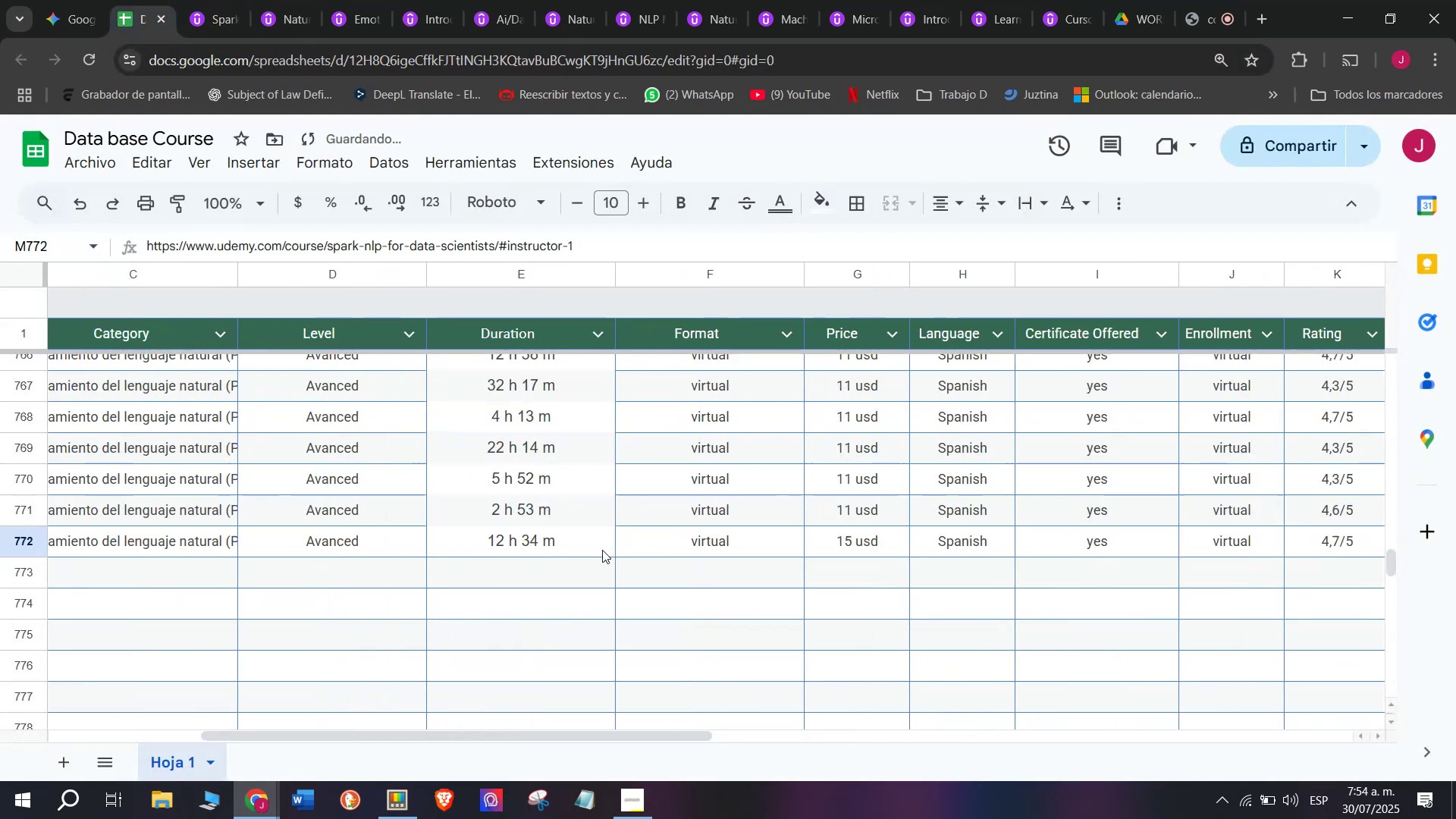 
key(Control+V)
 